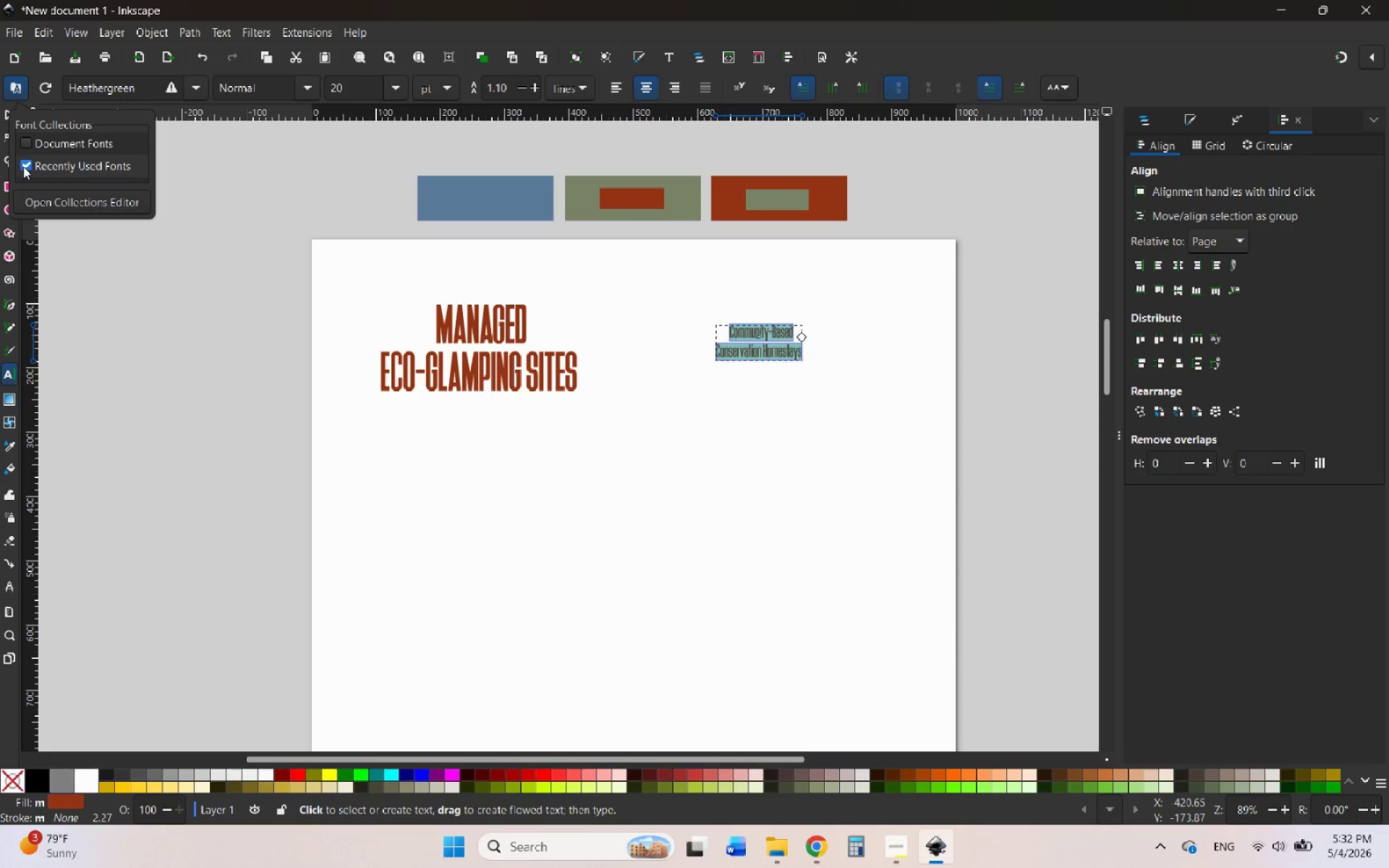 
left_click([25, 166])
 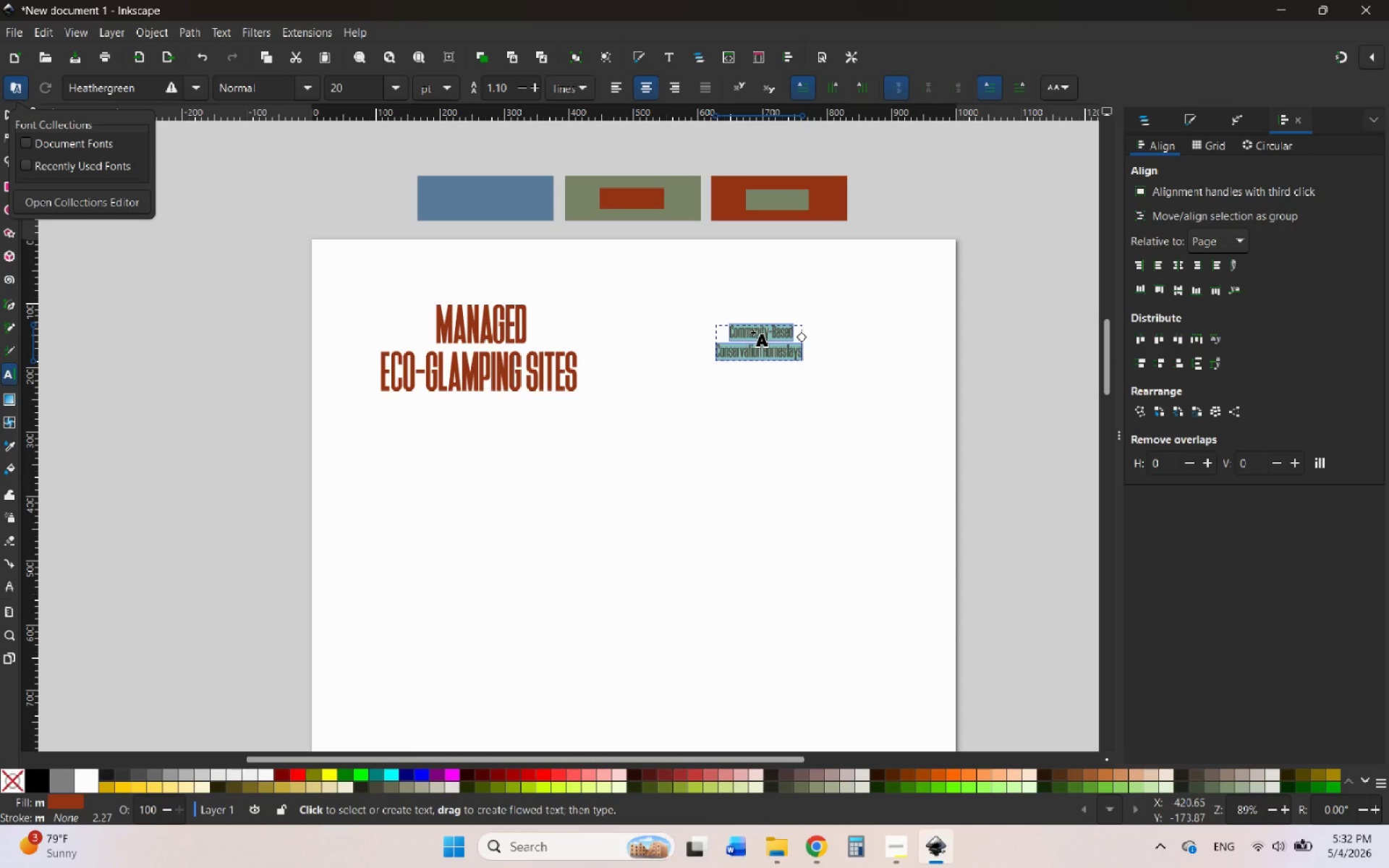 
left_click([759, 350])
 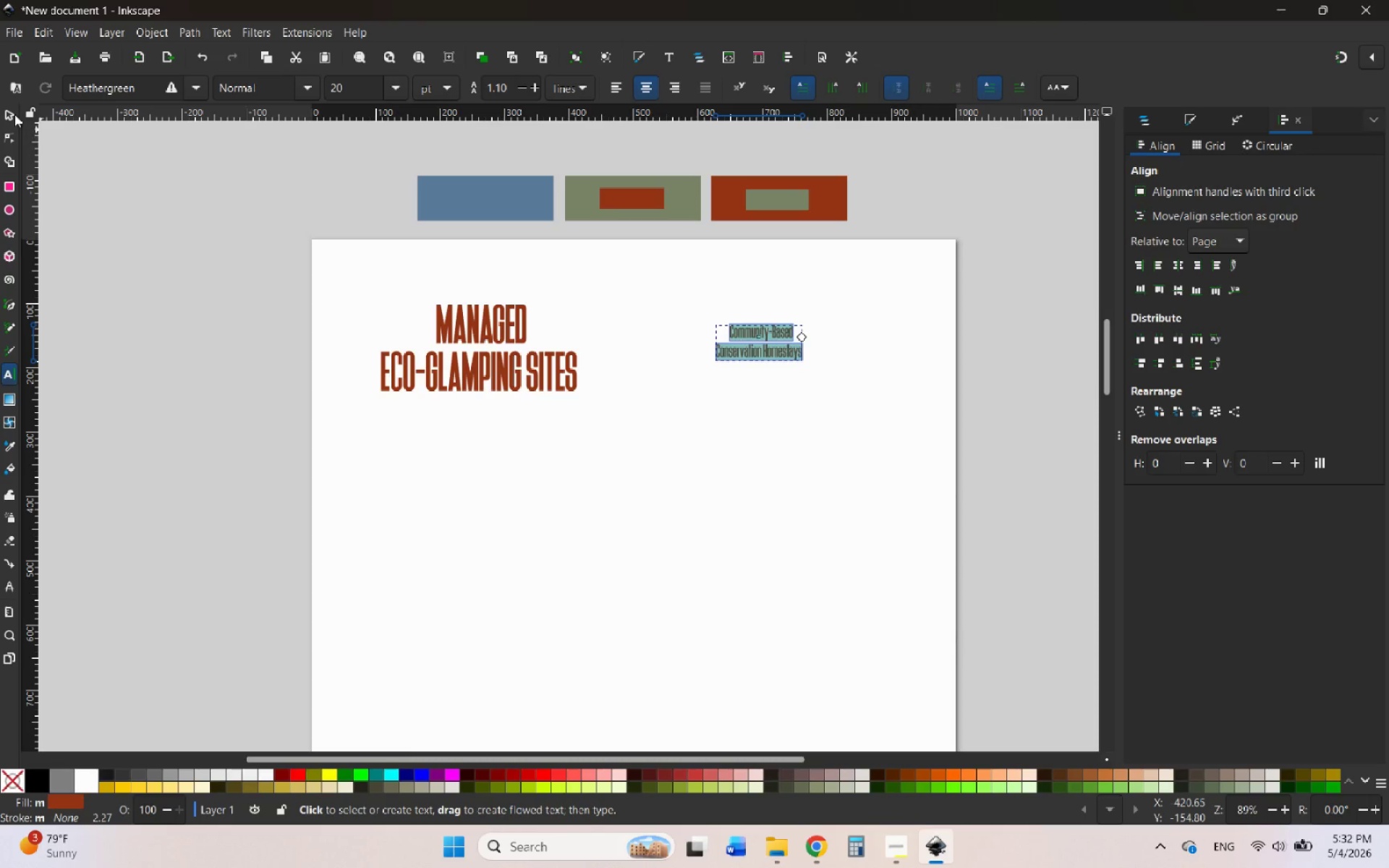 
left_click([301, 30])
 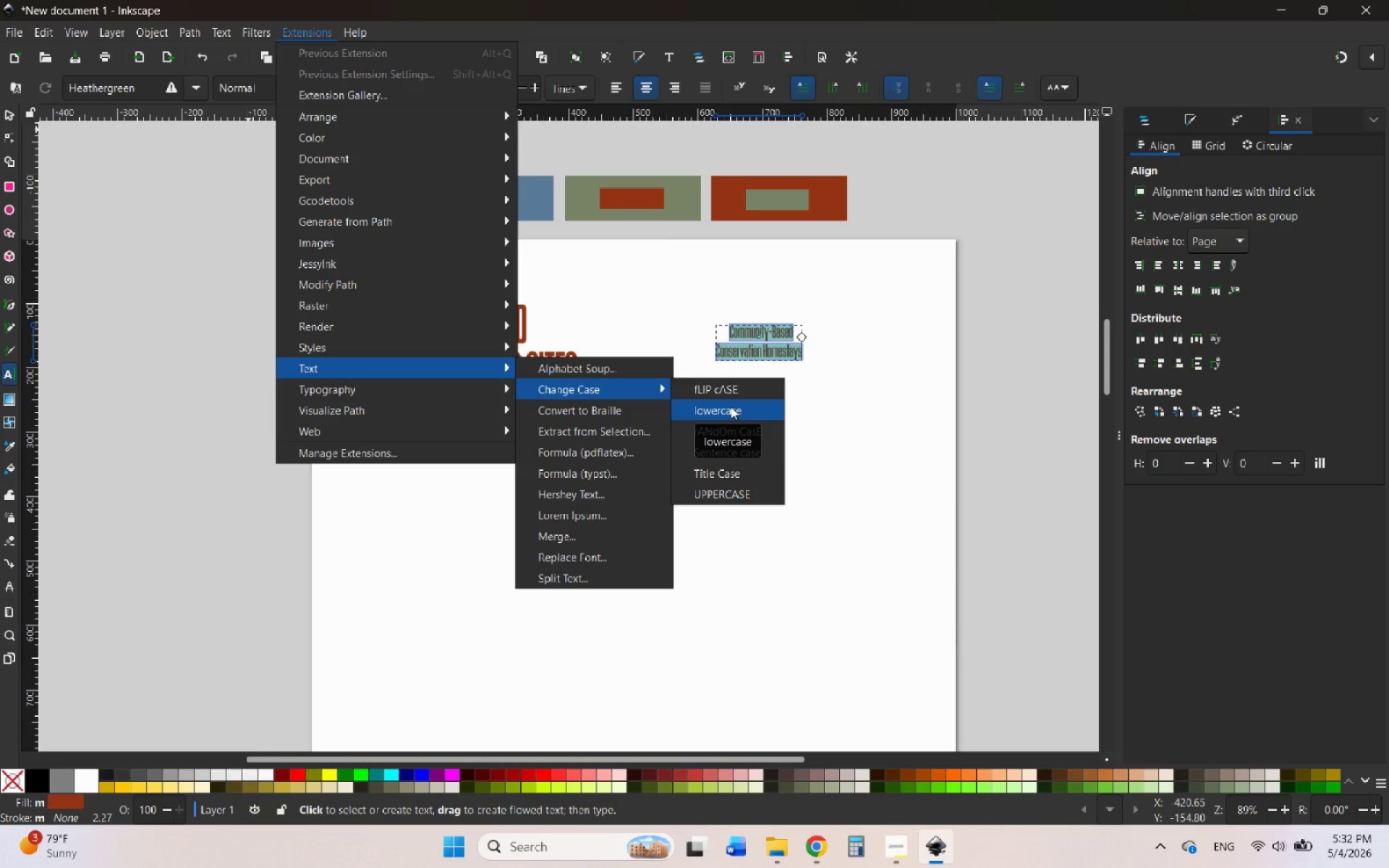 
wait(10.89)
 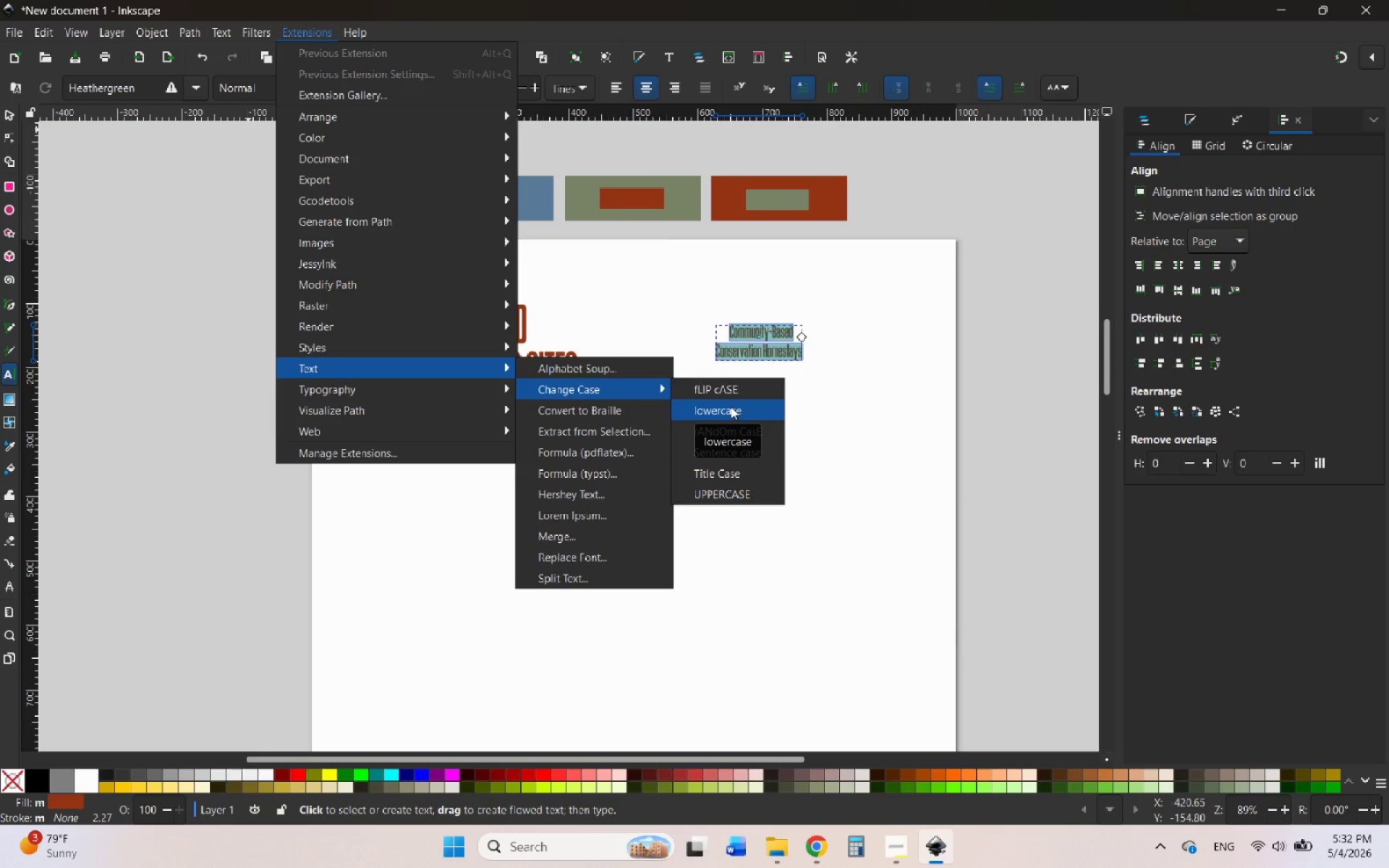 
left_click([747, 490])
 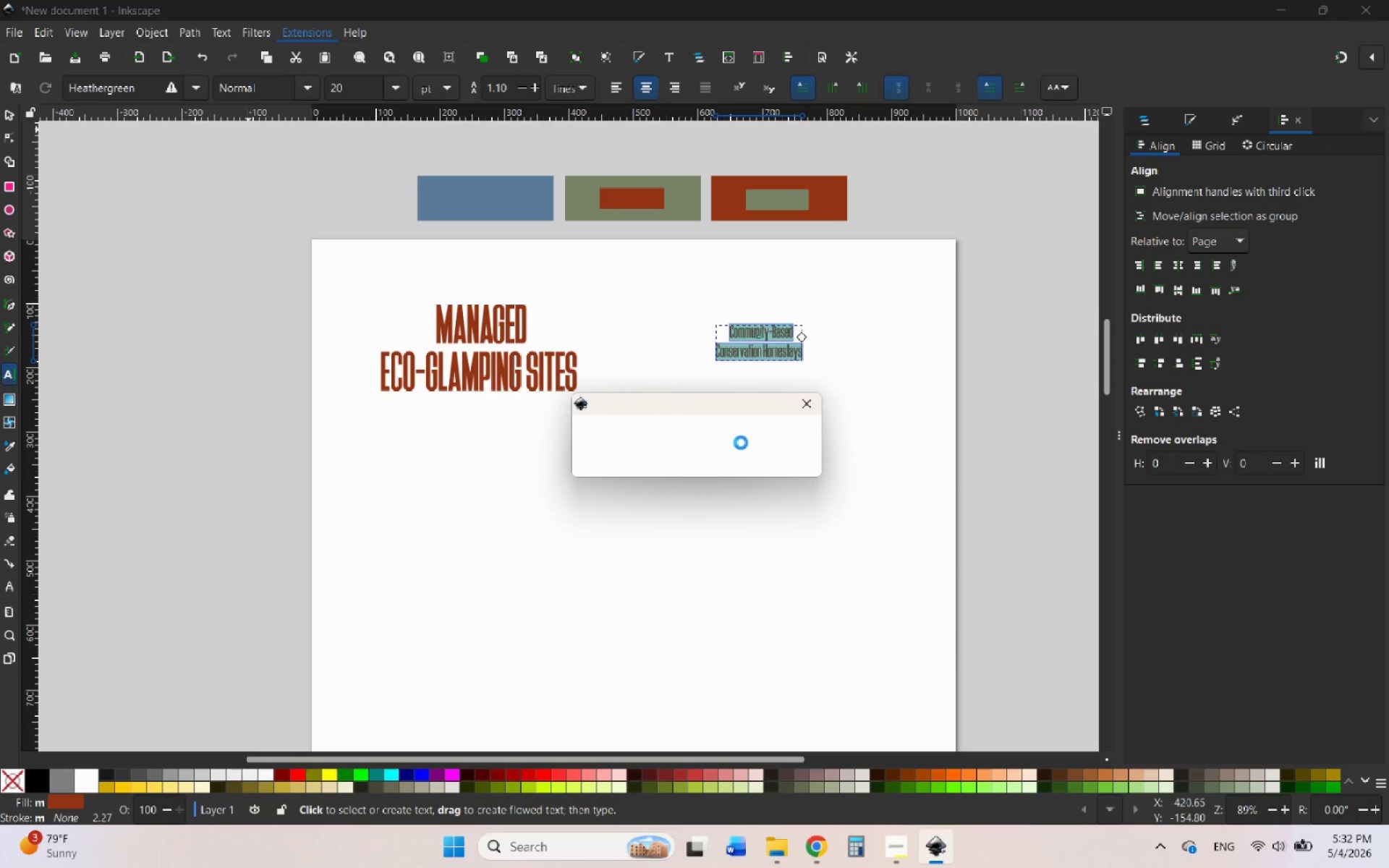 
wait(10.45)
 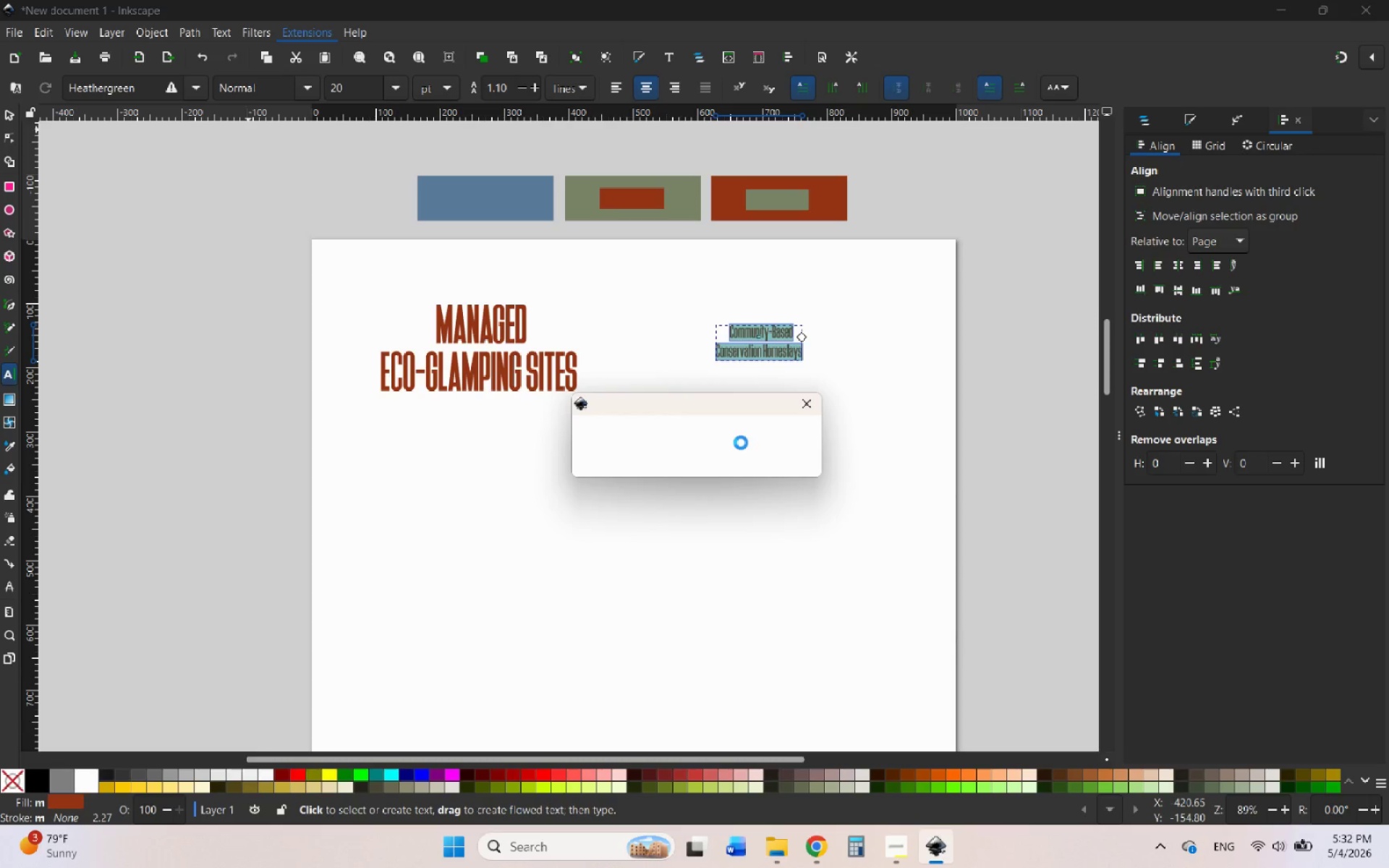 
left_click([9, 114])
 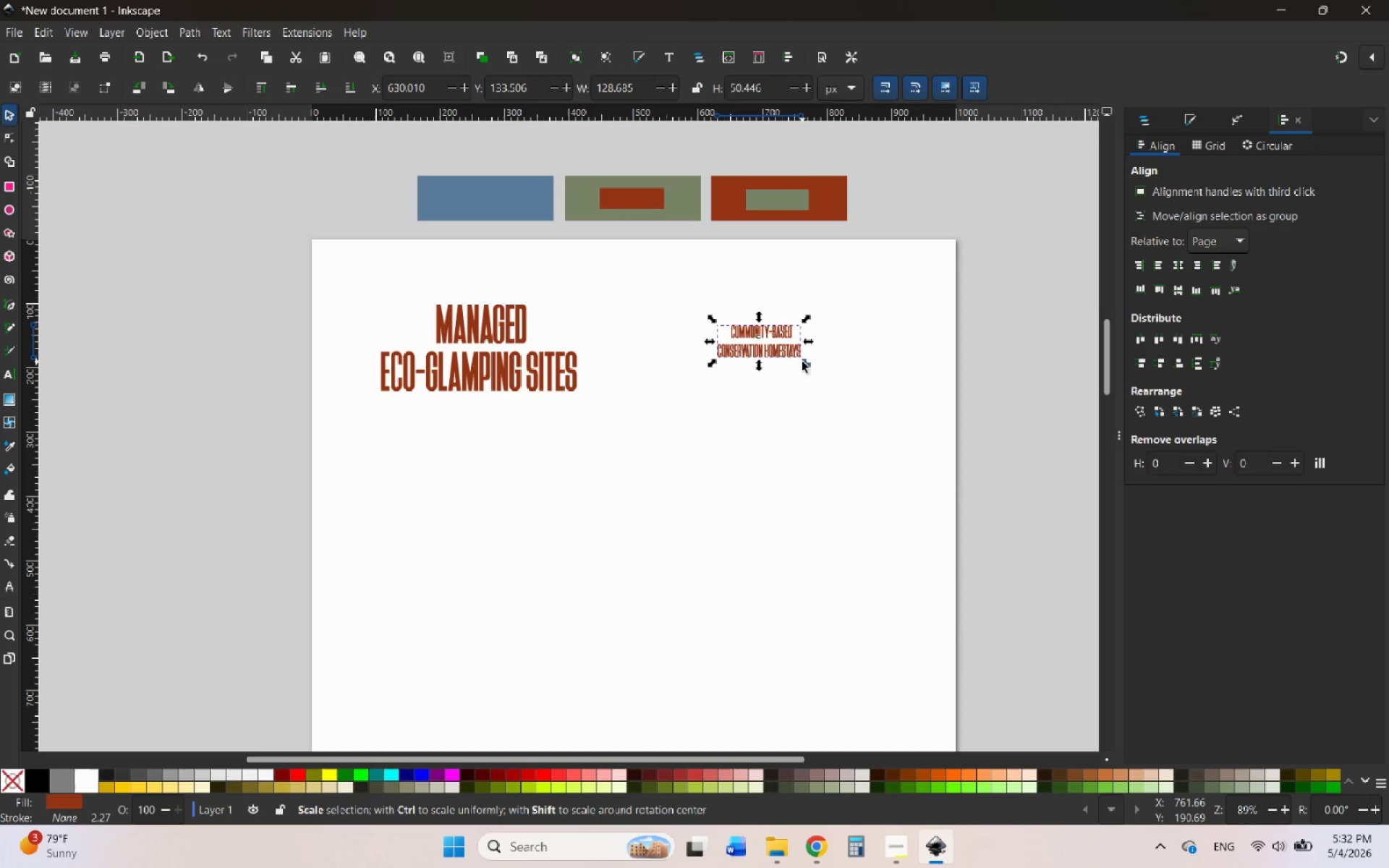 
left_click_drag(start_coordinate=[806, 362], to_coordinate=[940, 456])
 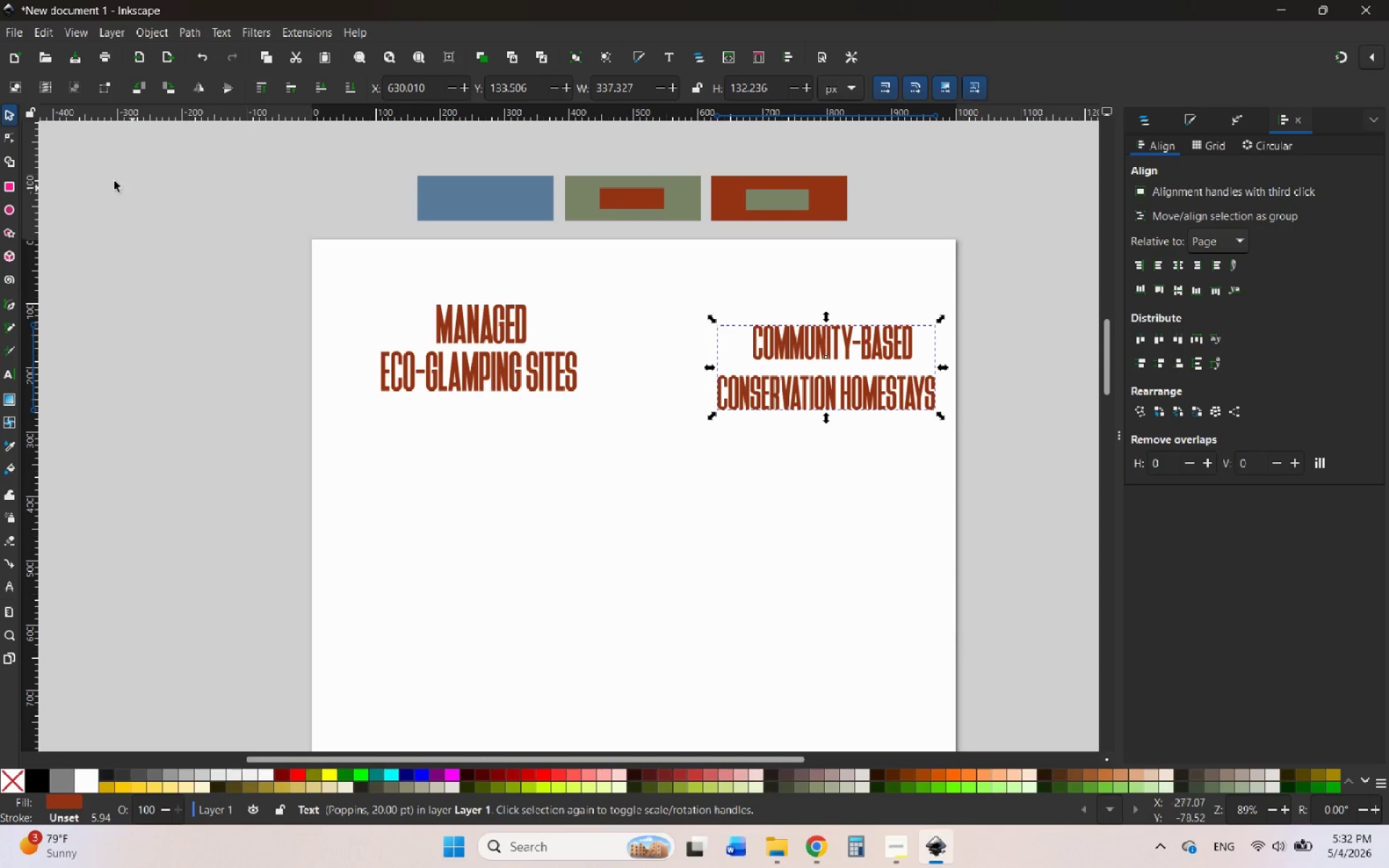 
hold_key(key=ControlLeft, duration=1.49)
 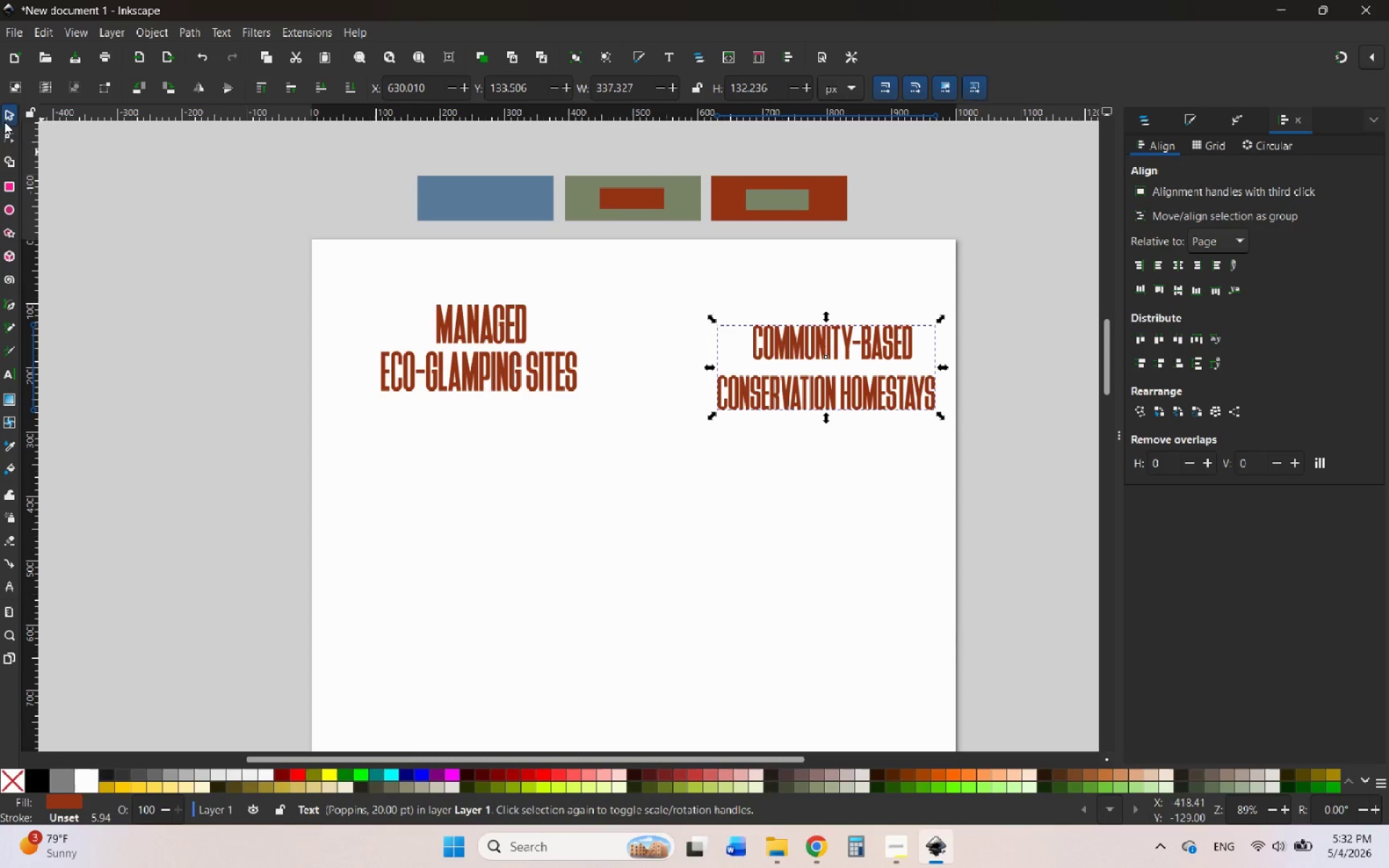 
left_click([5, 114])
 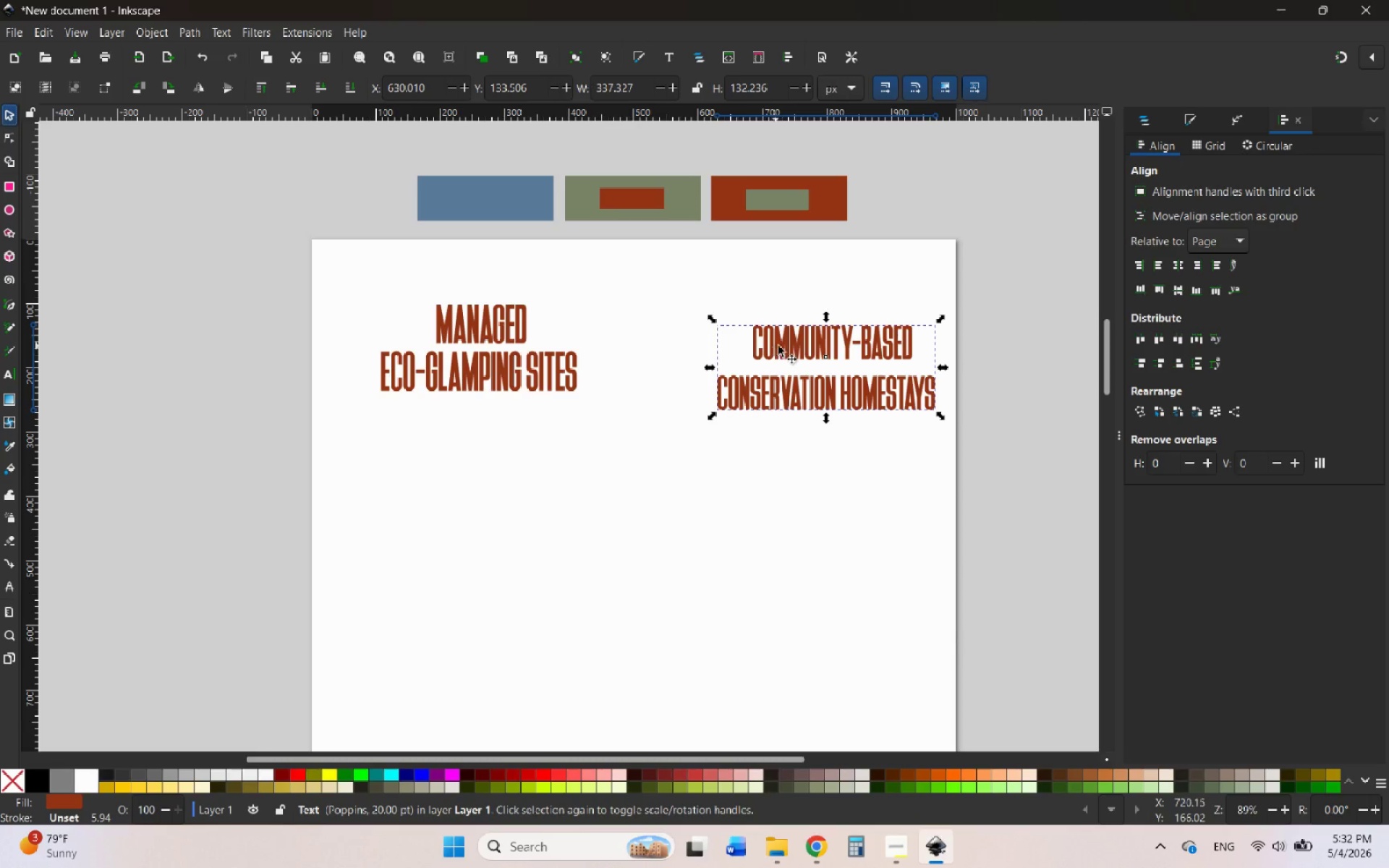 
left_click_drag(start_coordinate=[787, 346], to_coordinate=[748, 326])
 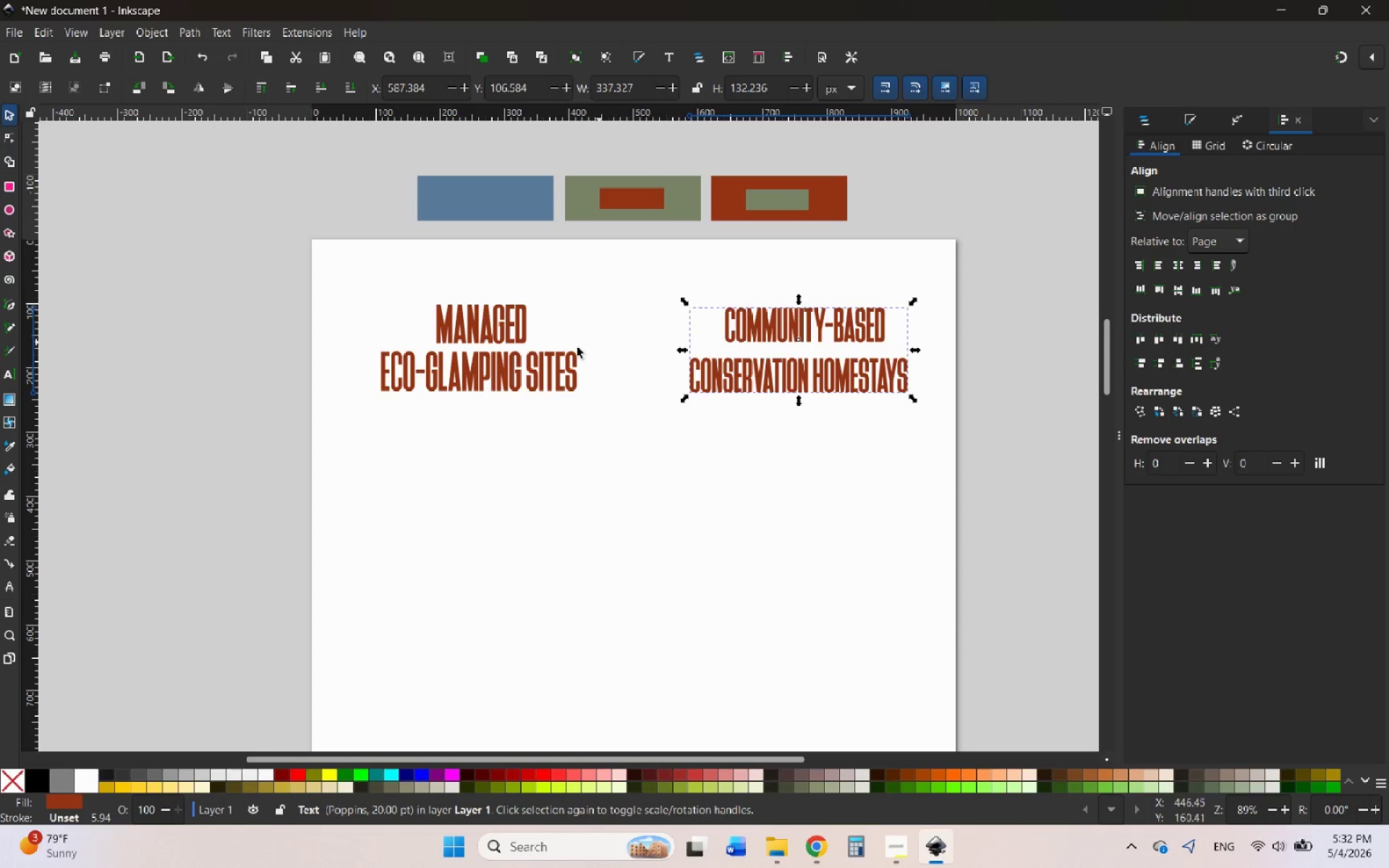 
left_click([512, 356])
 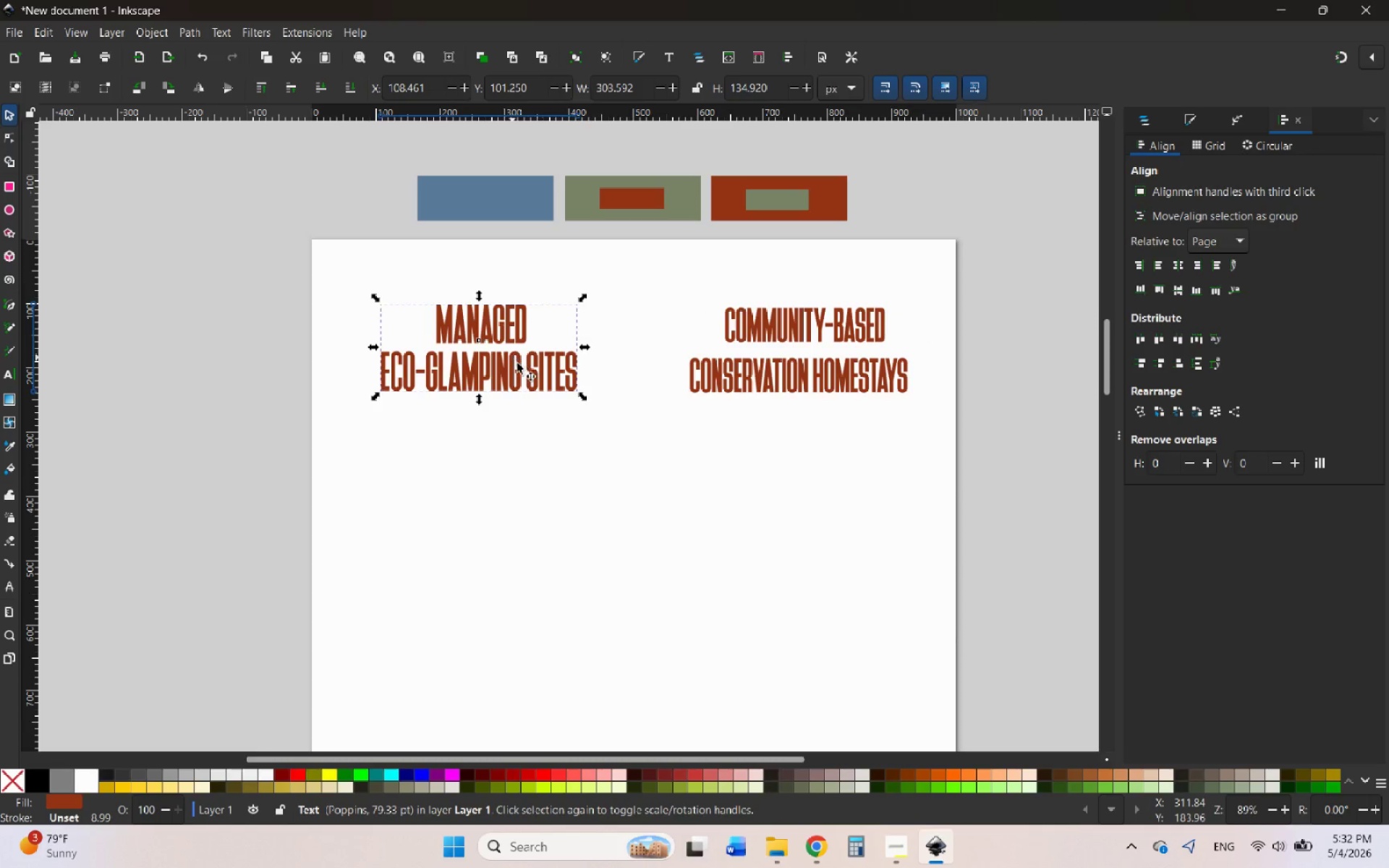 
double_click([517, 363])
 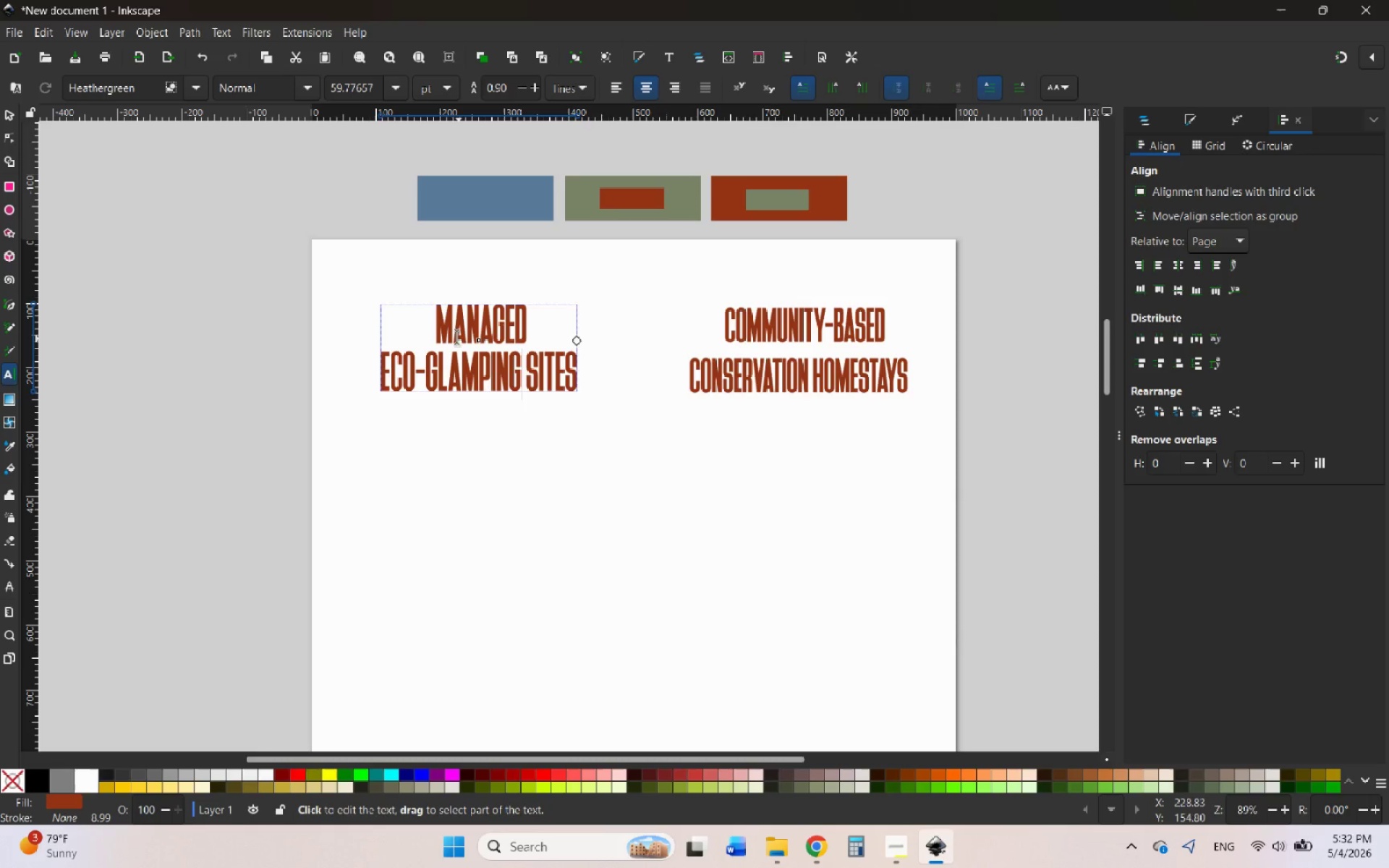 
left_click_drag(start_coordinate=[444, 325], to_coordinate=[574, 375])
 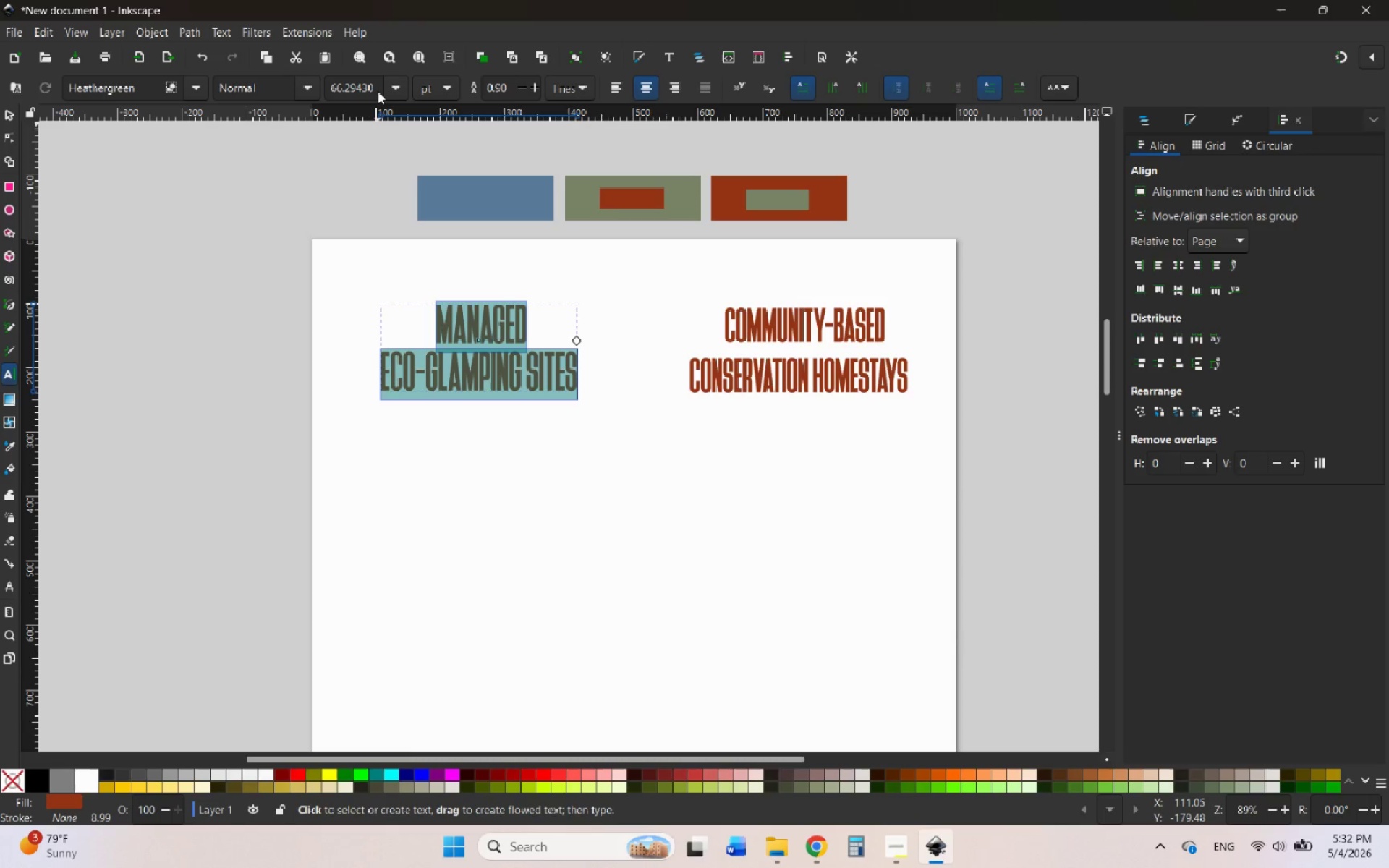 
left_click([373, 85])
 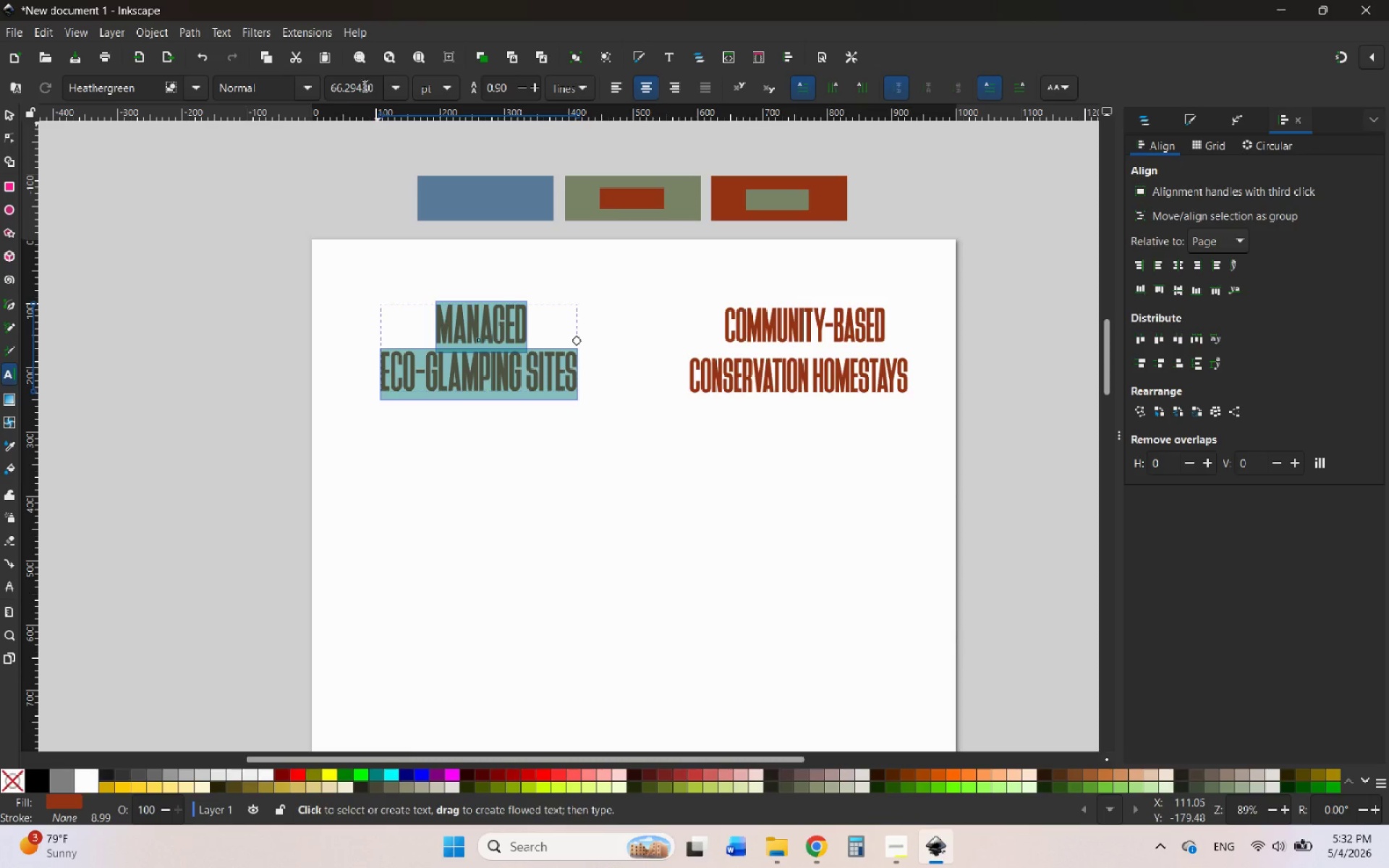 
left_click([363, 85])
 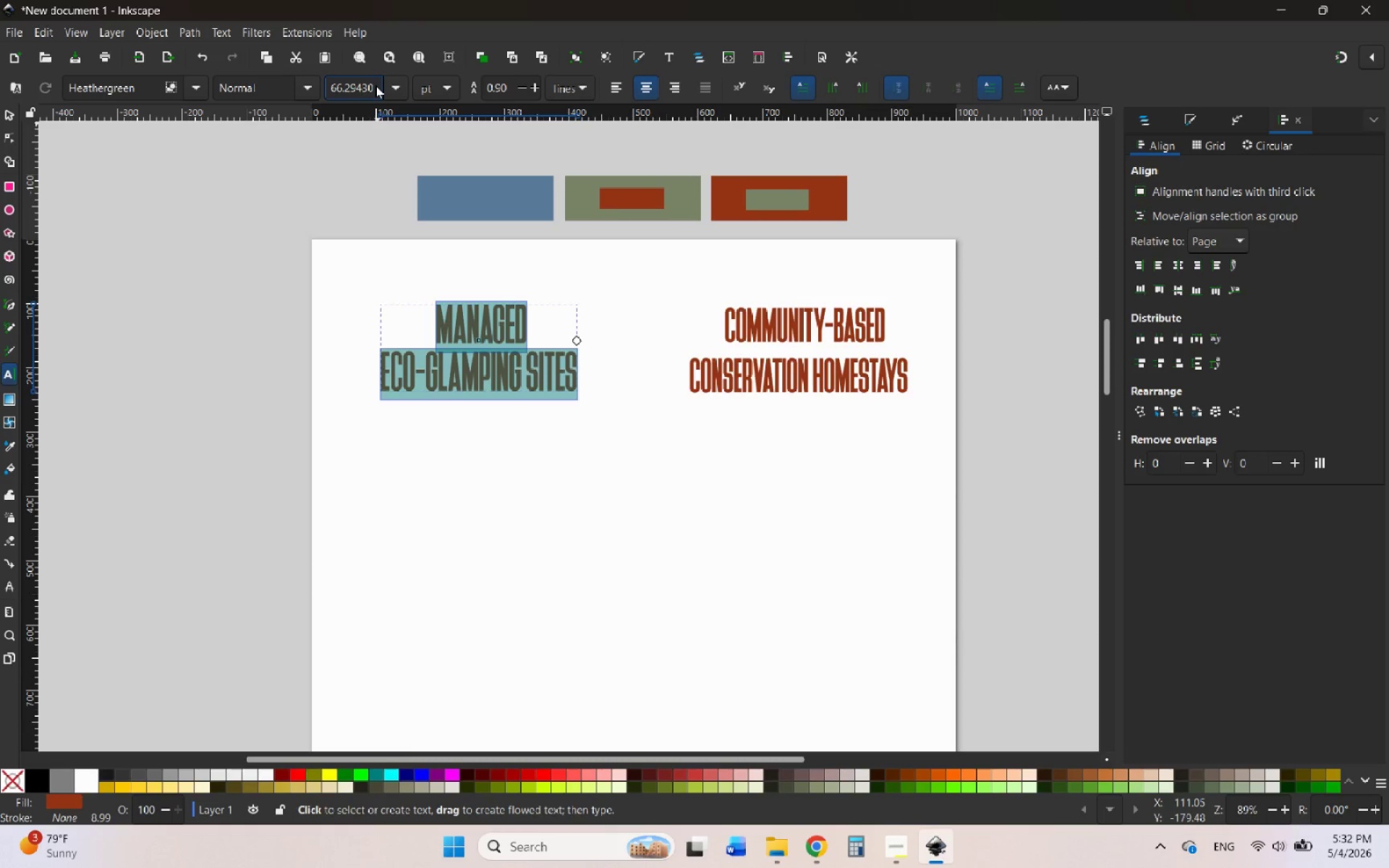 
left_click_drag(start_coordinate=[375, 85], to_coordinate=[334, 87])
 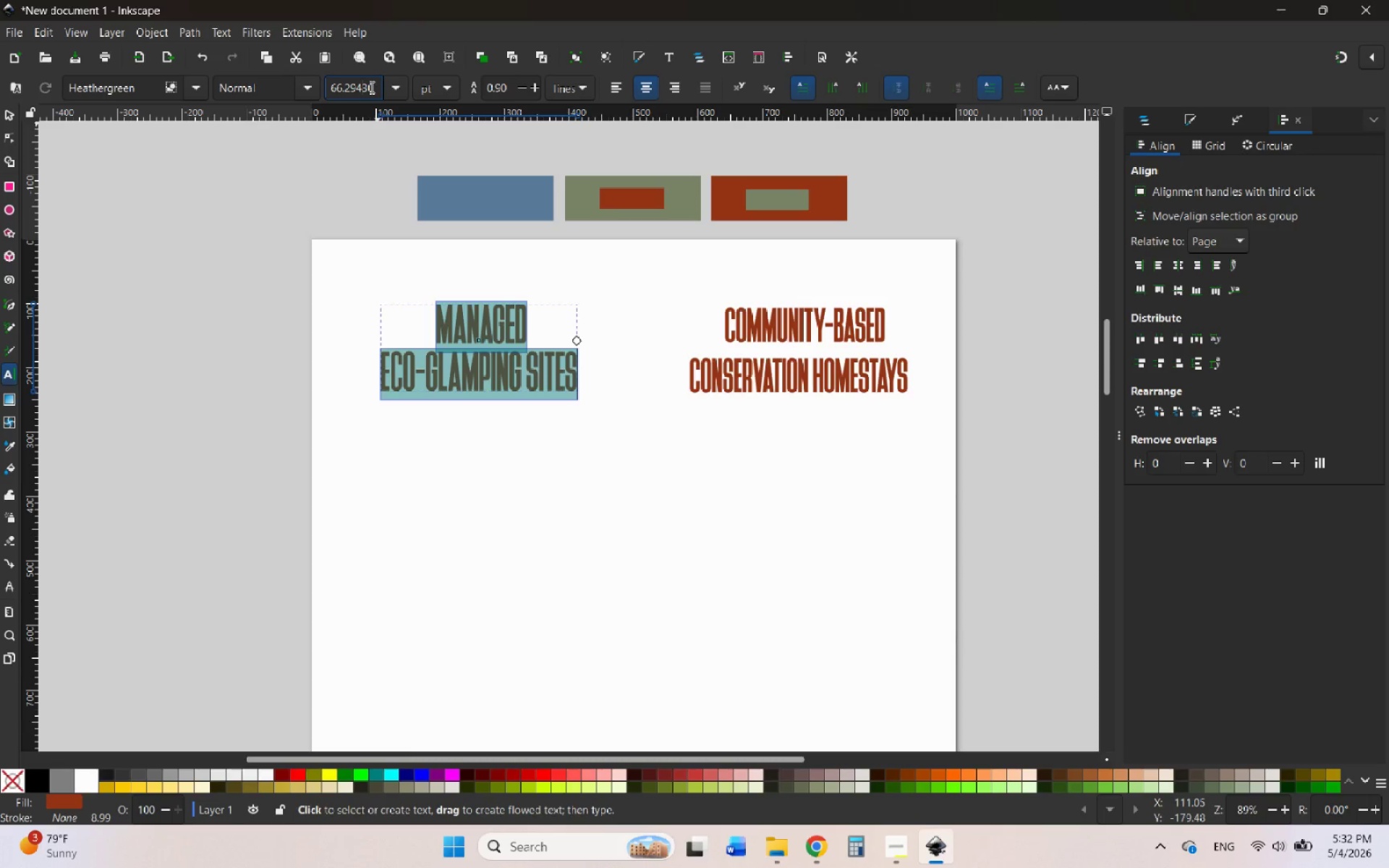 
left_click([370, 87])
 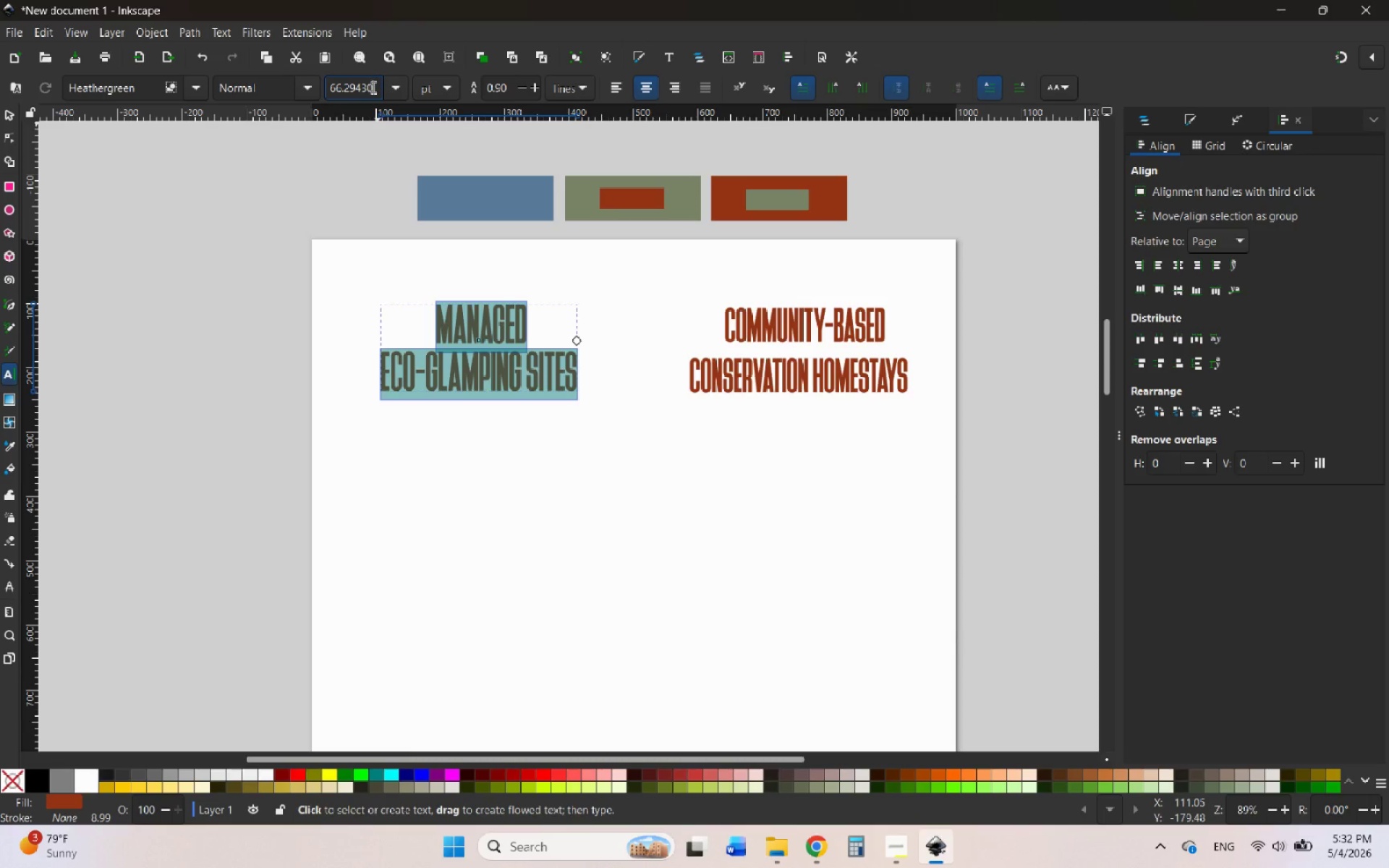 
left_click_drag(start_coordinate=[373, 87], to_coordinate=[331, 87])
 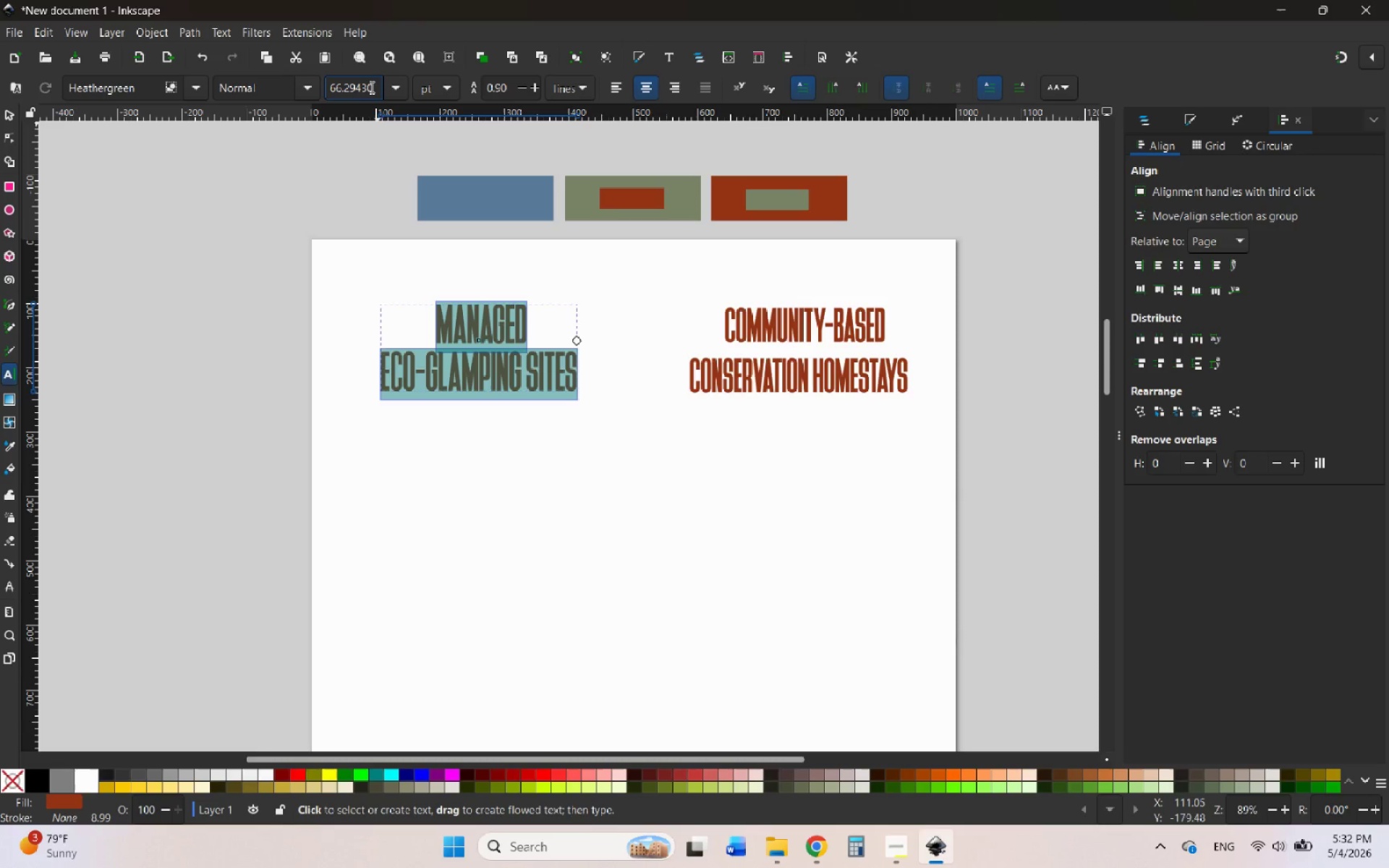 
left_click([370, 87])
 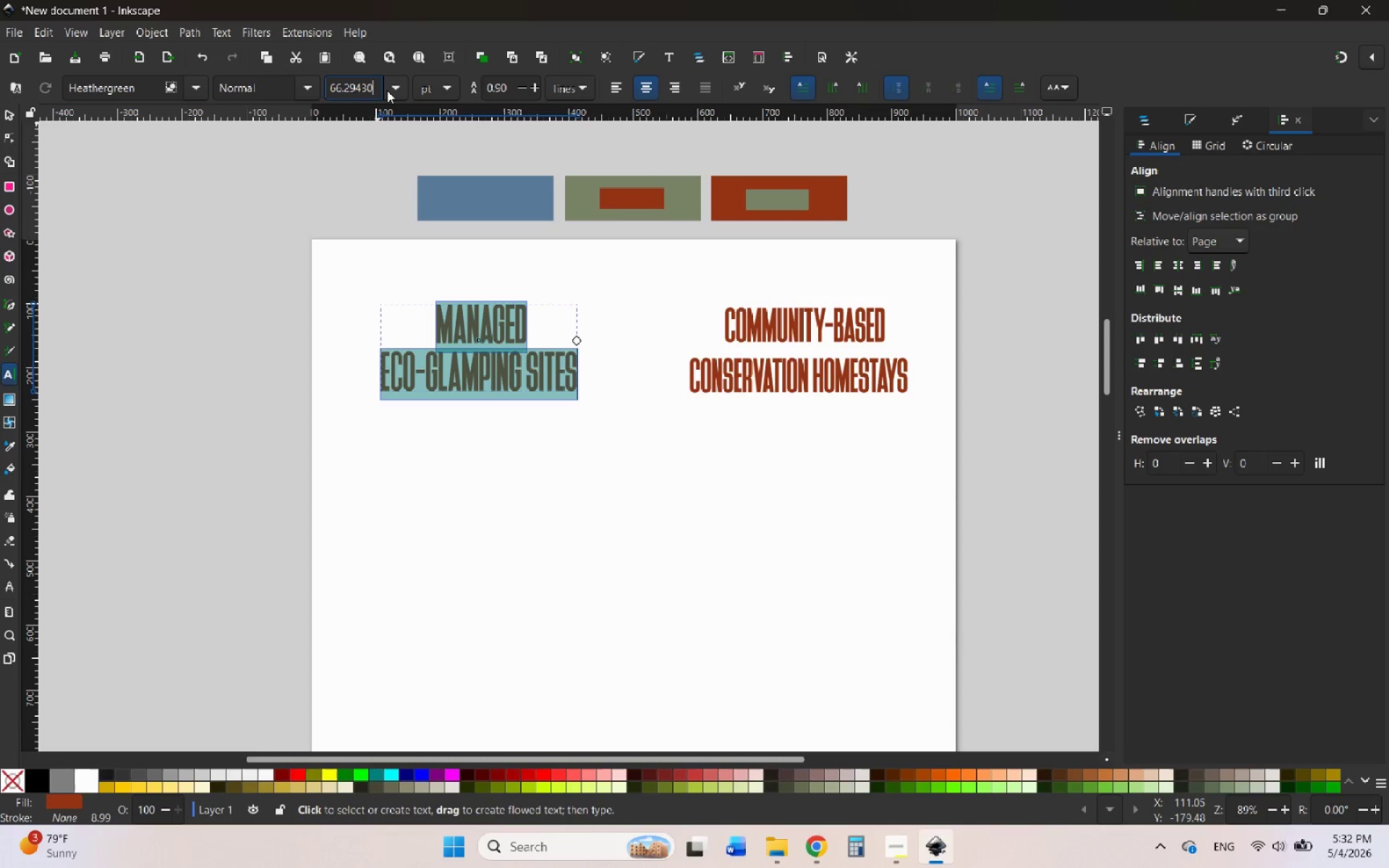 
left_click([394, 90])
 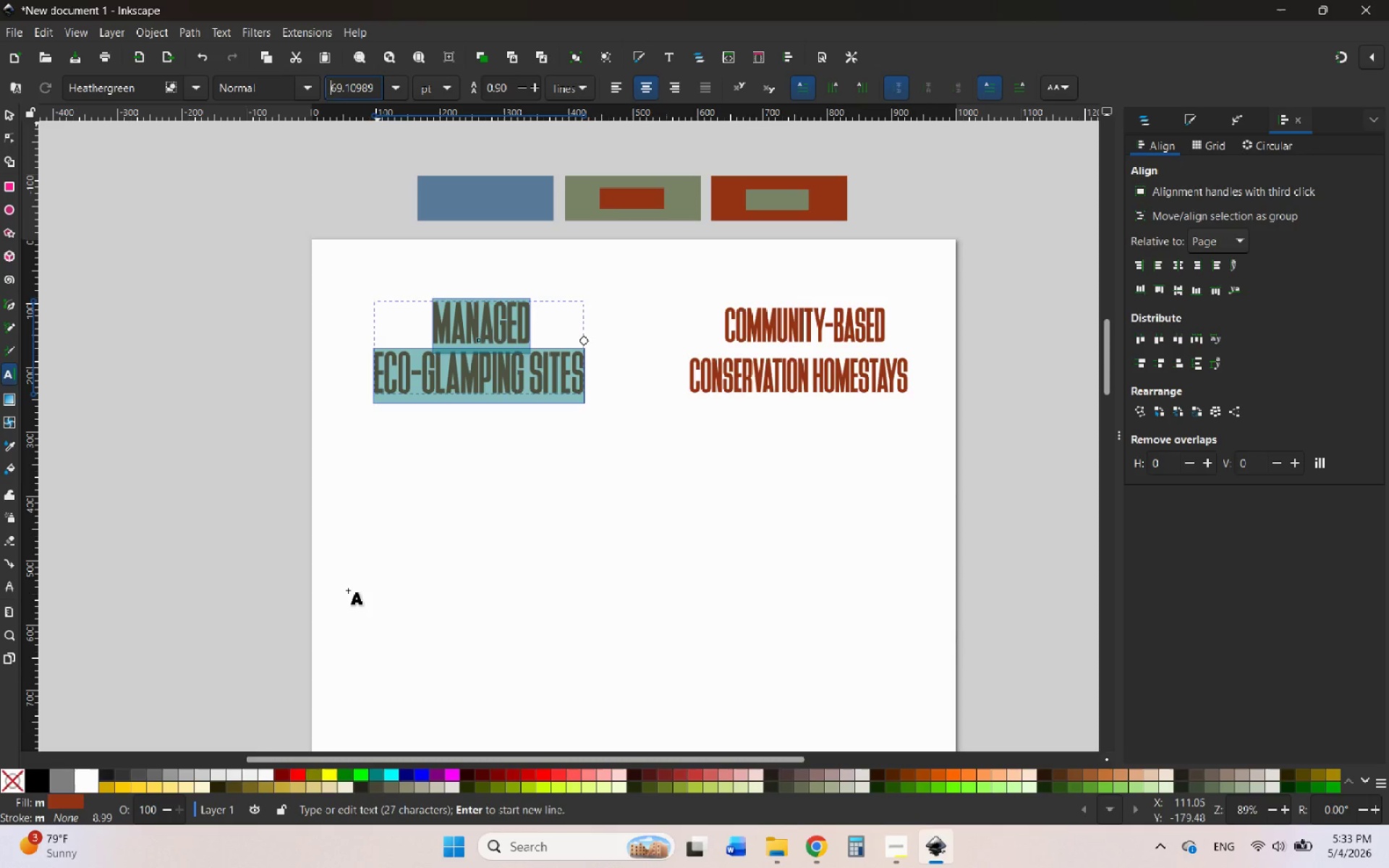 
wait(6.98)
 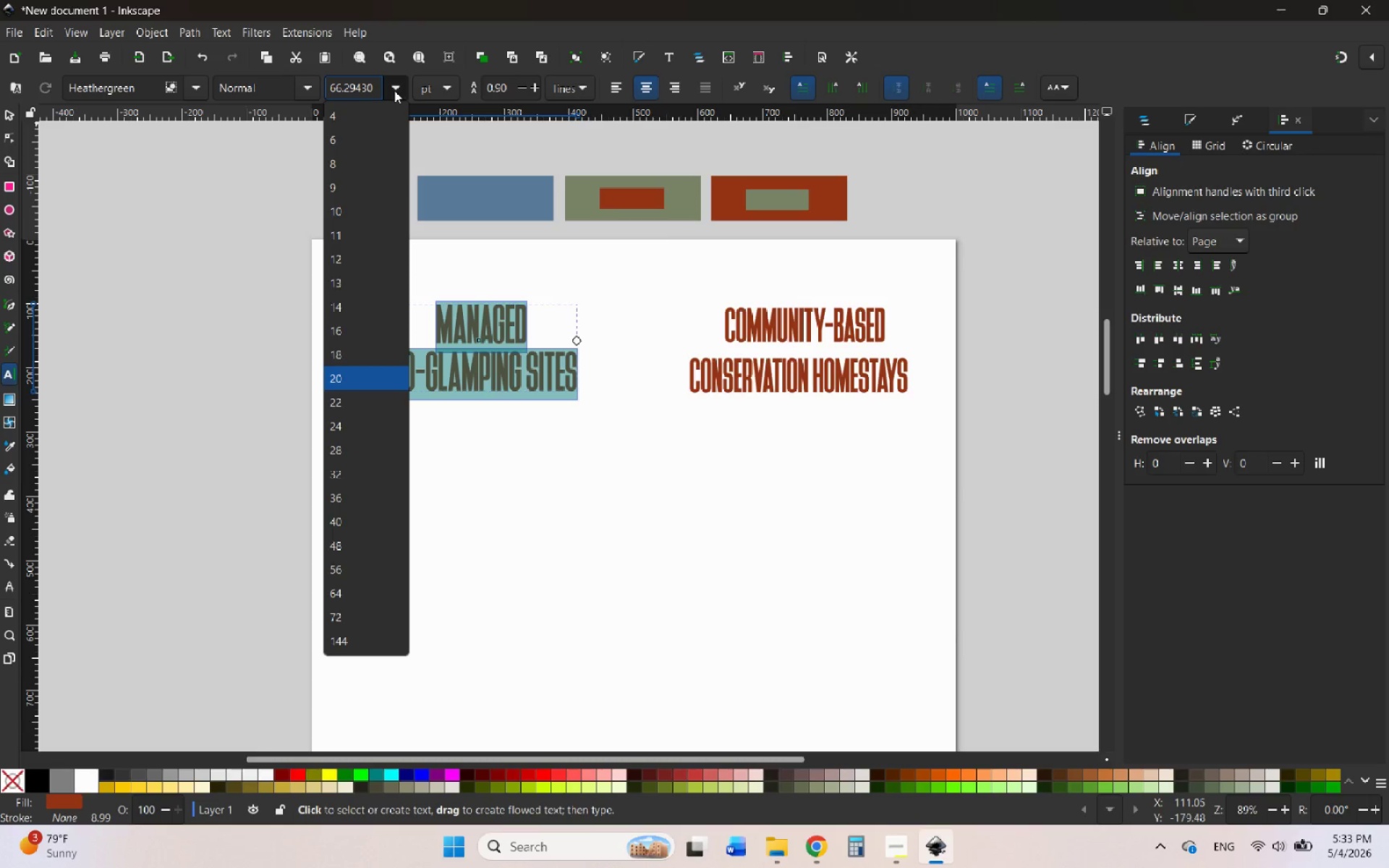 
left_click([375, 87])
 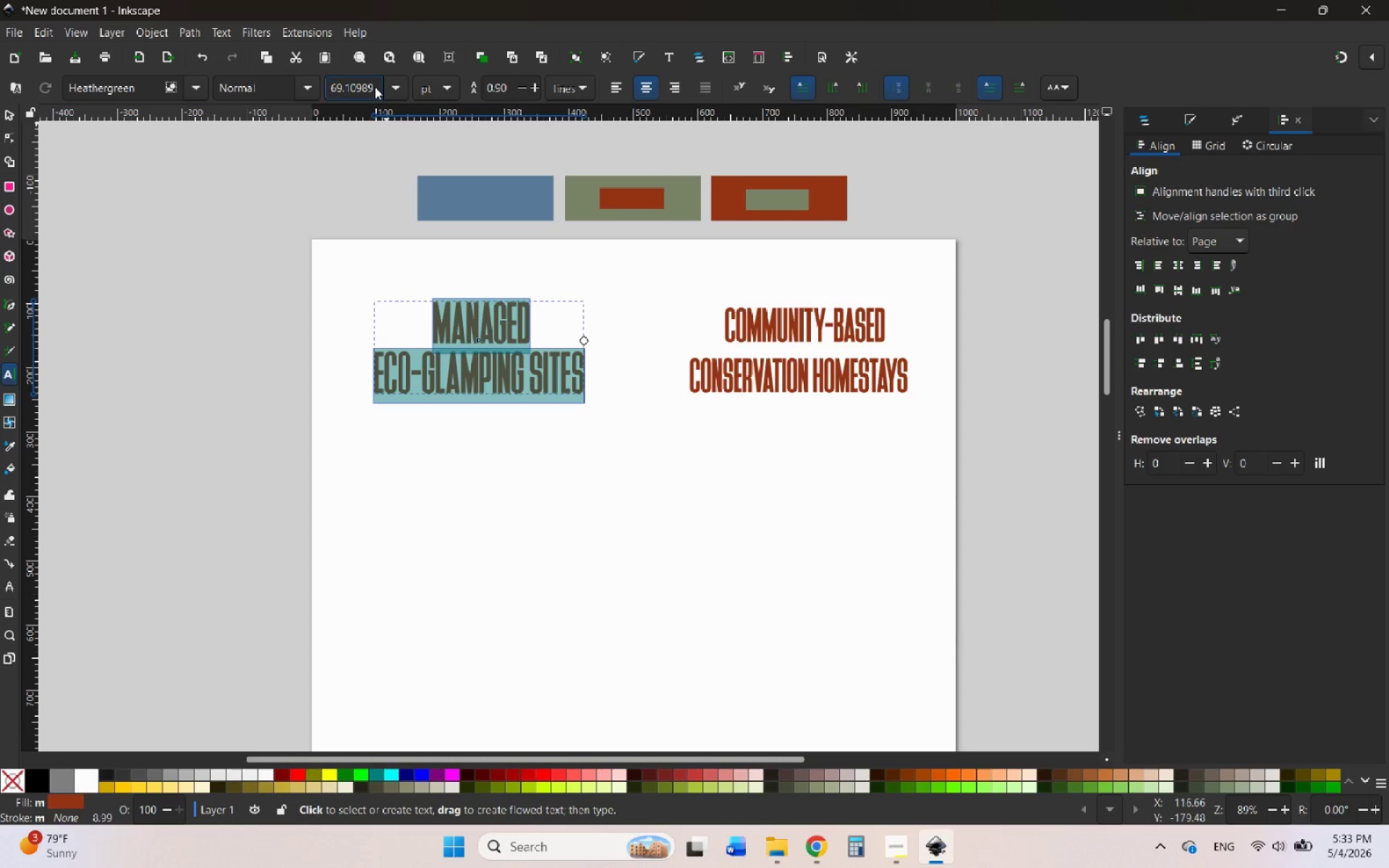 
left_click([349, 84])
 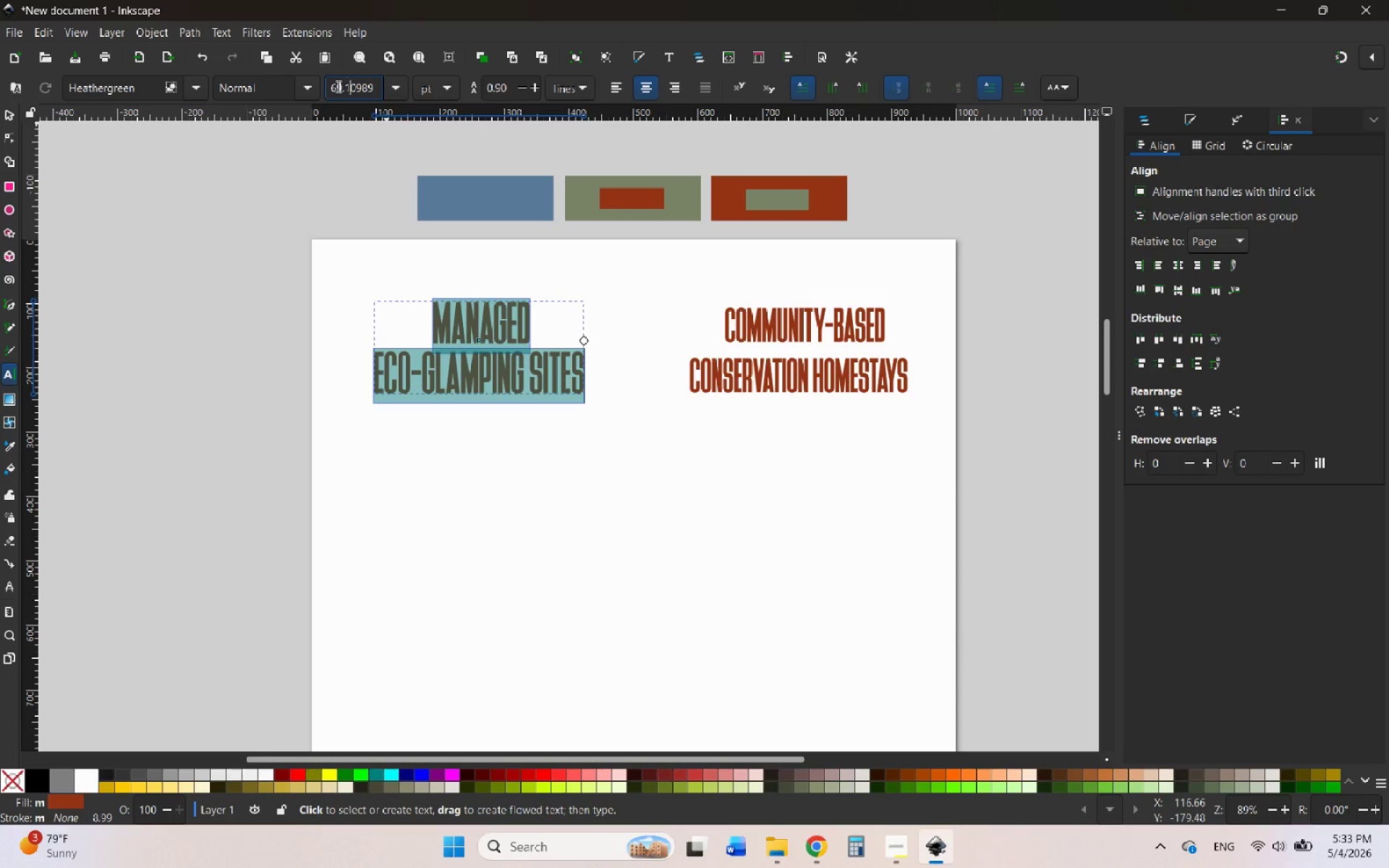 
left_click_drag(start_coordinate=[336, 86], to_coordinate=[384, 86])
 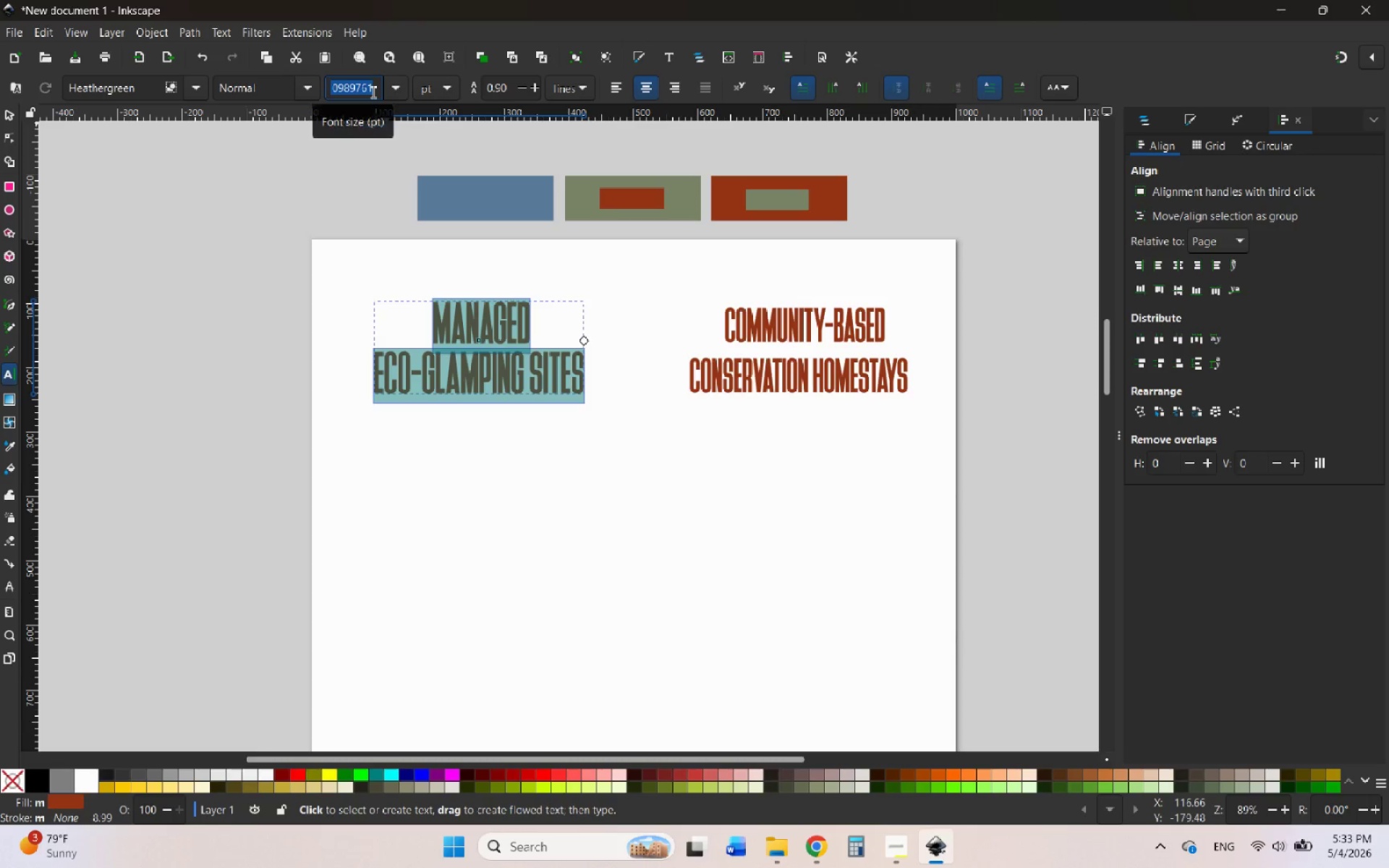 
key(Backspace)
key(Backspace)
key(Backspace)
key(Backspace)
type(65)
 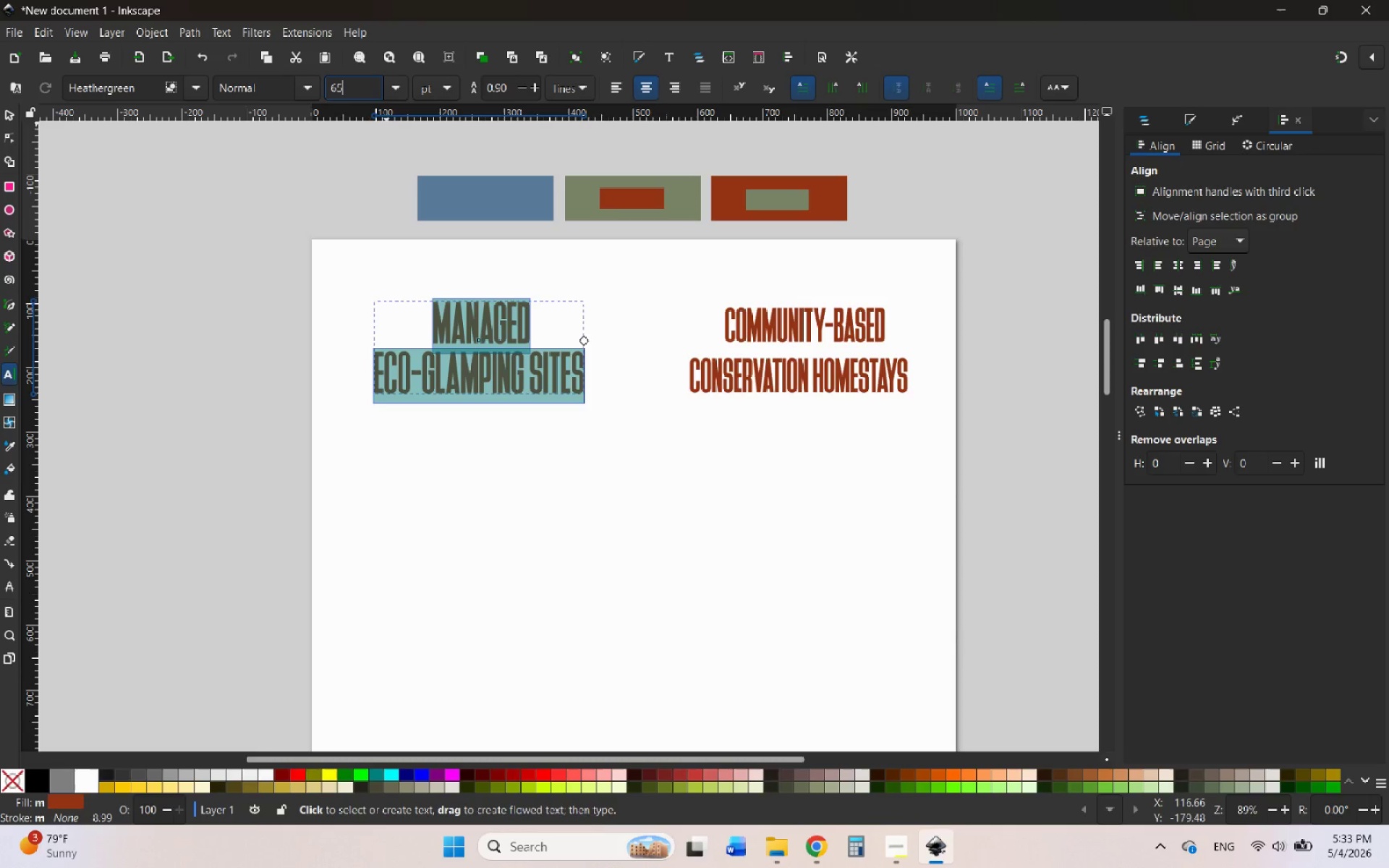 
key(Enter)
 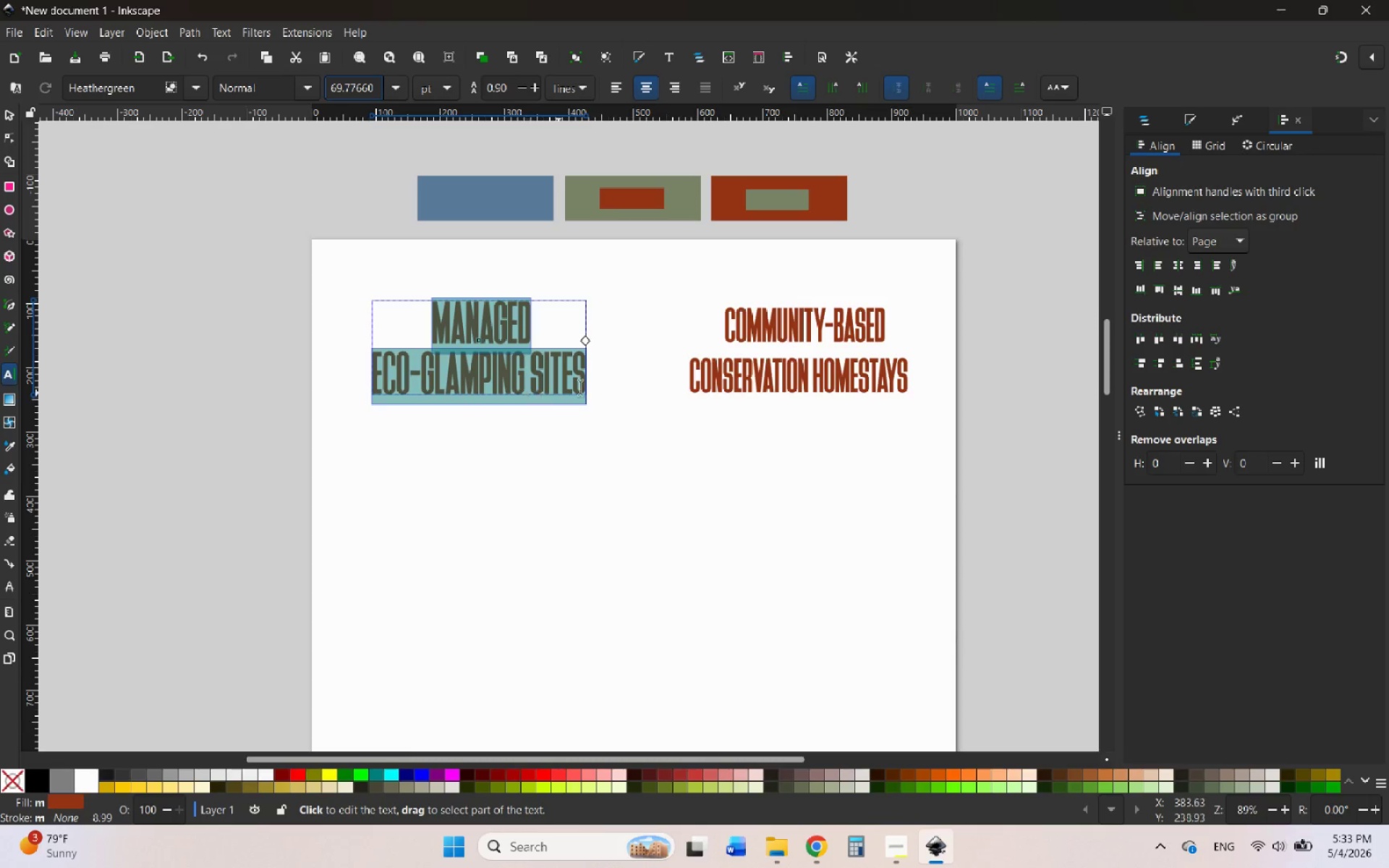 
left_click([713, 362])
 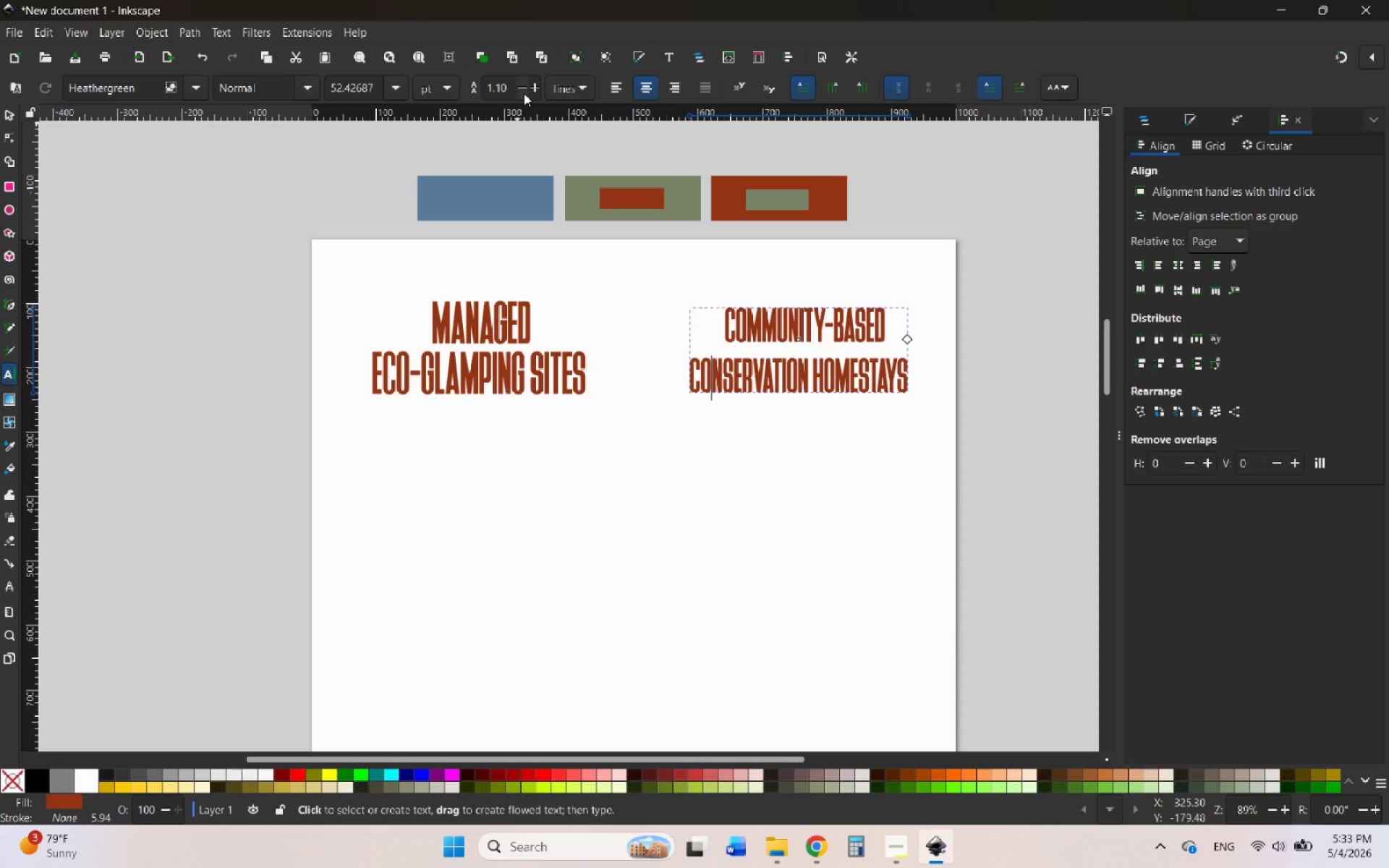 
wait(7.25)
 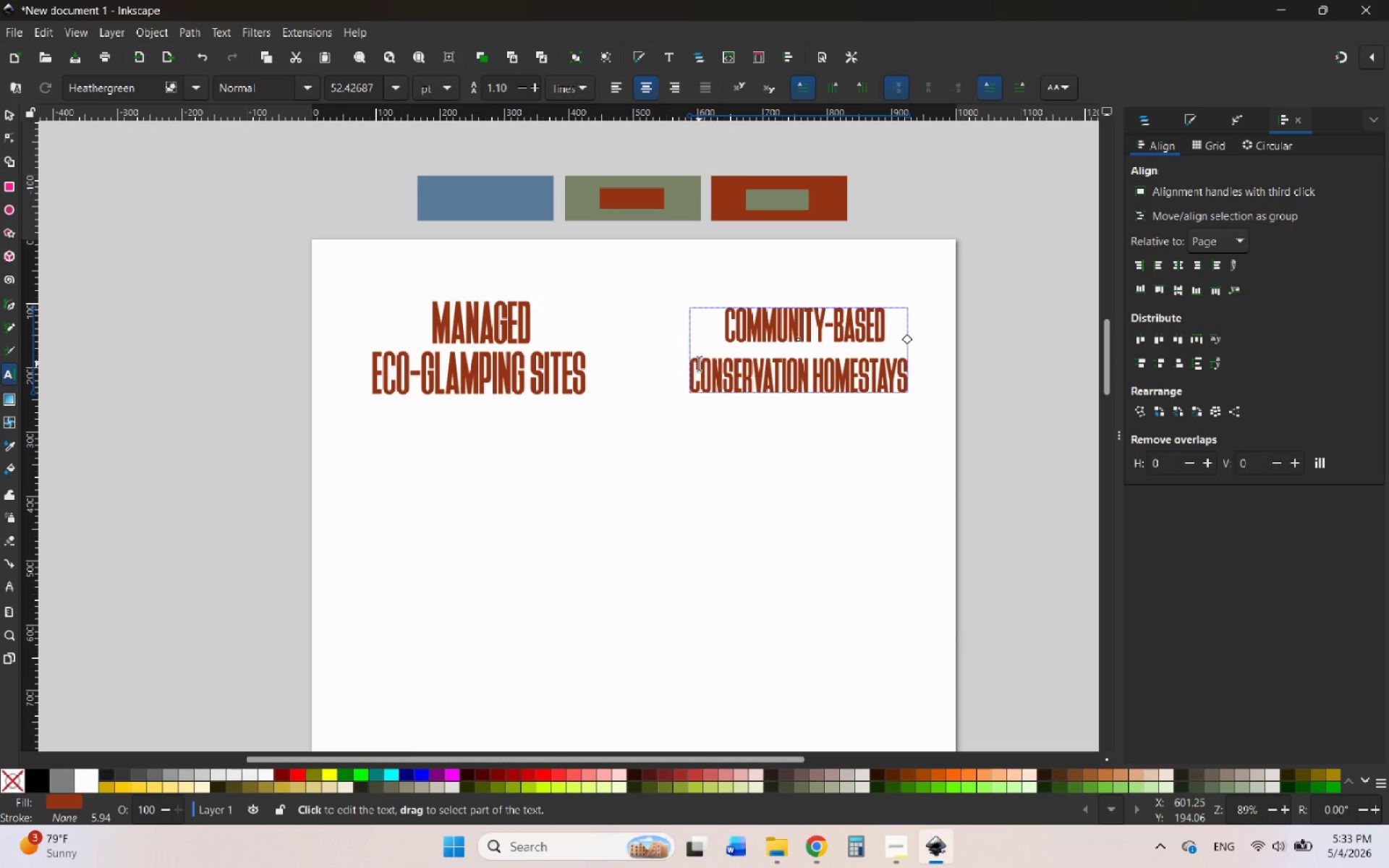 
left_click([524, 89])
 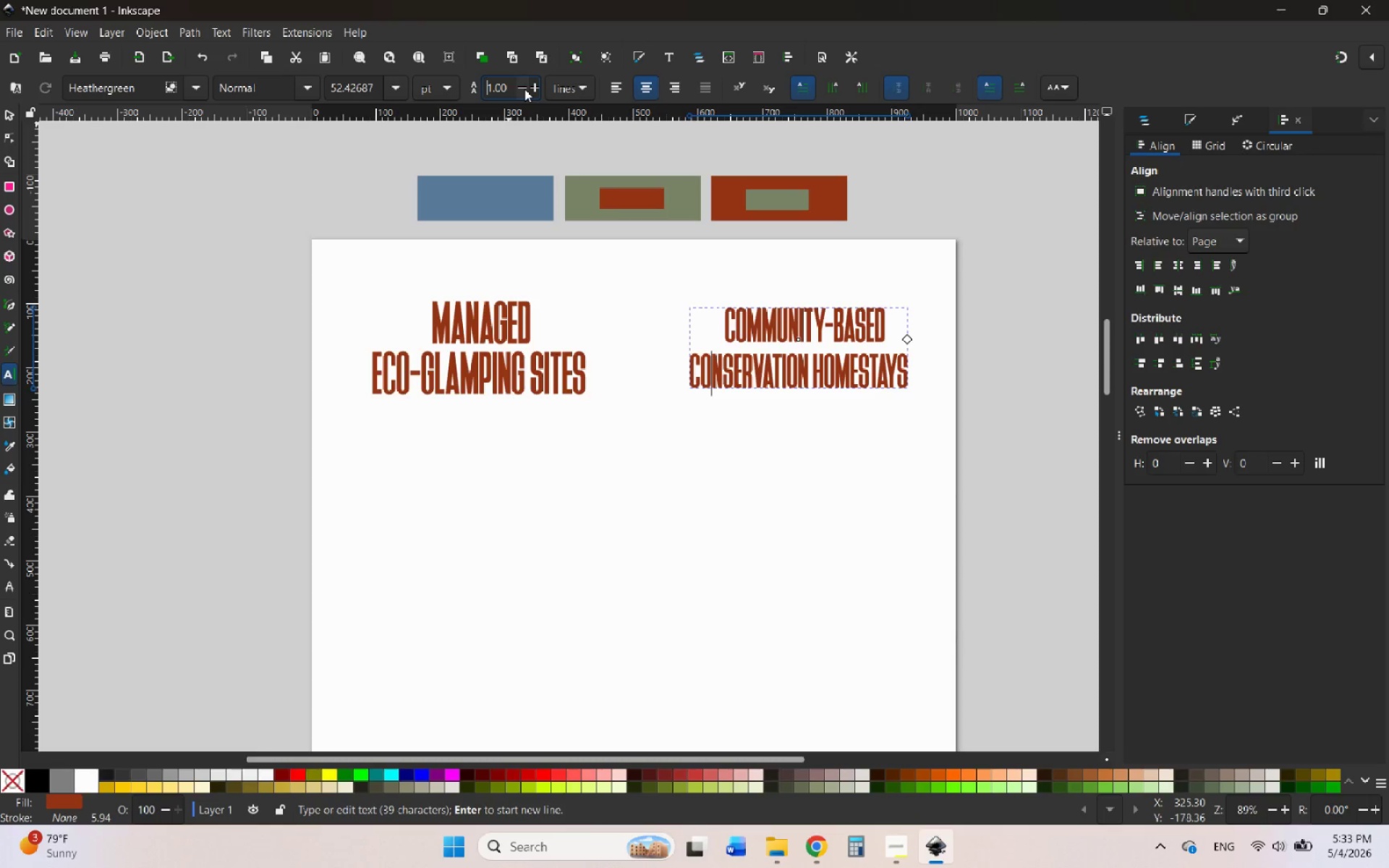 
left_click([524, 89])
 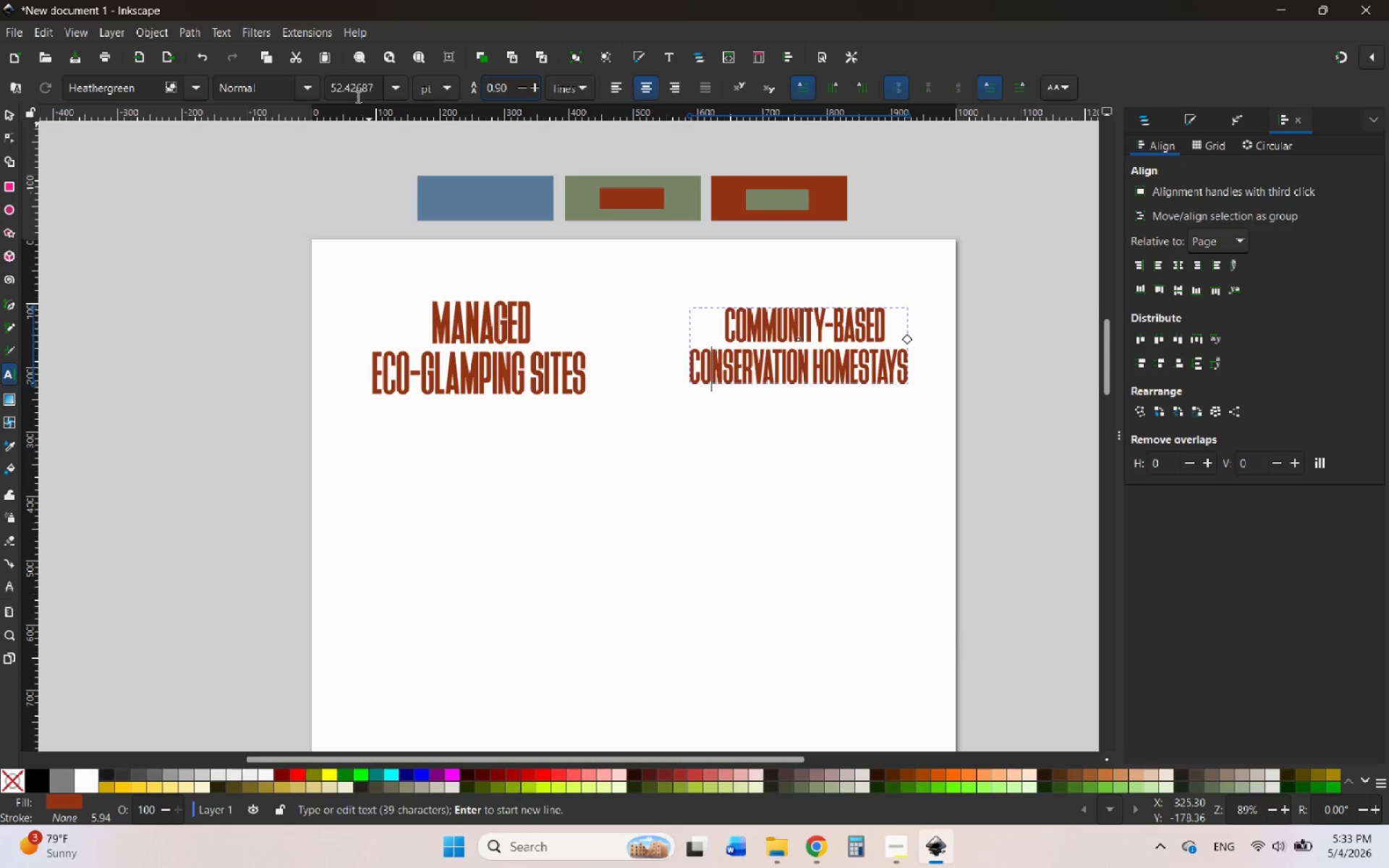 
left_click([370, 88])
 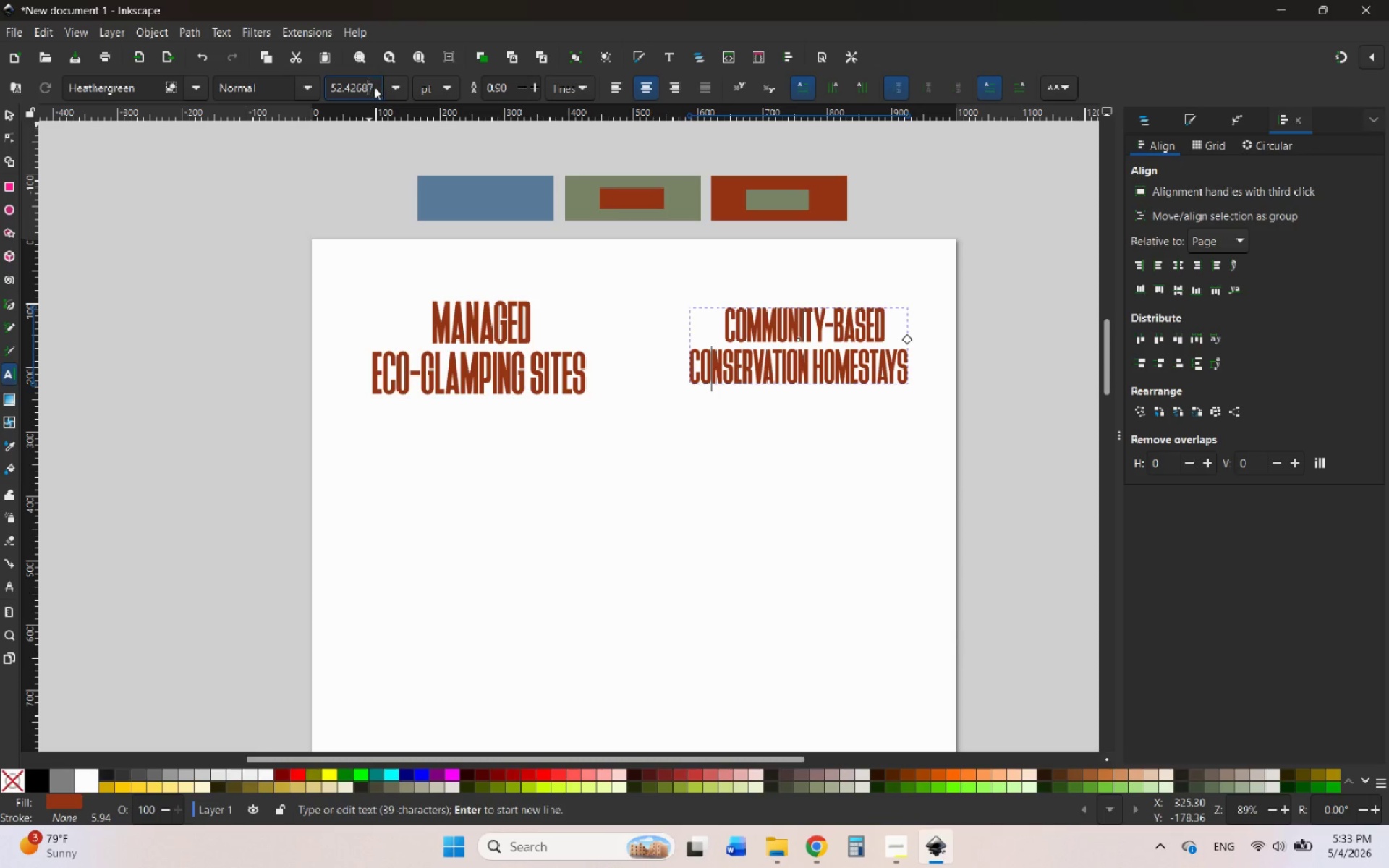 
left_click_drag(start_coordinate=[374, 87], to_coordinate=[334, 87])
 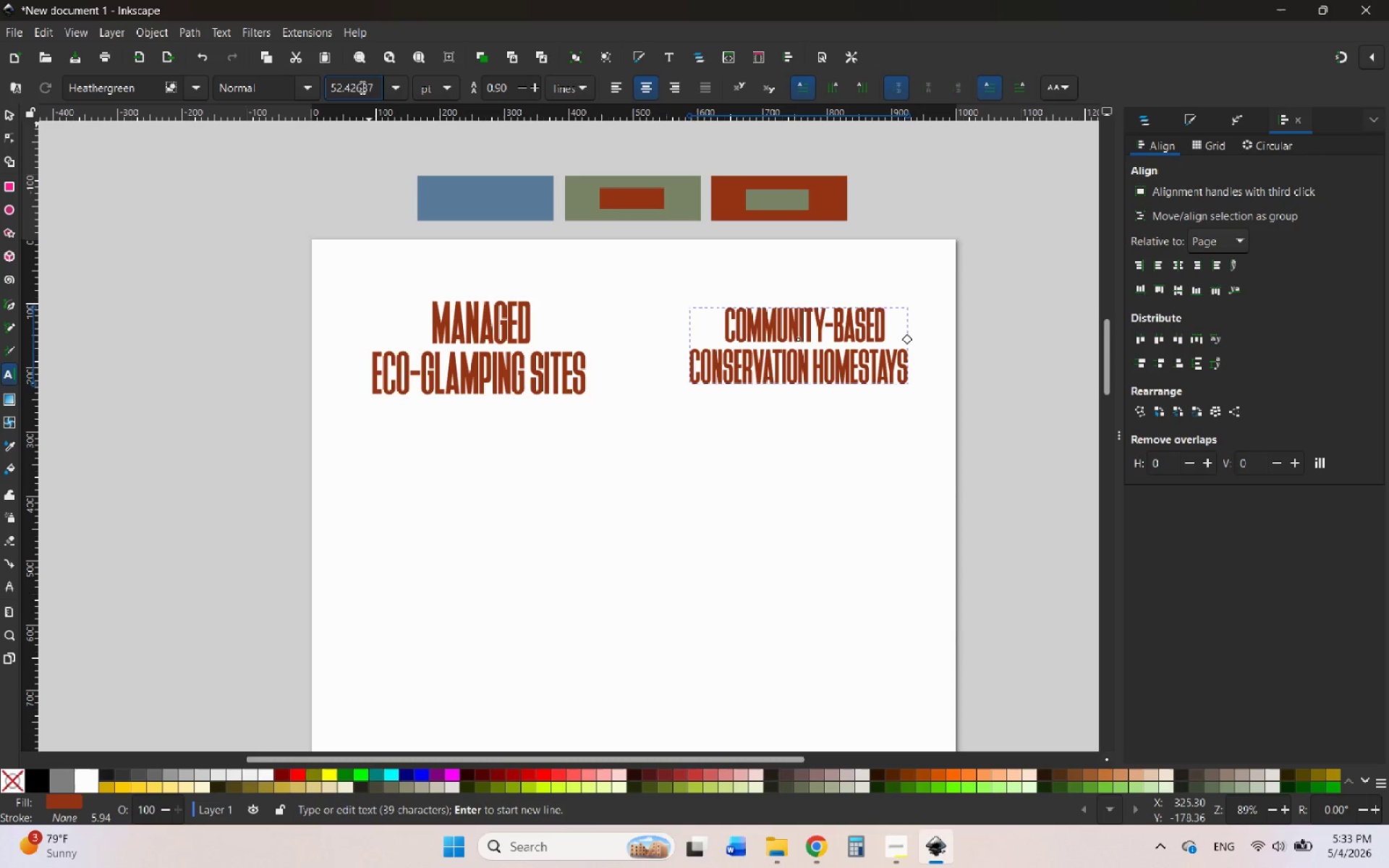 
left_click_drag(start_coordinate=[354, 88], to_coordinate=[373, 88])
 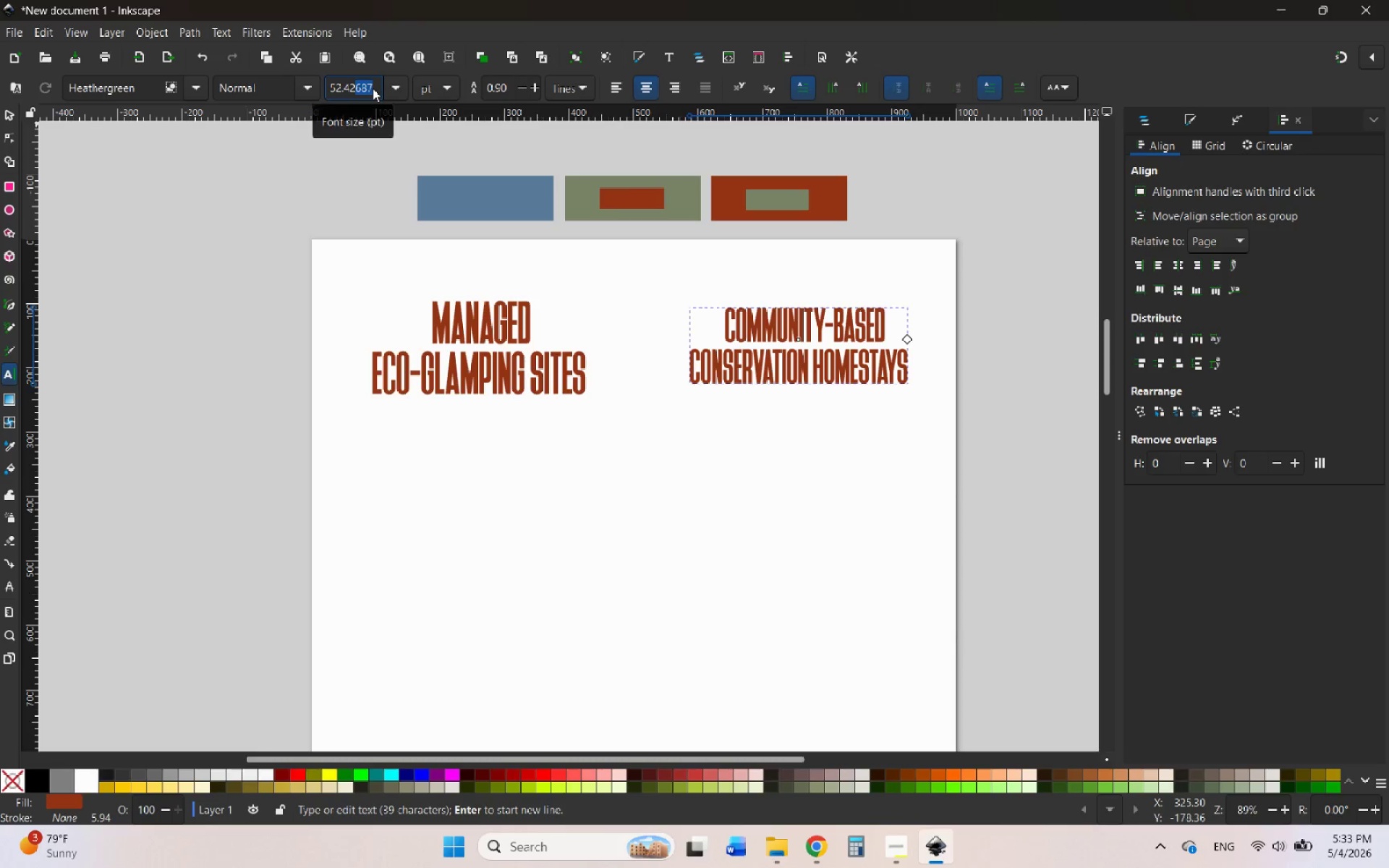 
hold_key(key=Backspace, duration=0.84)
 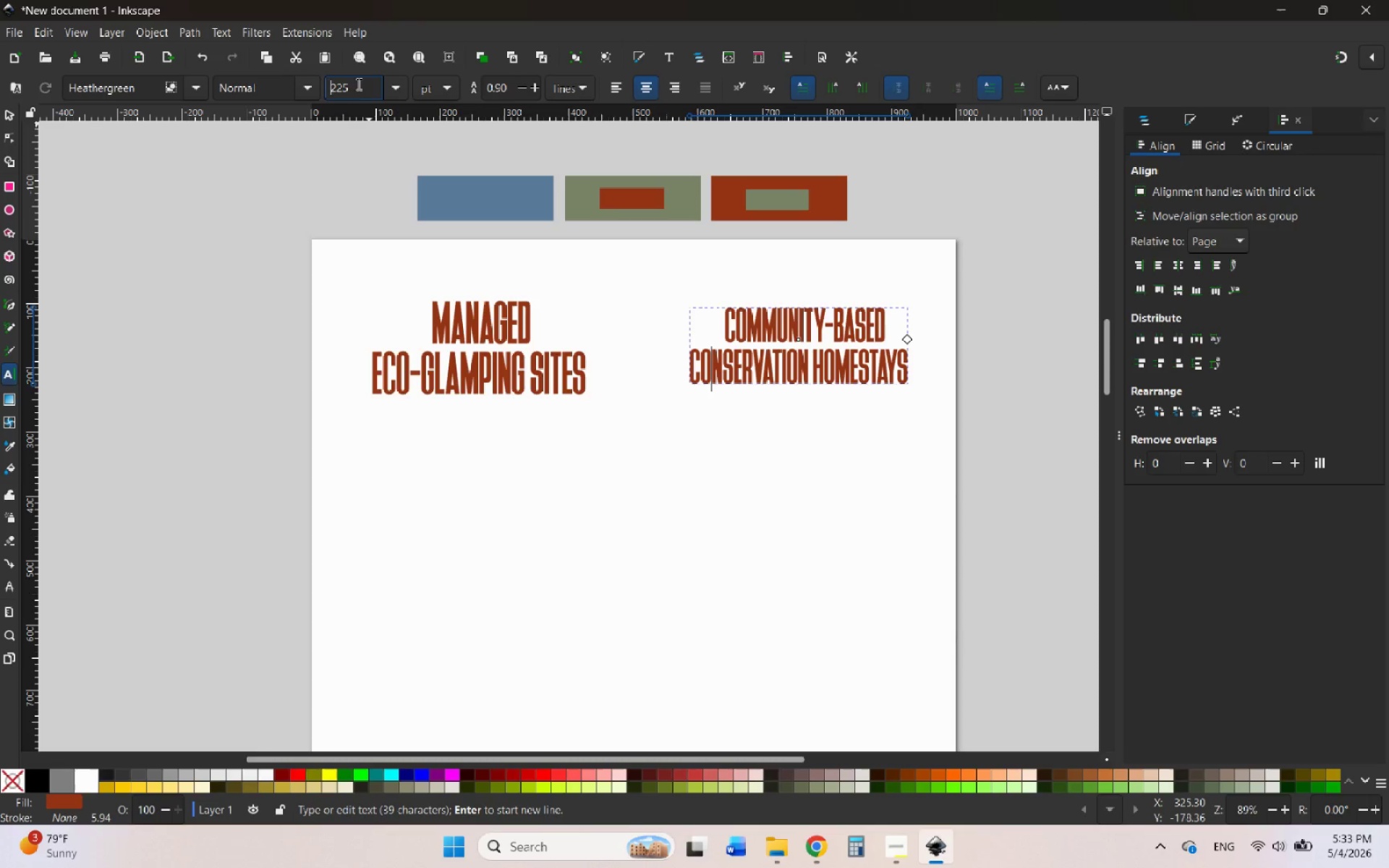 
left_click_drag(start_coordinate=[357, 84], to_coordinate=[309, 88])
 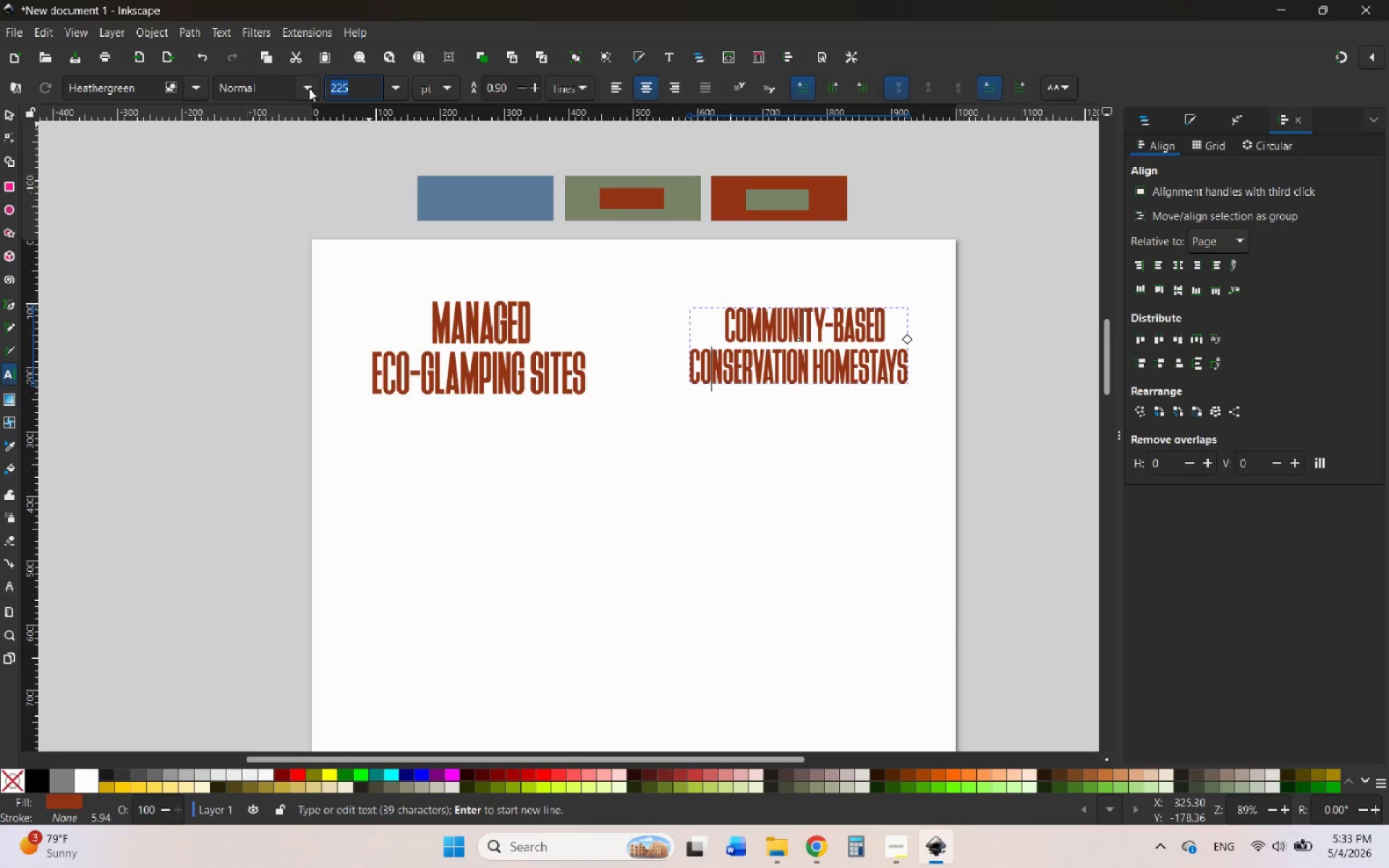 
key(Backspace)
type(65)
 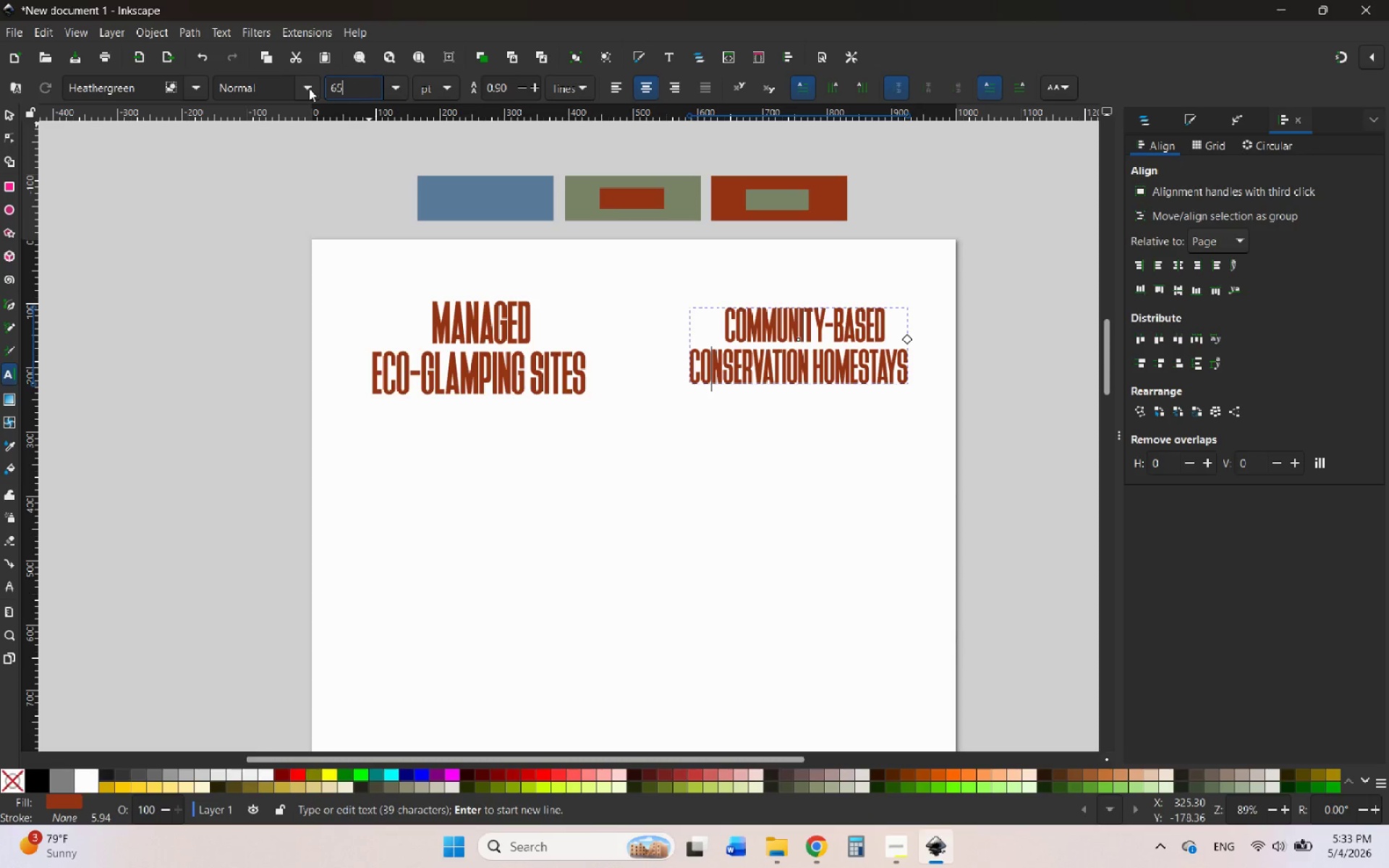 
key(Enter)
 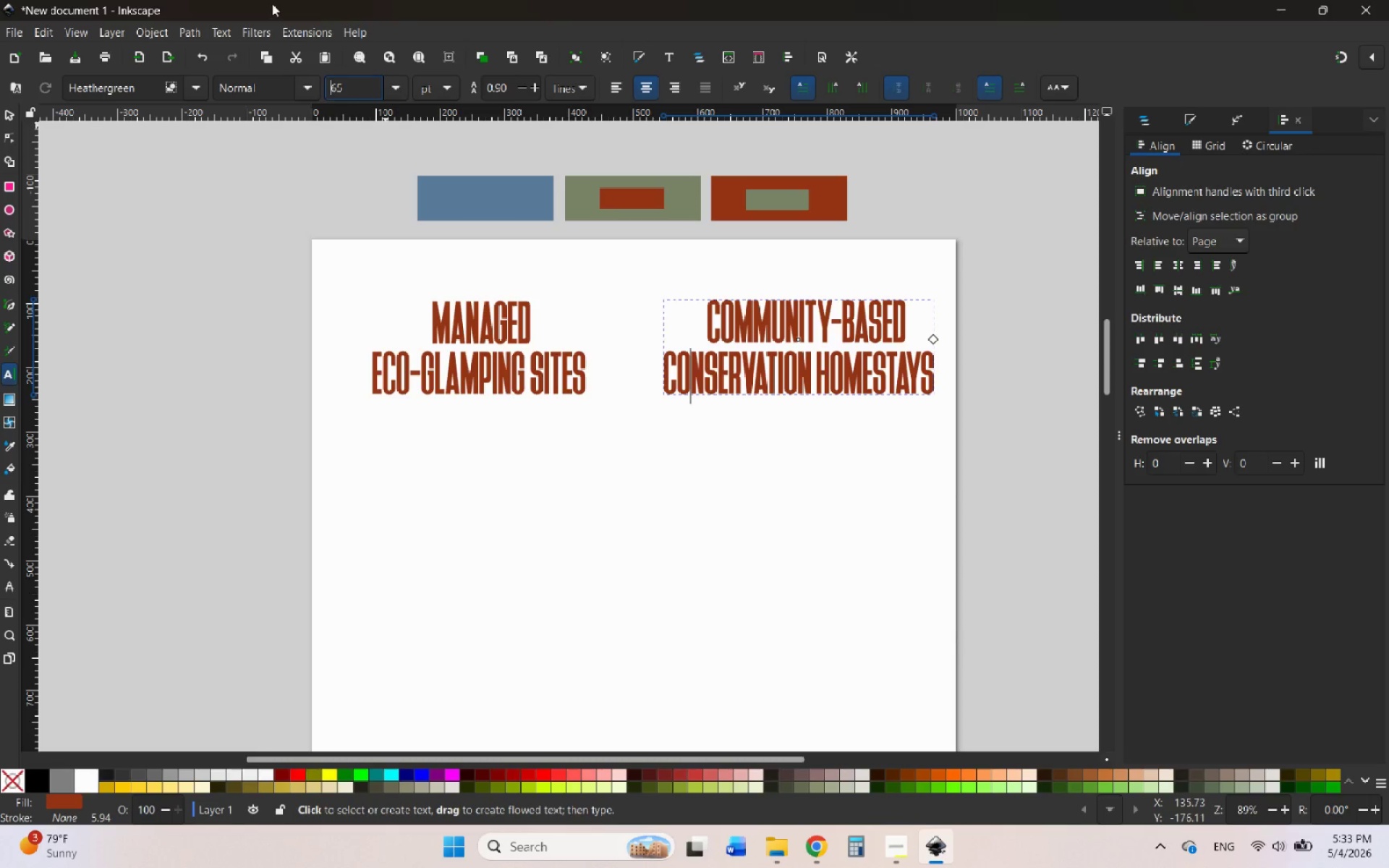 
left_click_drag(start_coordinate=[336, 85], to_coordinate=[320, 86])
 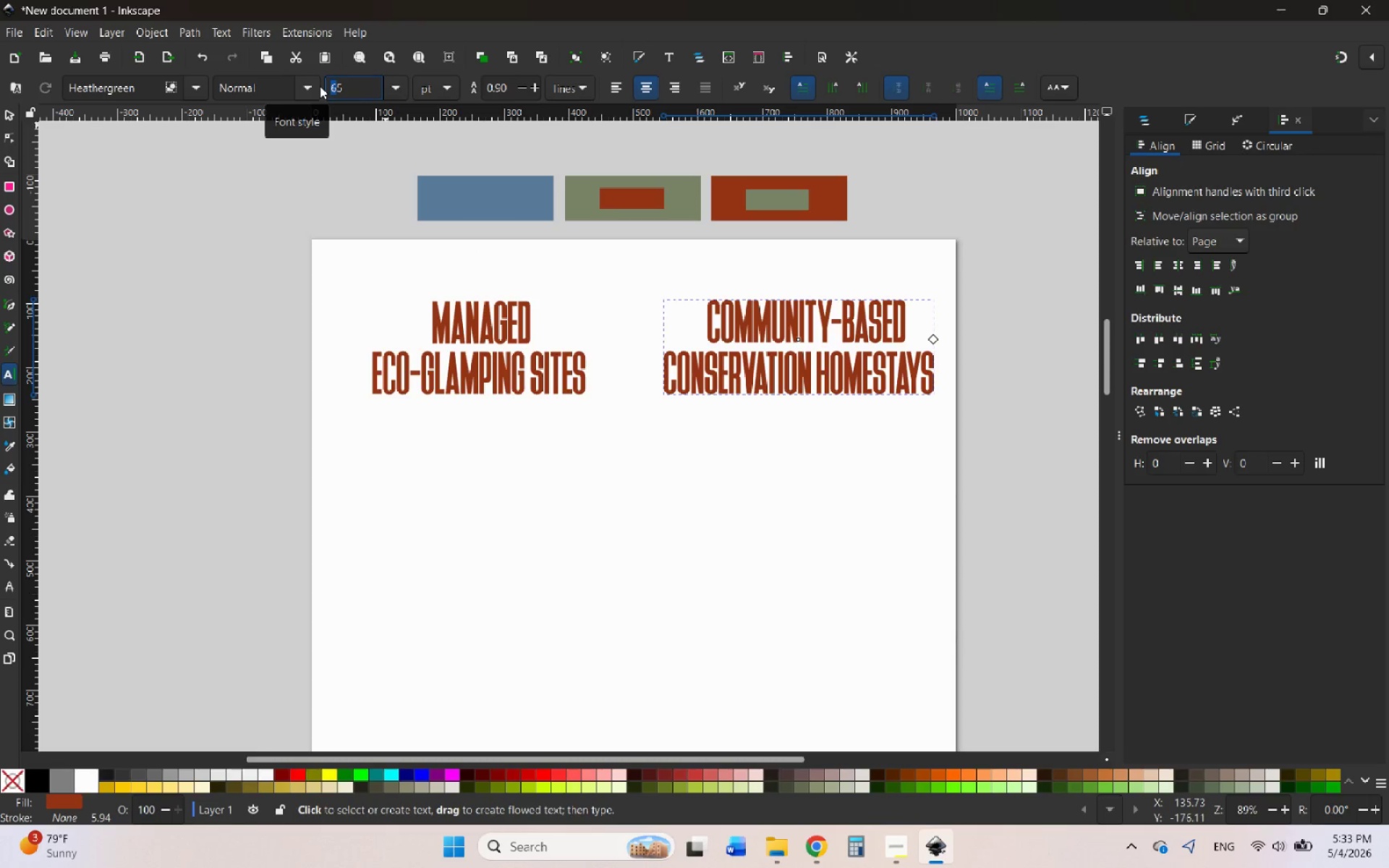 
key(4)
 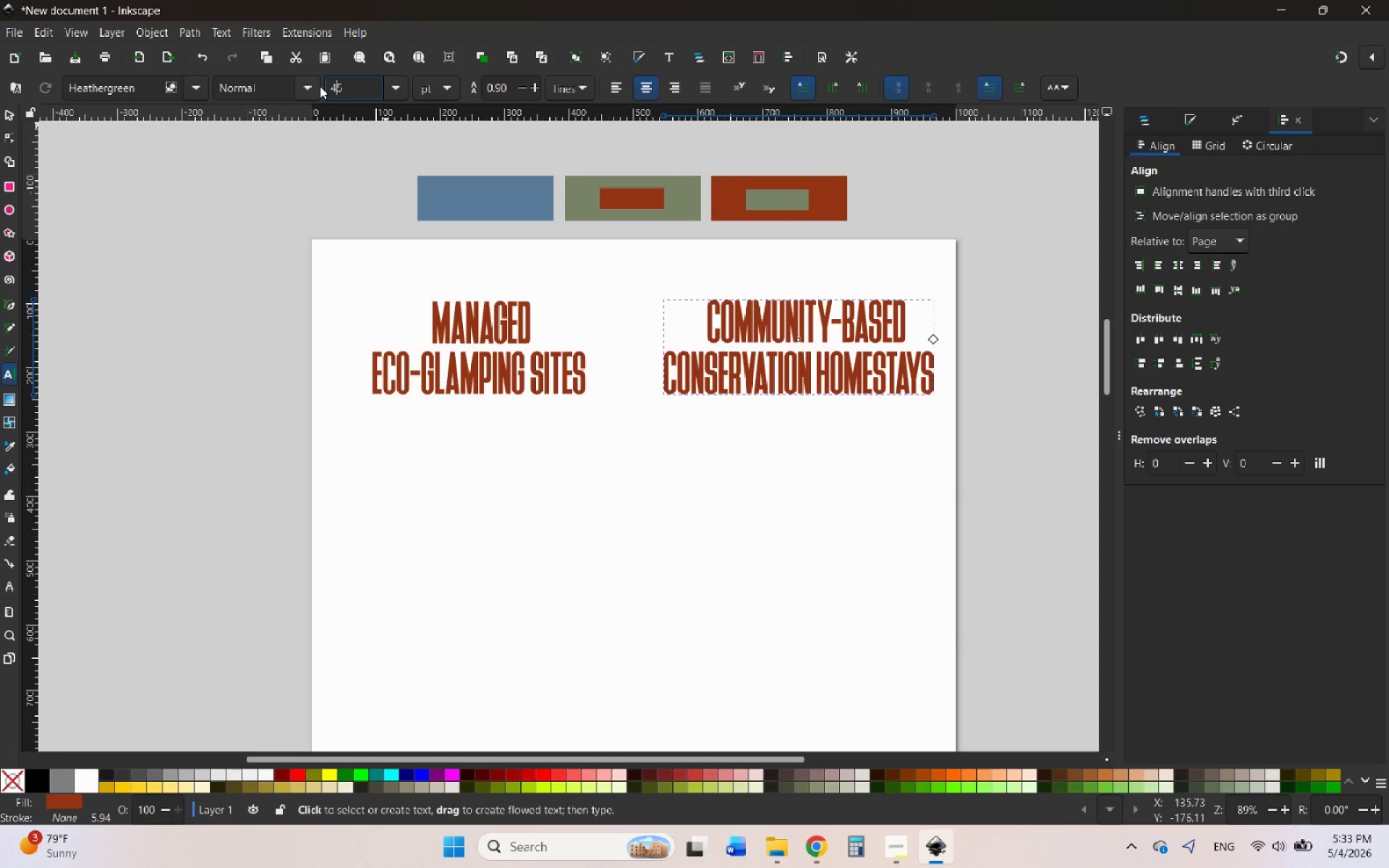 
key(Enter)
 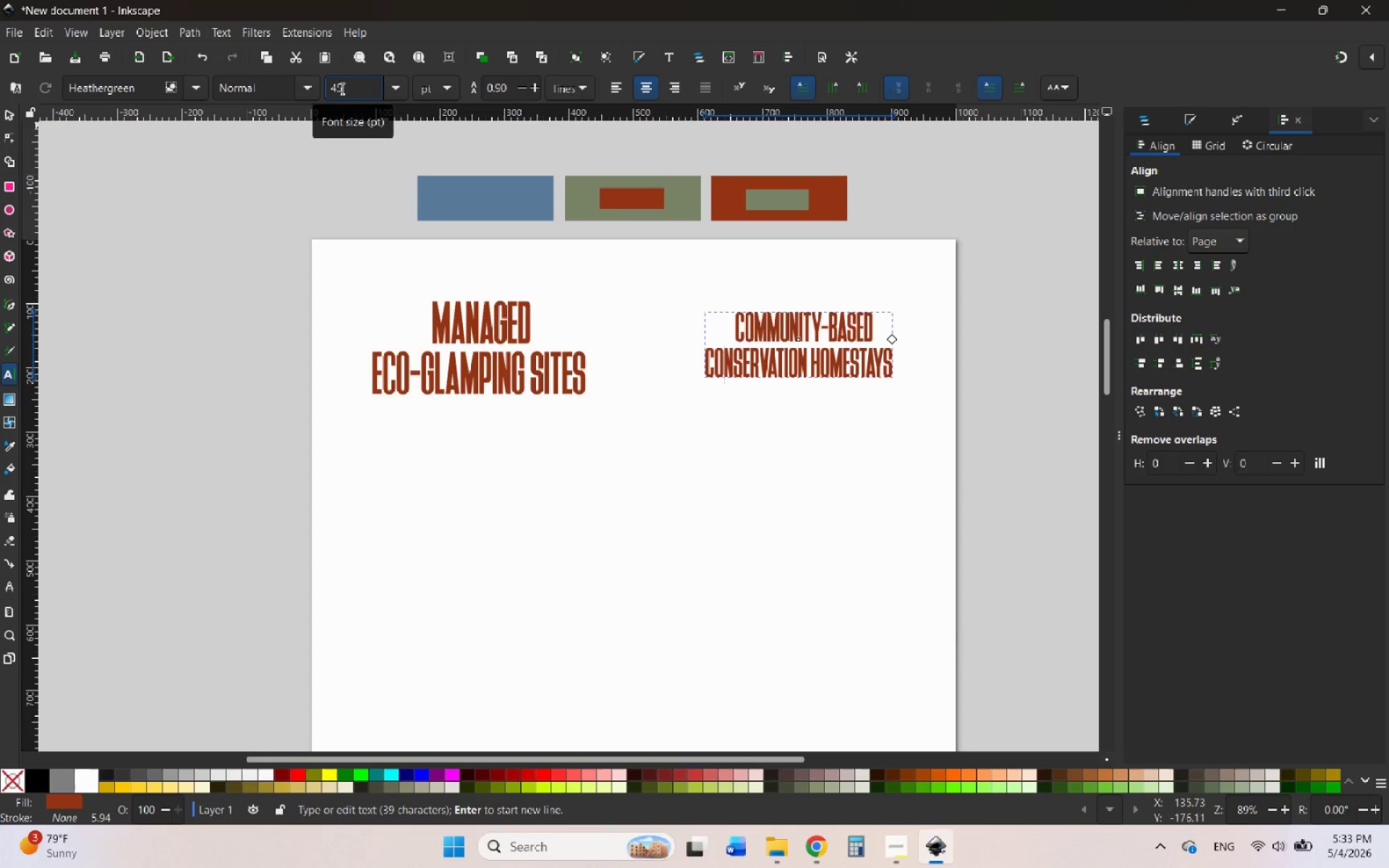 
wait(5.14)
 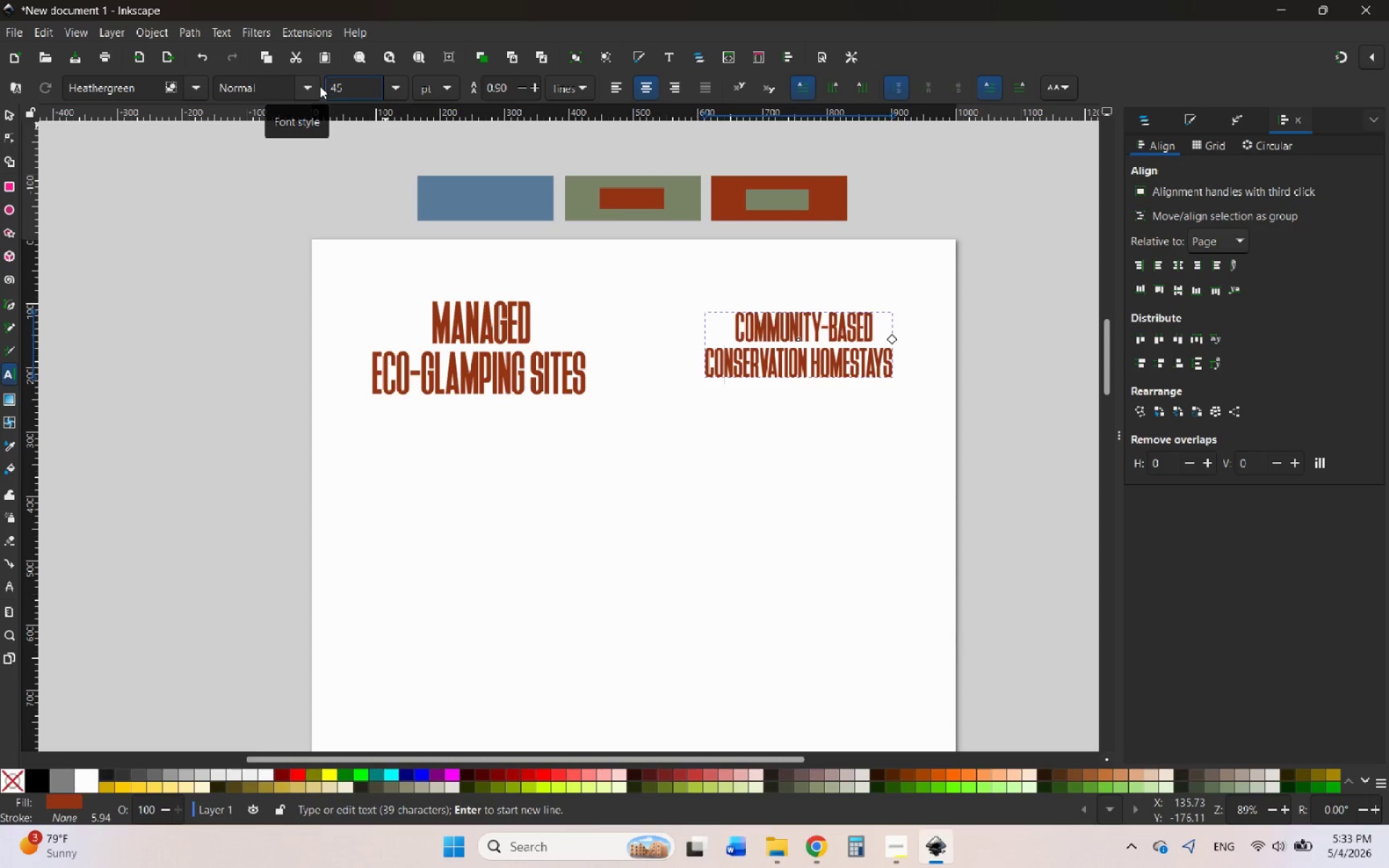 
left_click_drag(start_coordinate=[431, 311], to_coordinate=[639, 424])
 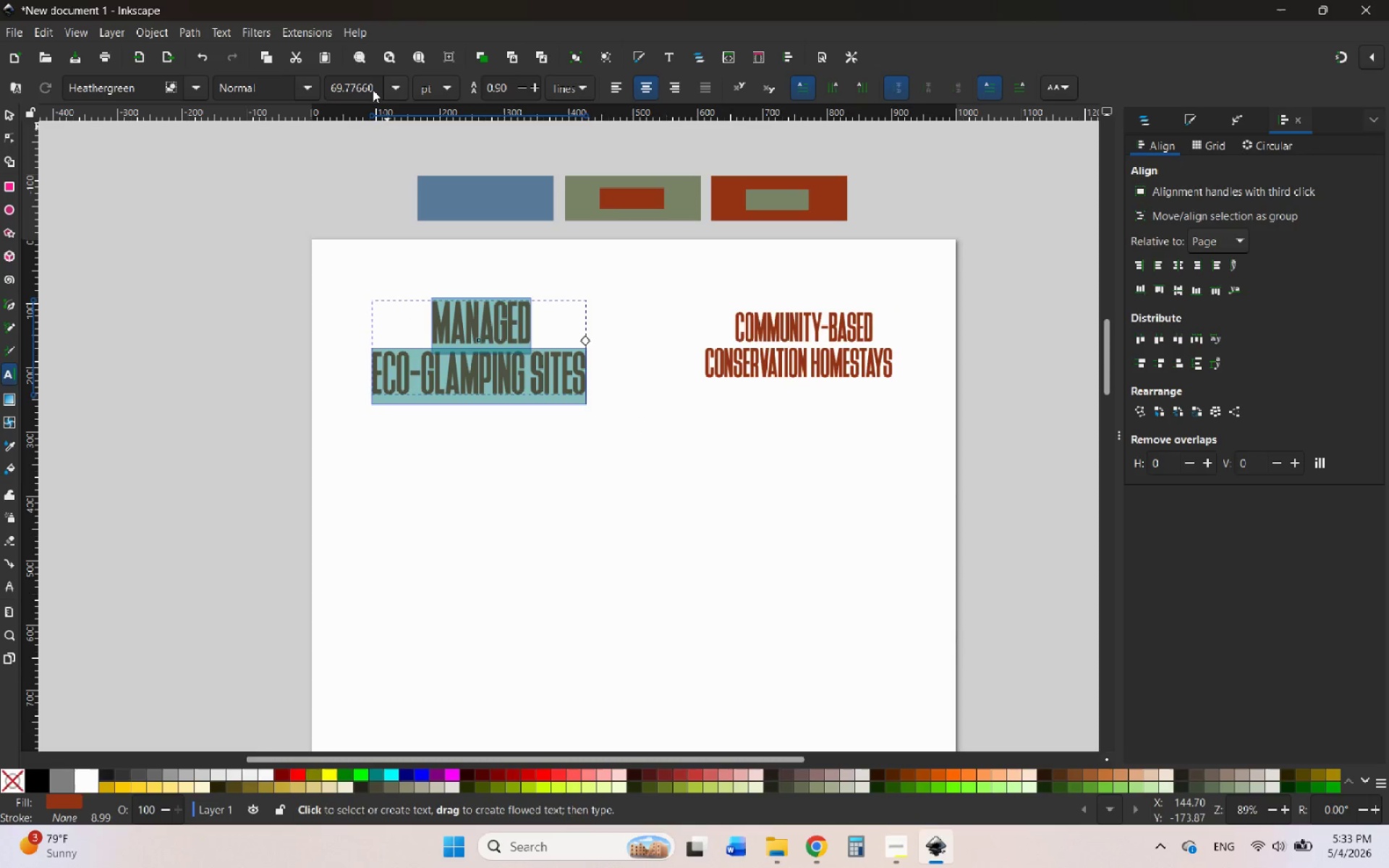 
left_click([372, 90])
 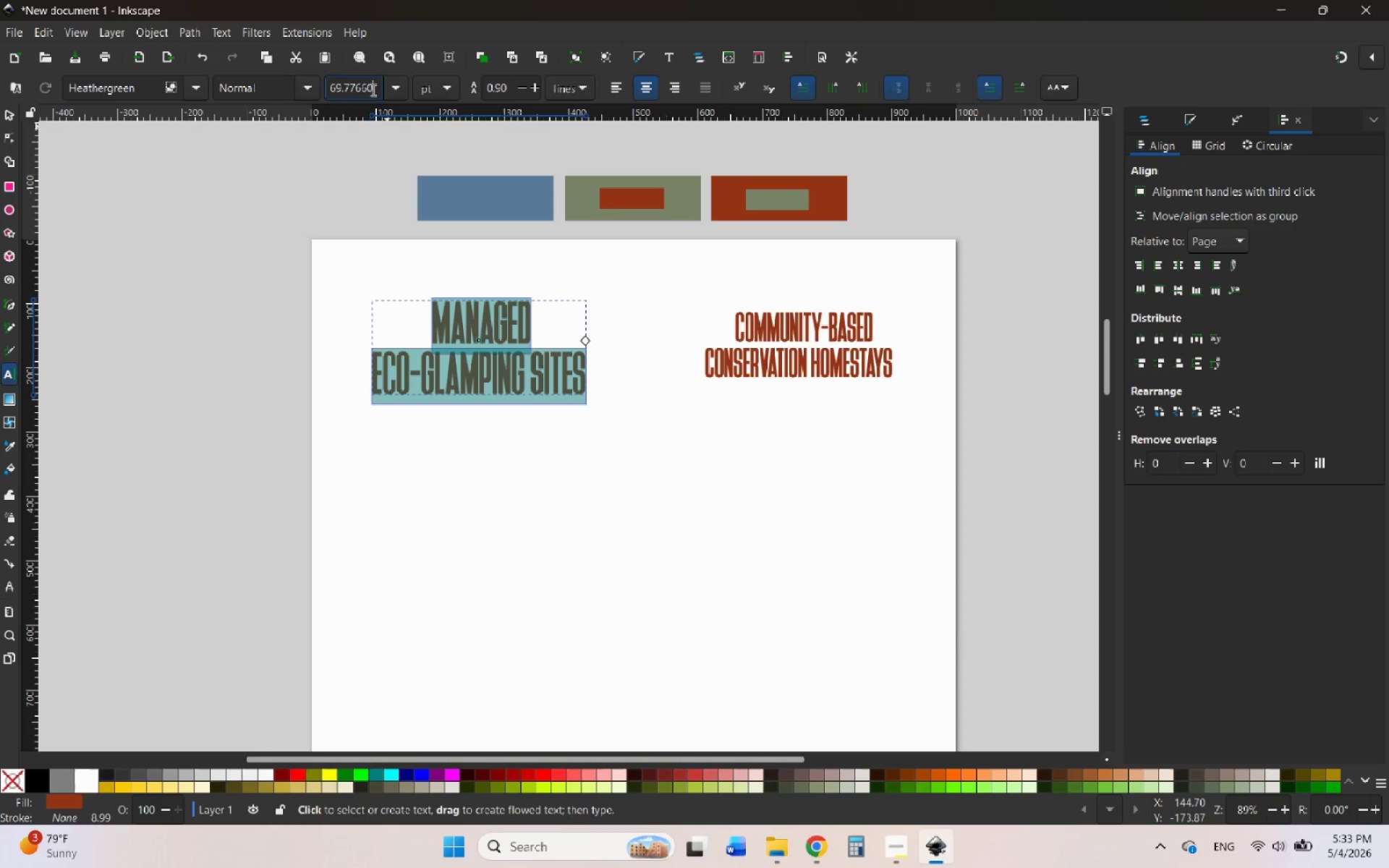 
left_click_drag(start_coordinate=[372, 90], to_coordinate=[297, 90])
 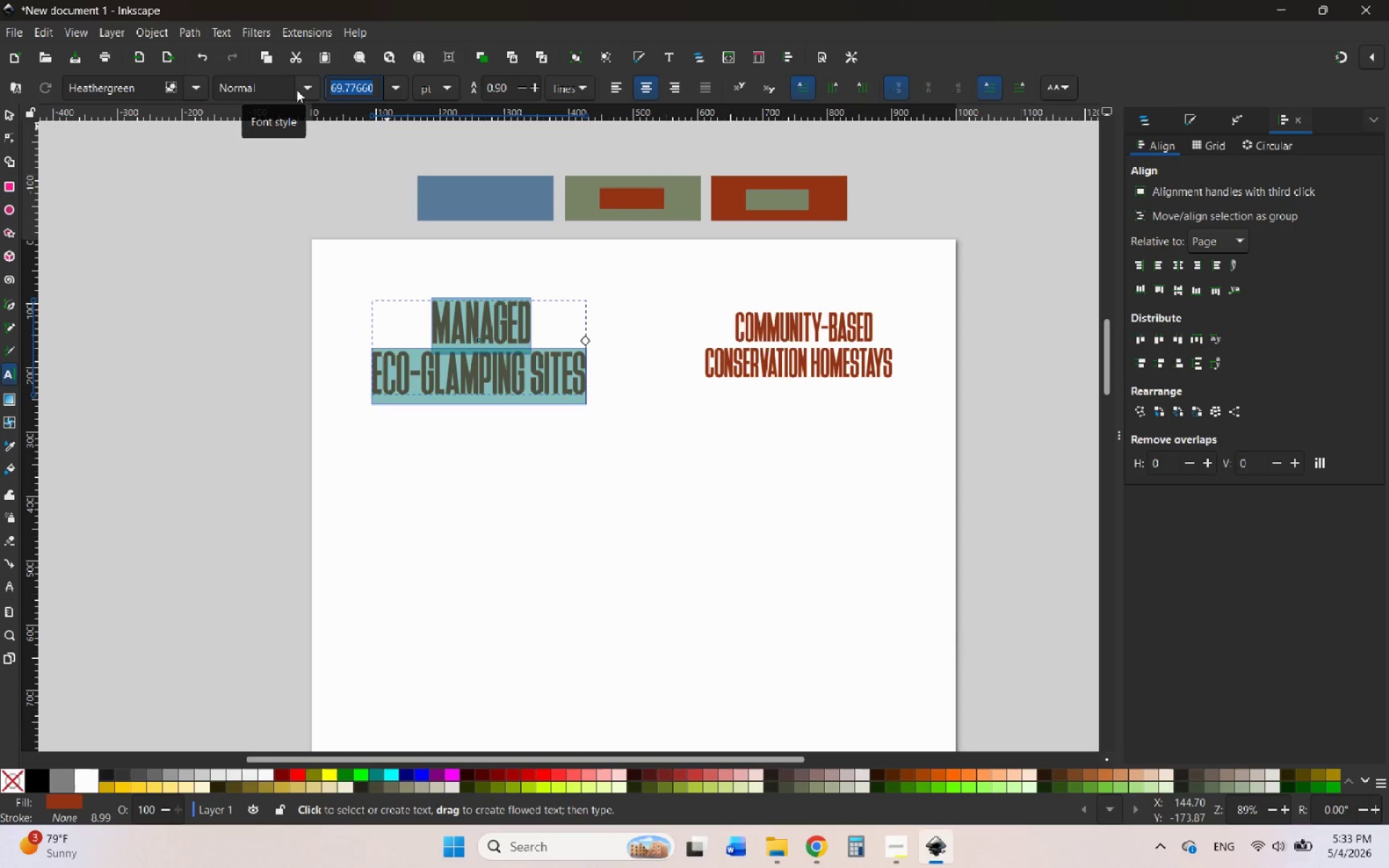 
type(45)
 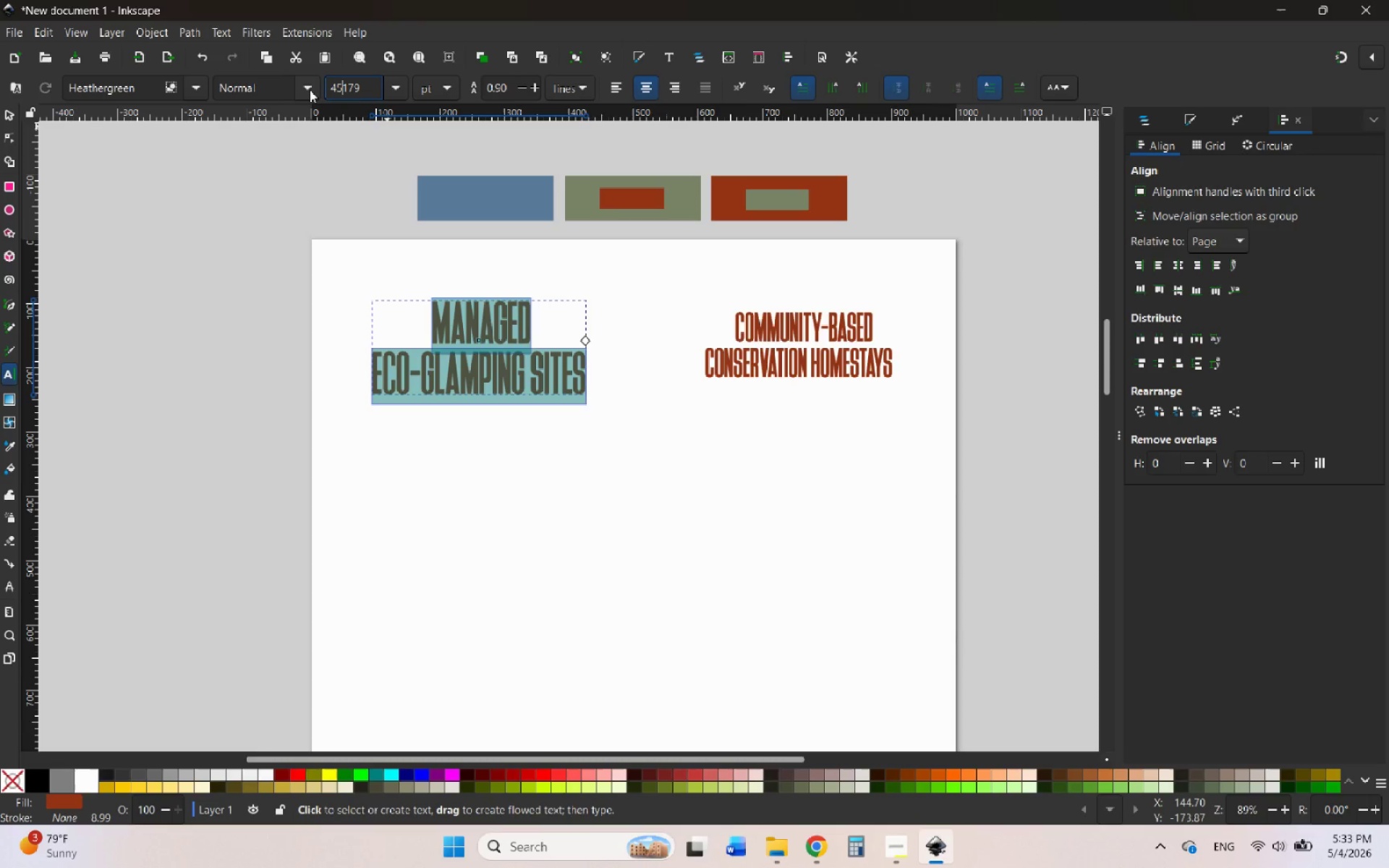 
key(ArrowRight)
 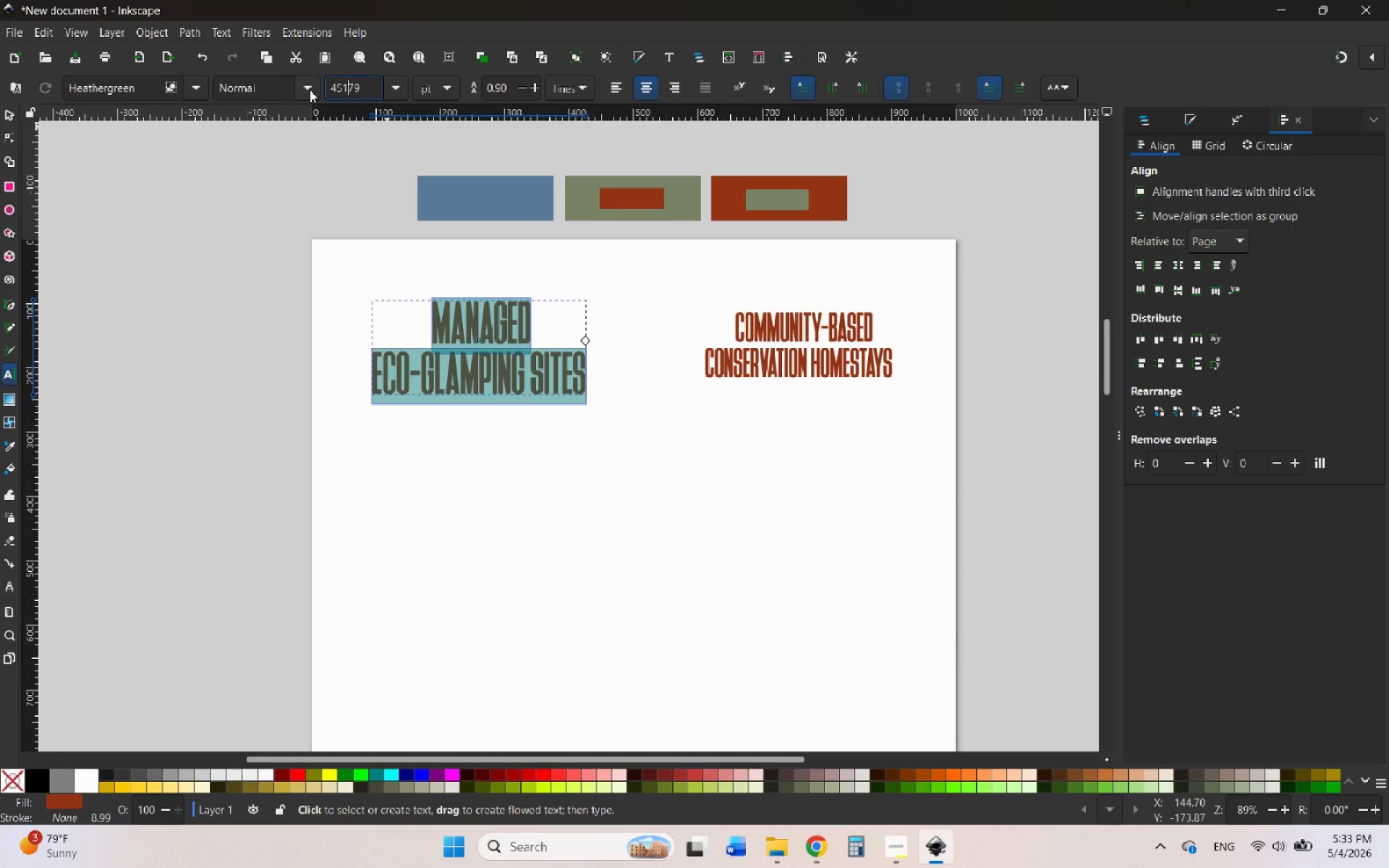 
key(ArrowRight)
 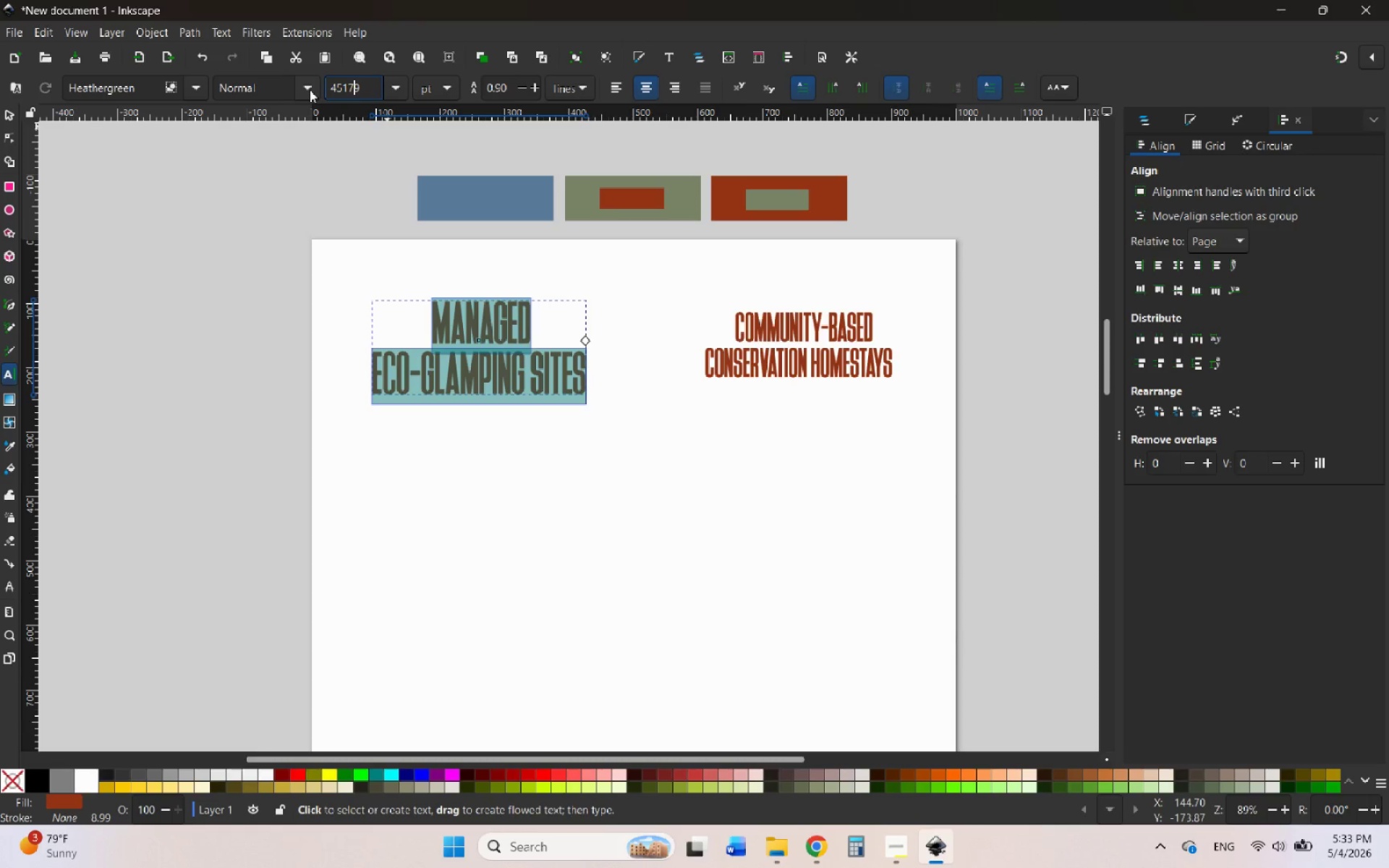 
key(ArrowRight)
 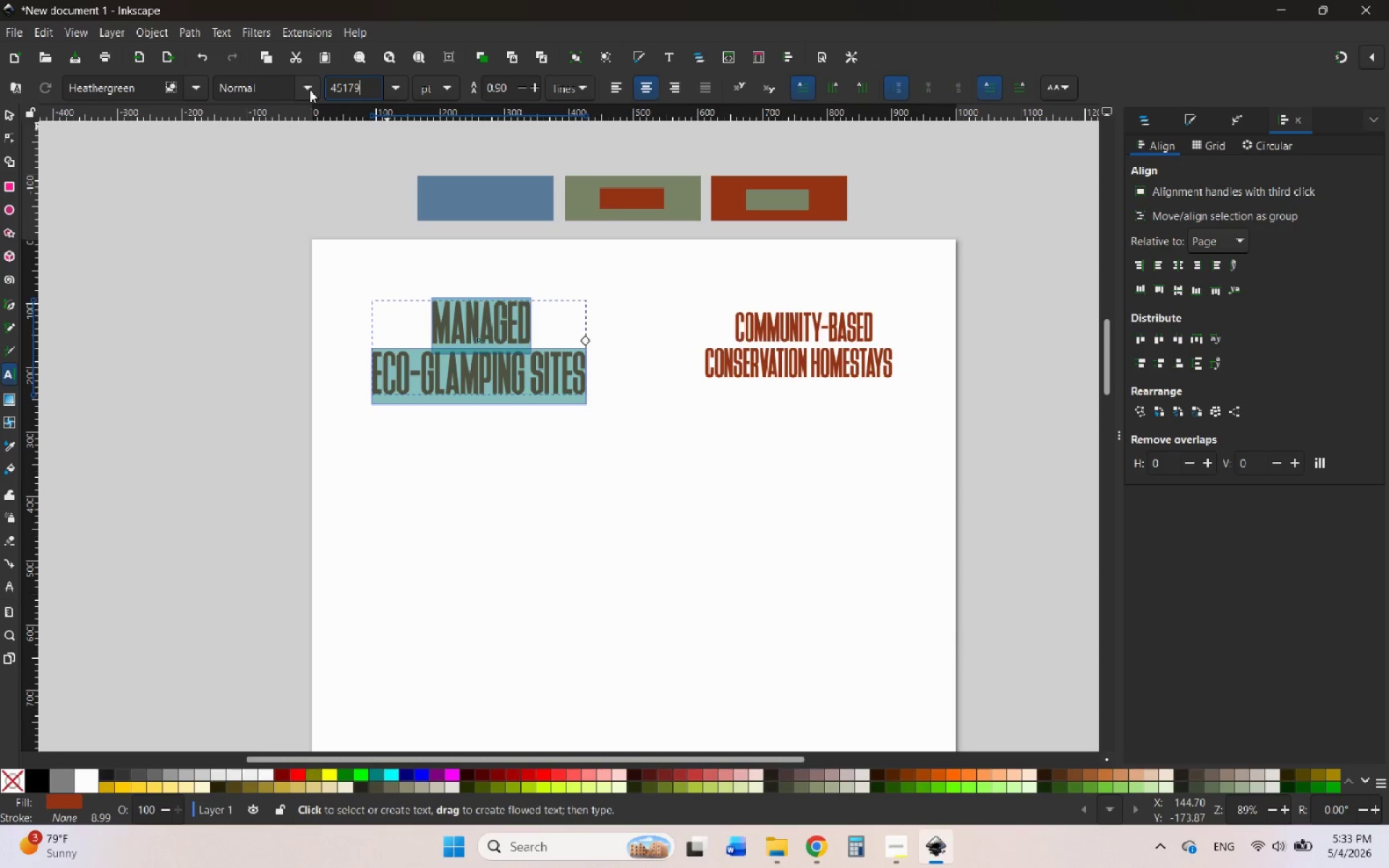 
key(Backspace)
 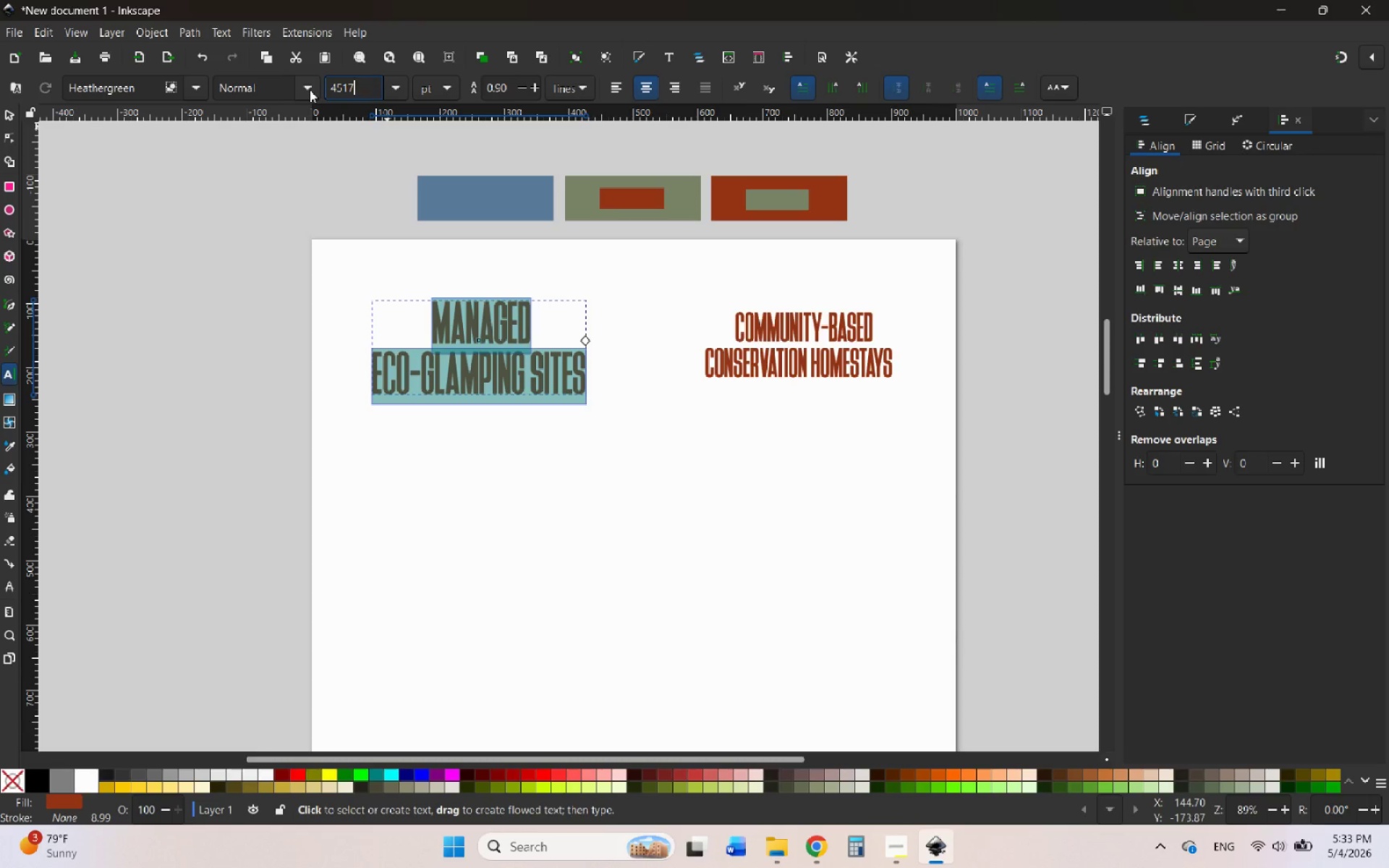 
key(Backspace)
 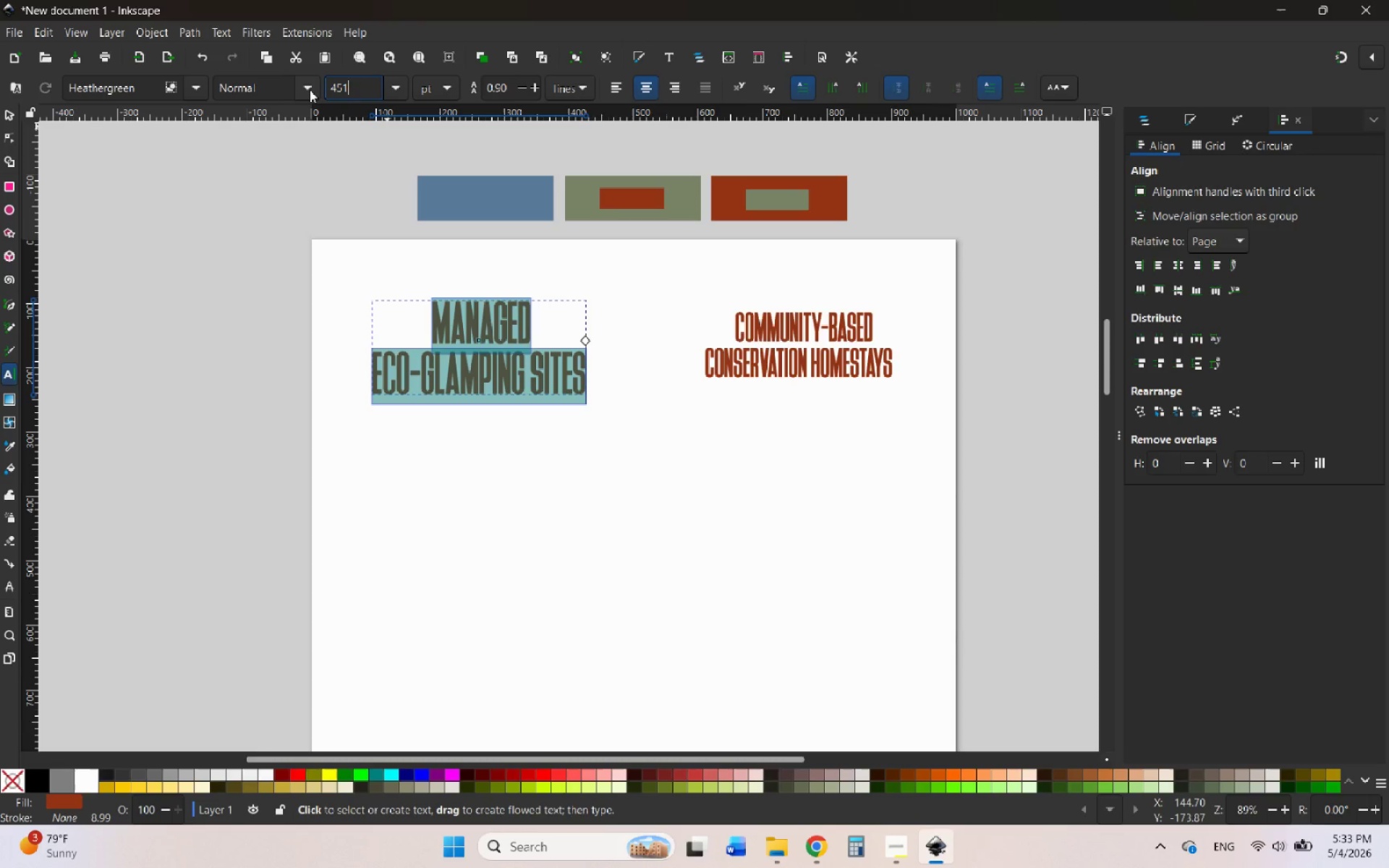 
key(Backspace)
 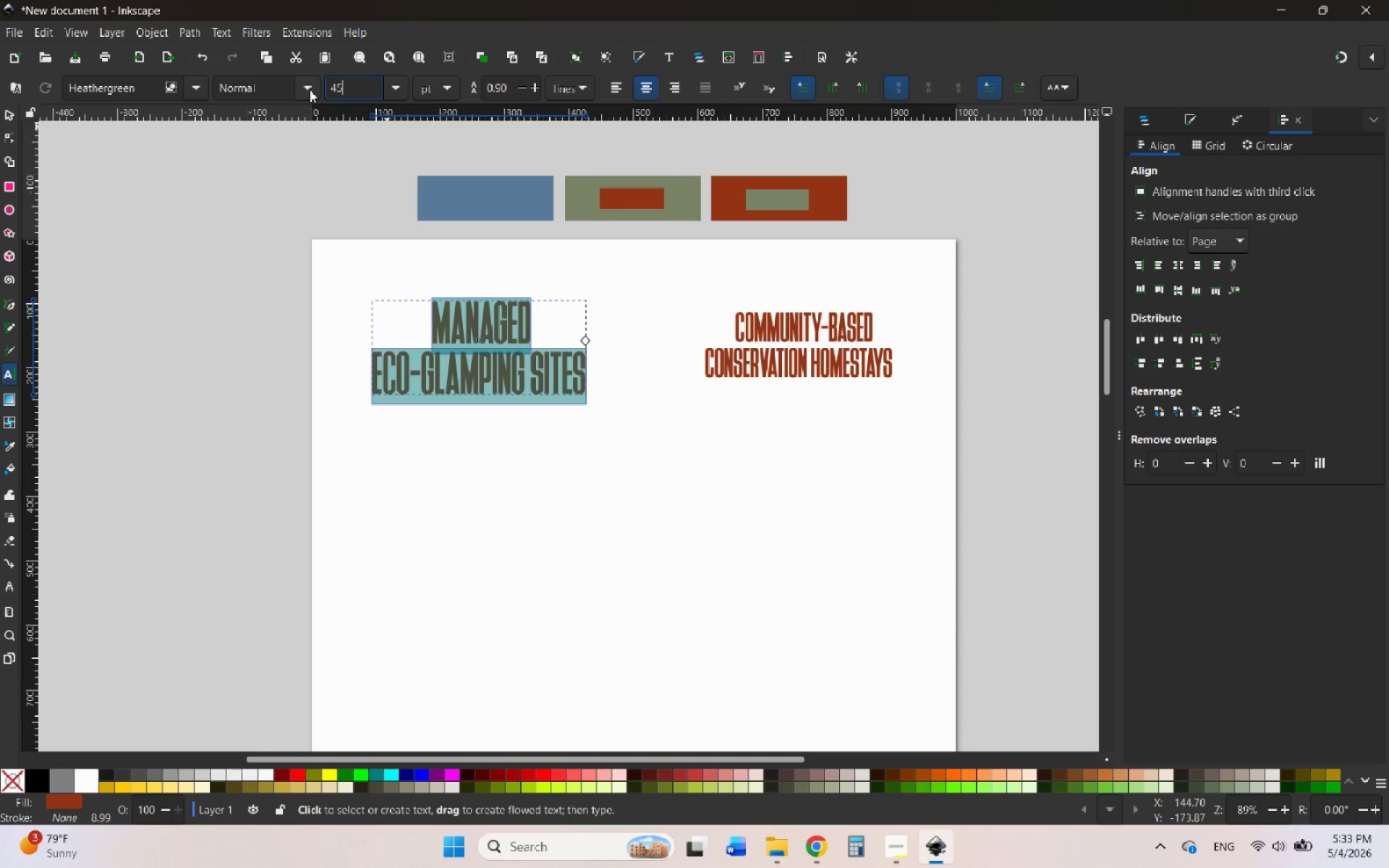 
key(Enter)
 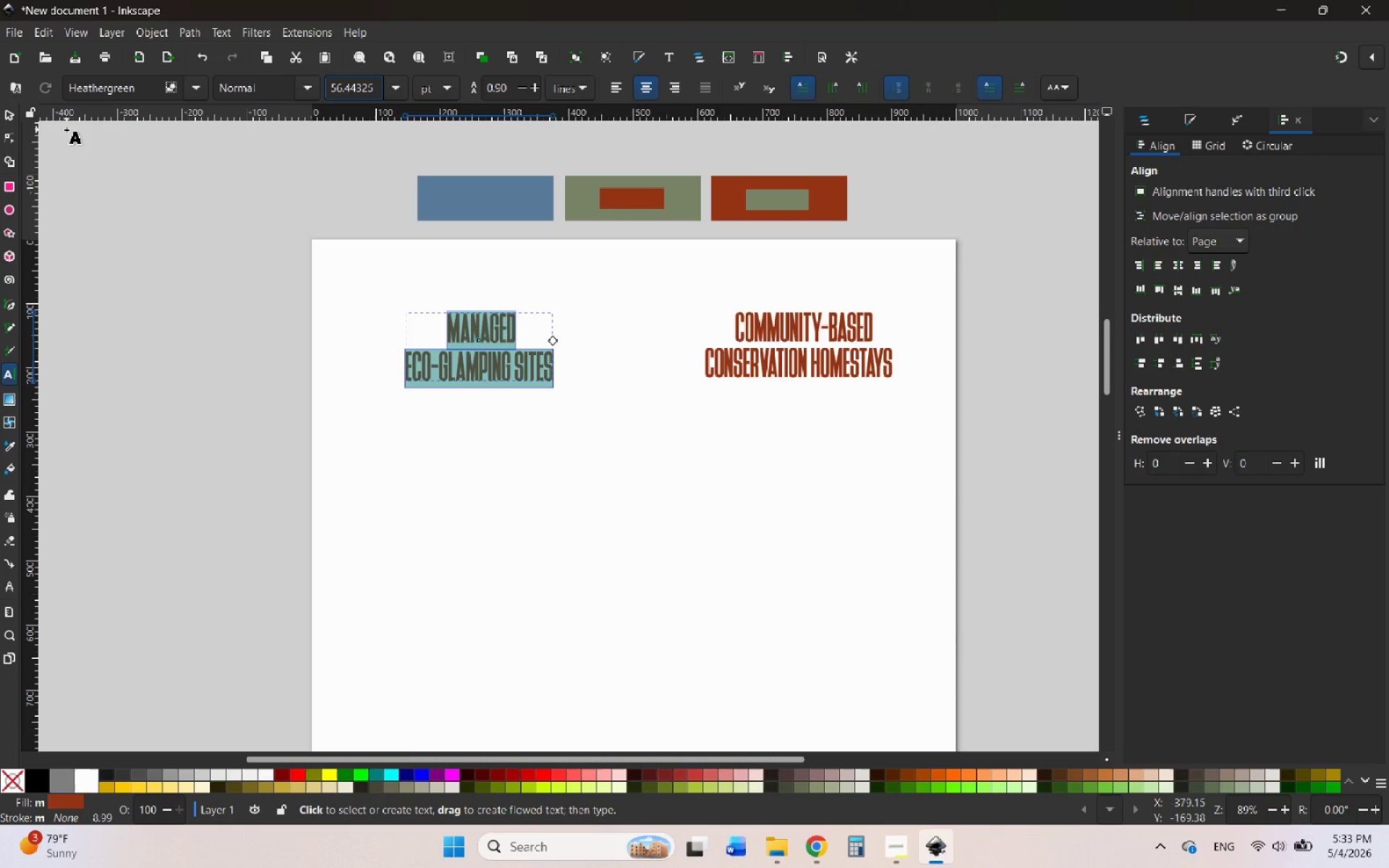 
left_click([6, 113])
 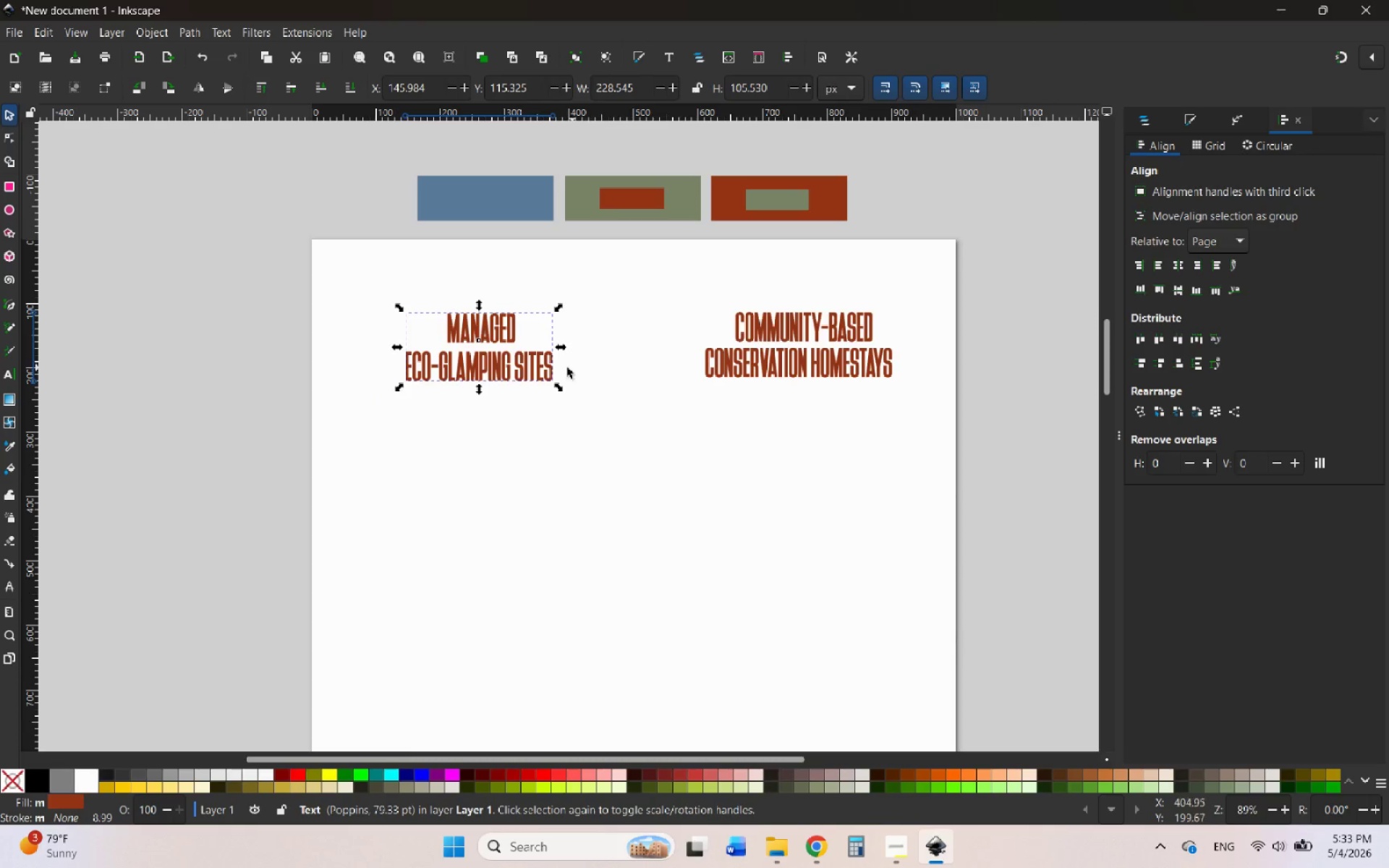 
left_click_drag(start_coordinate=[543, 367], to_coordinate=[517, 350])
 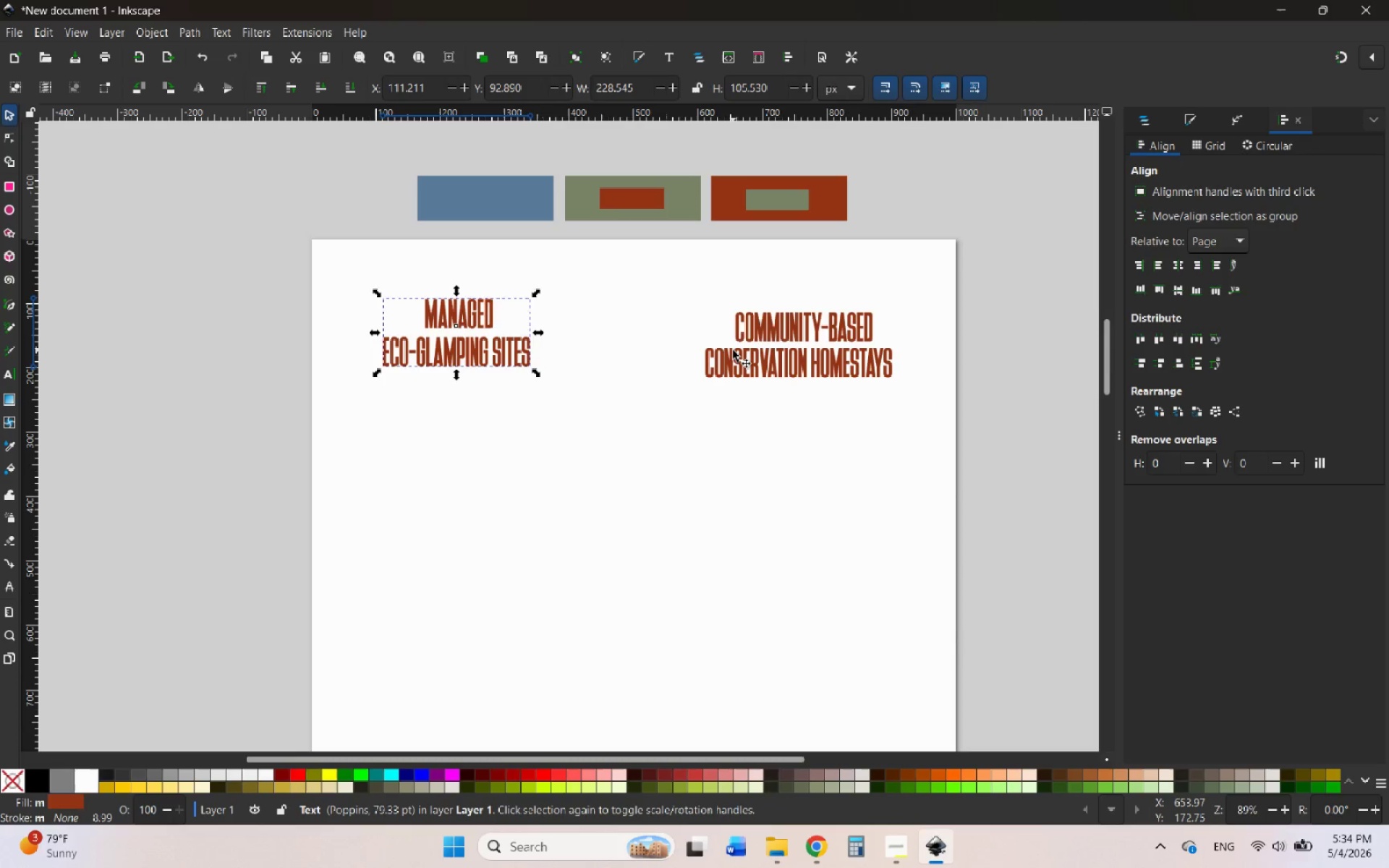 
left_click_drag(start_coordinate=[733, 350], to_coordinate=[718, 334])
 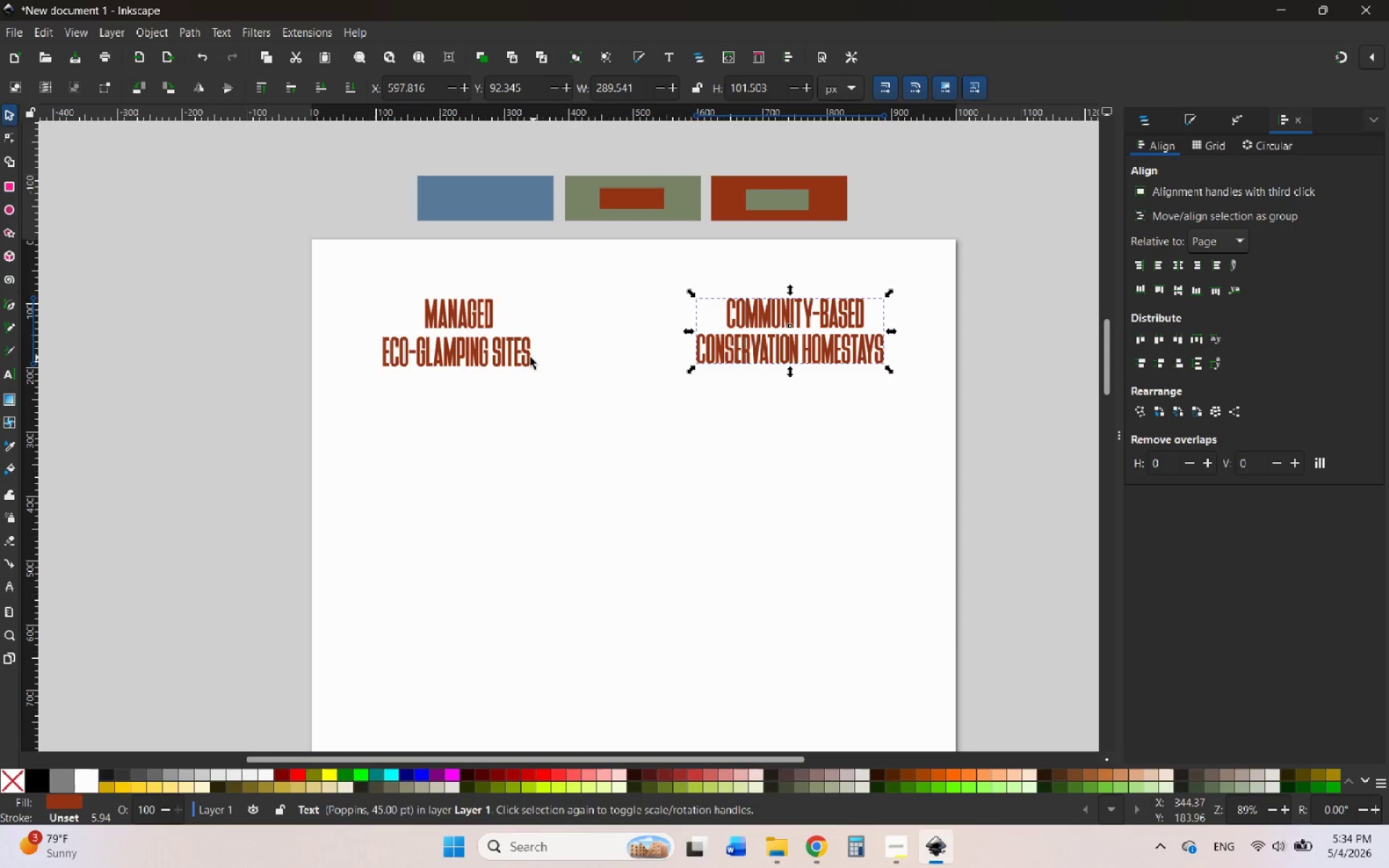 
hold_key(key=ShiftLeft, duration=0.7)
left_click([508, 359])
 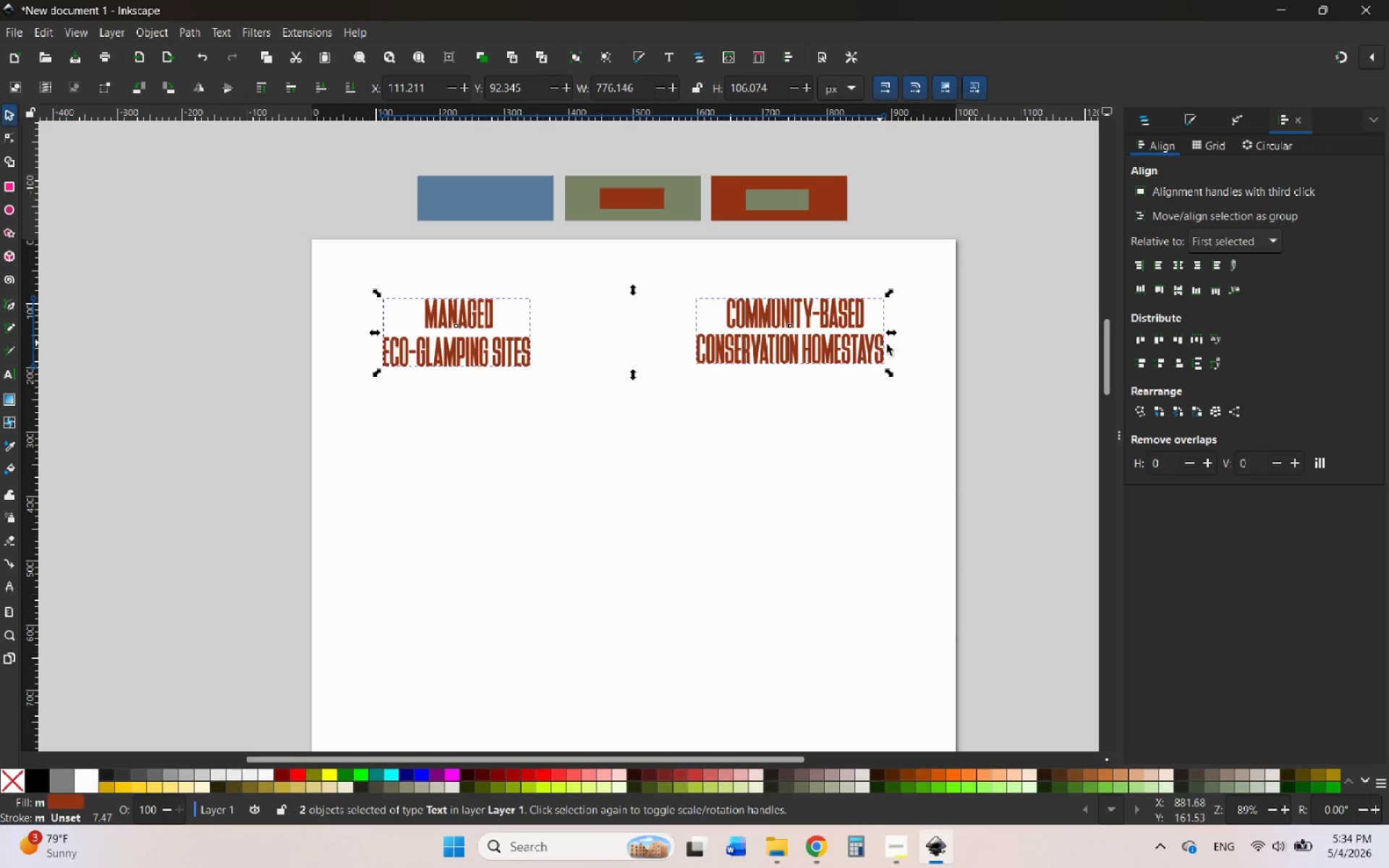 
left_click([1177, 288])
 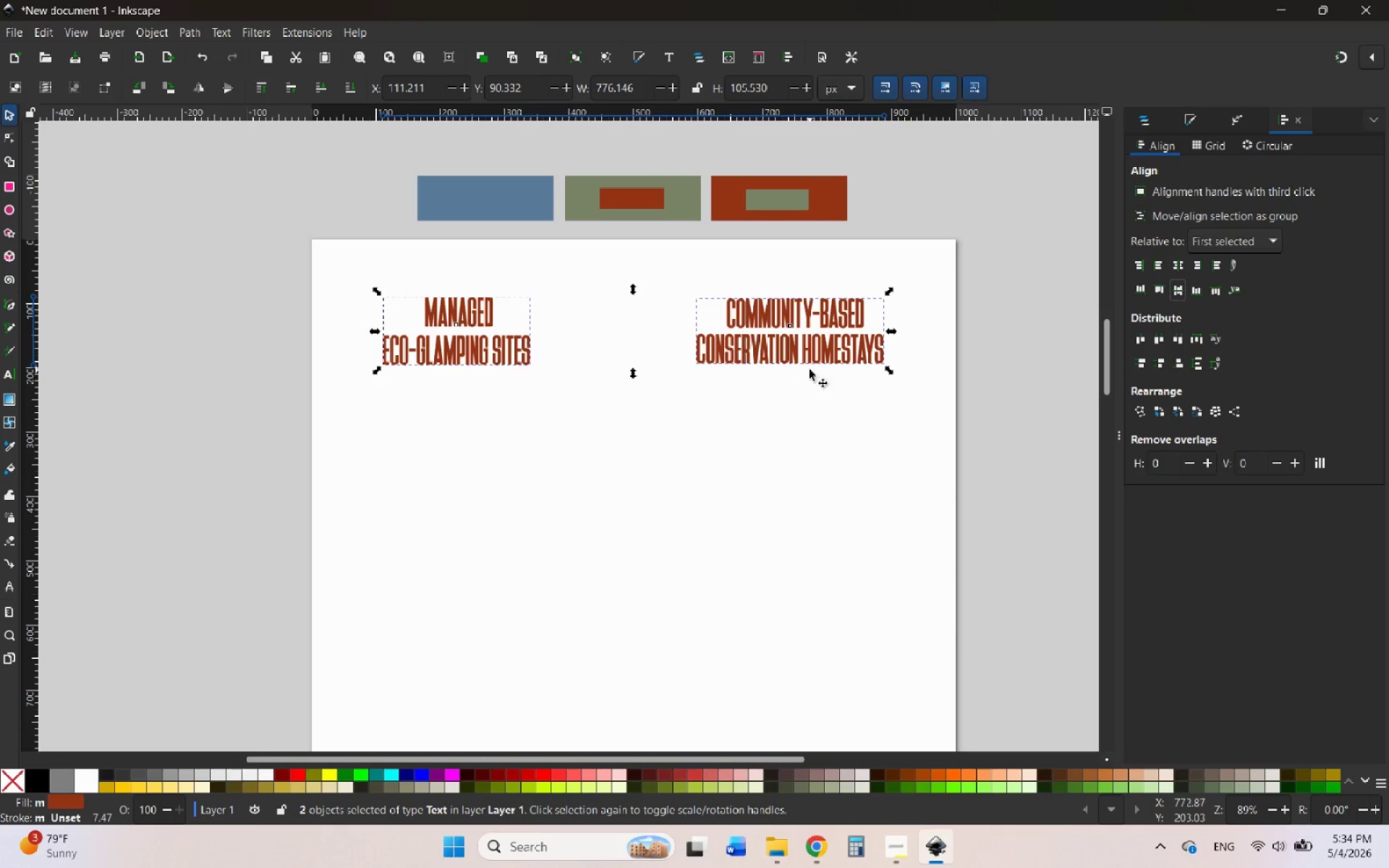 
left_click_drag(start_coordinate=[806, 352], to_coordinate=[810, 352])
 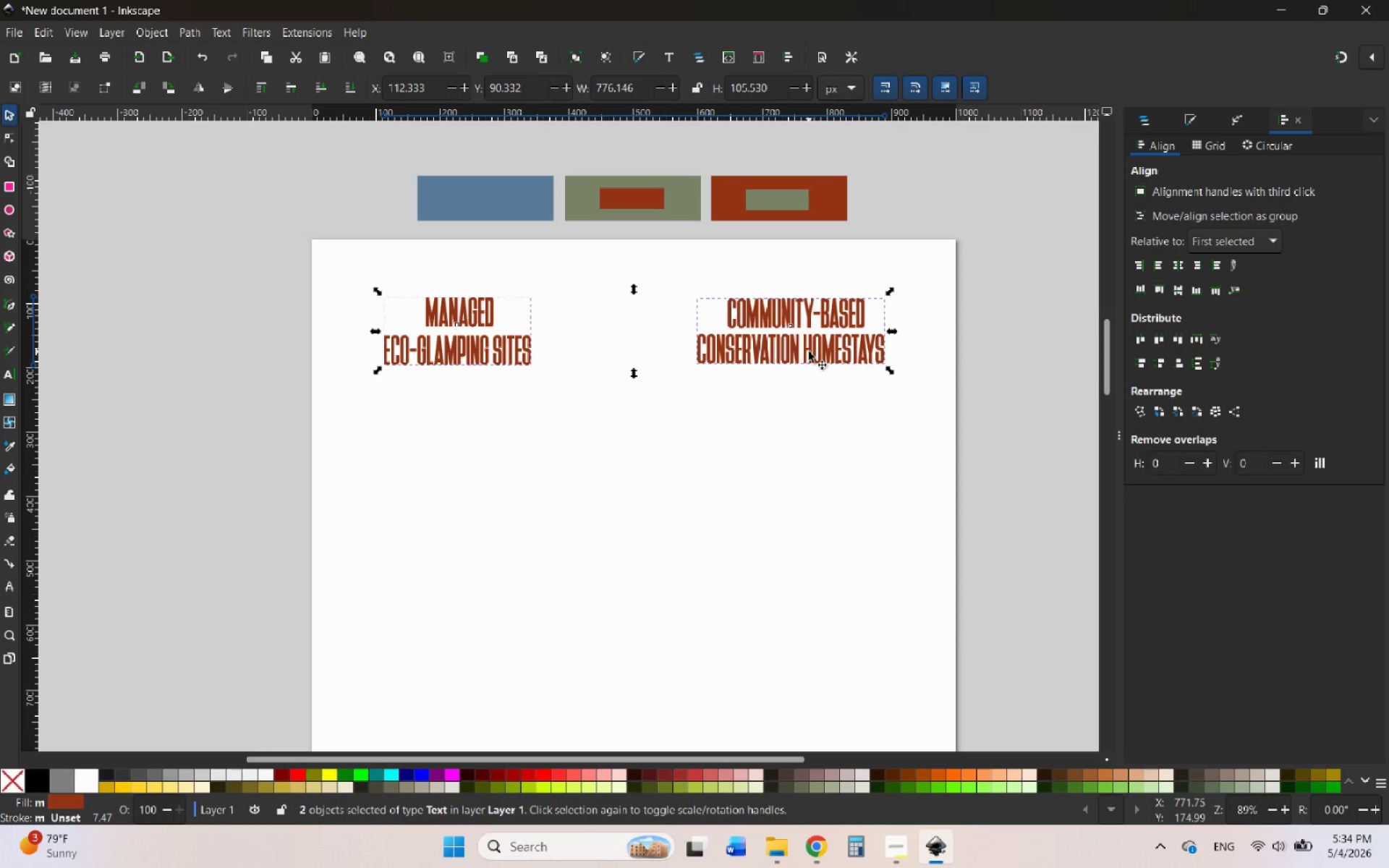 
right_click([809, 352])
 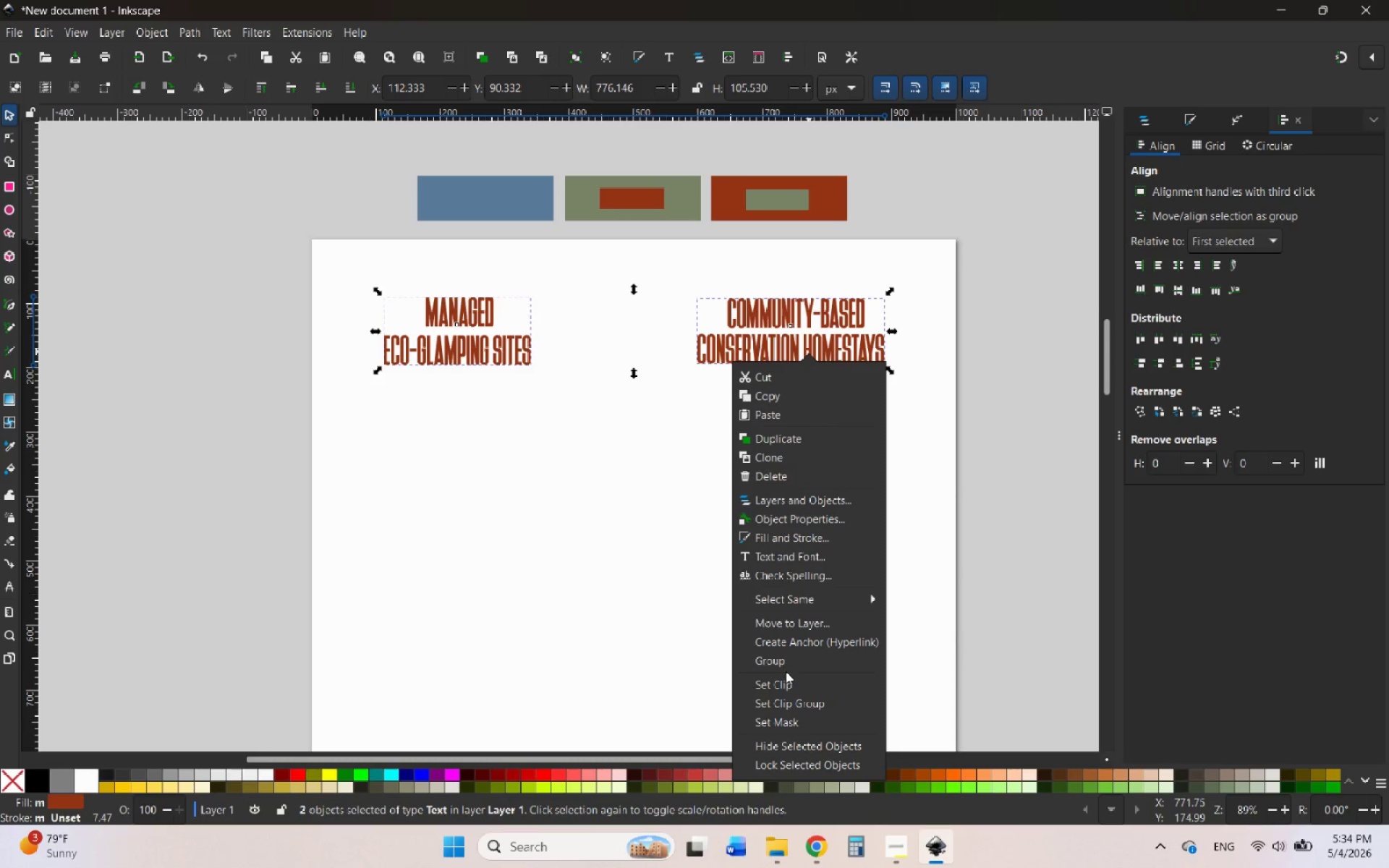 
left_click([786, 665])
 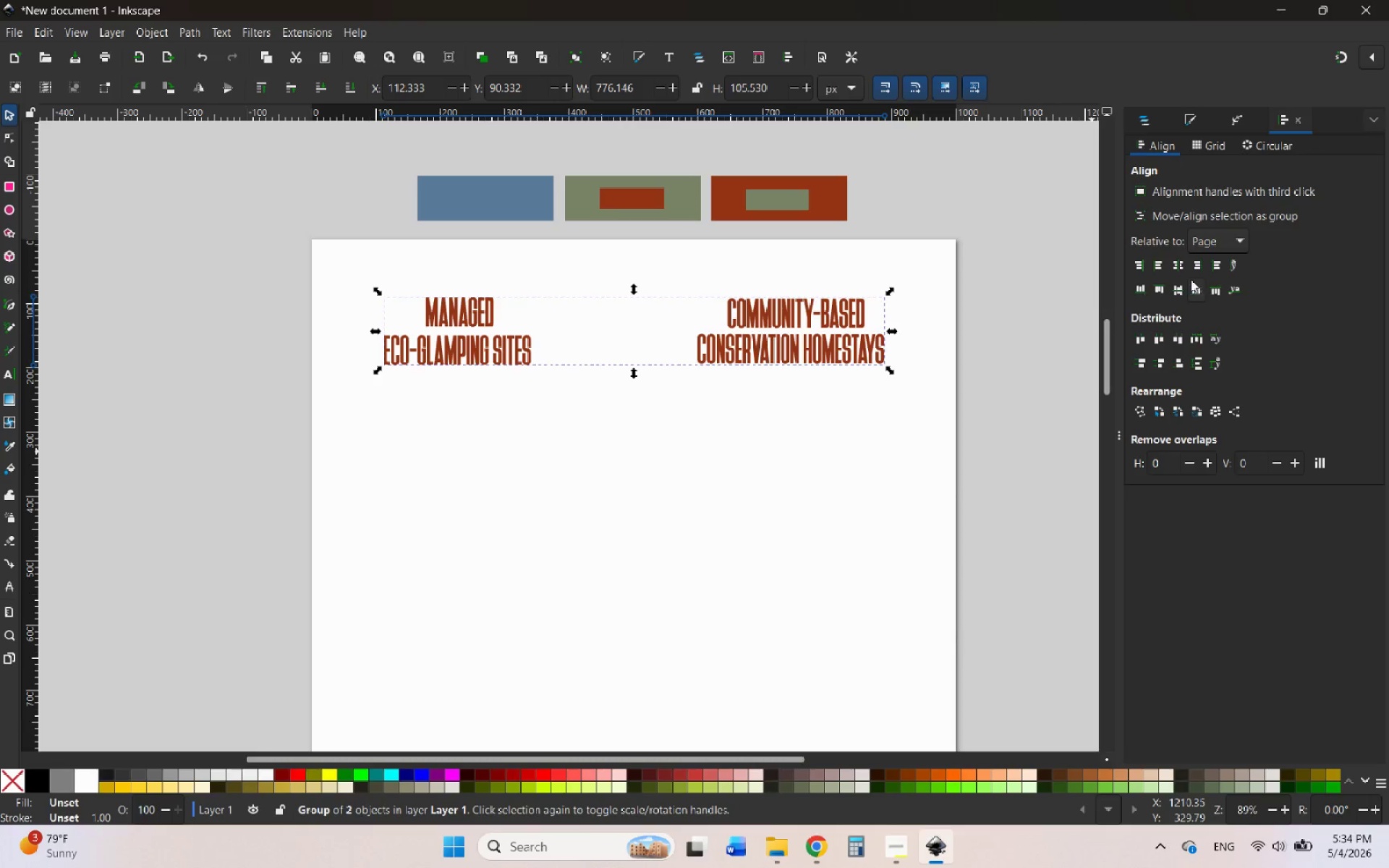 
left_click([1184, 265])
 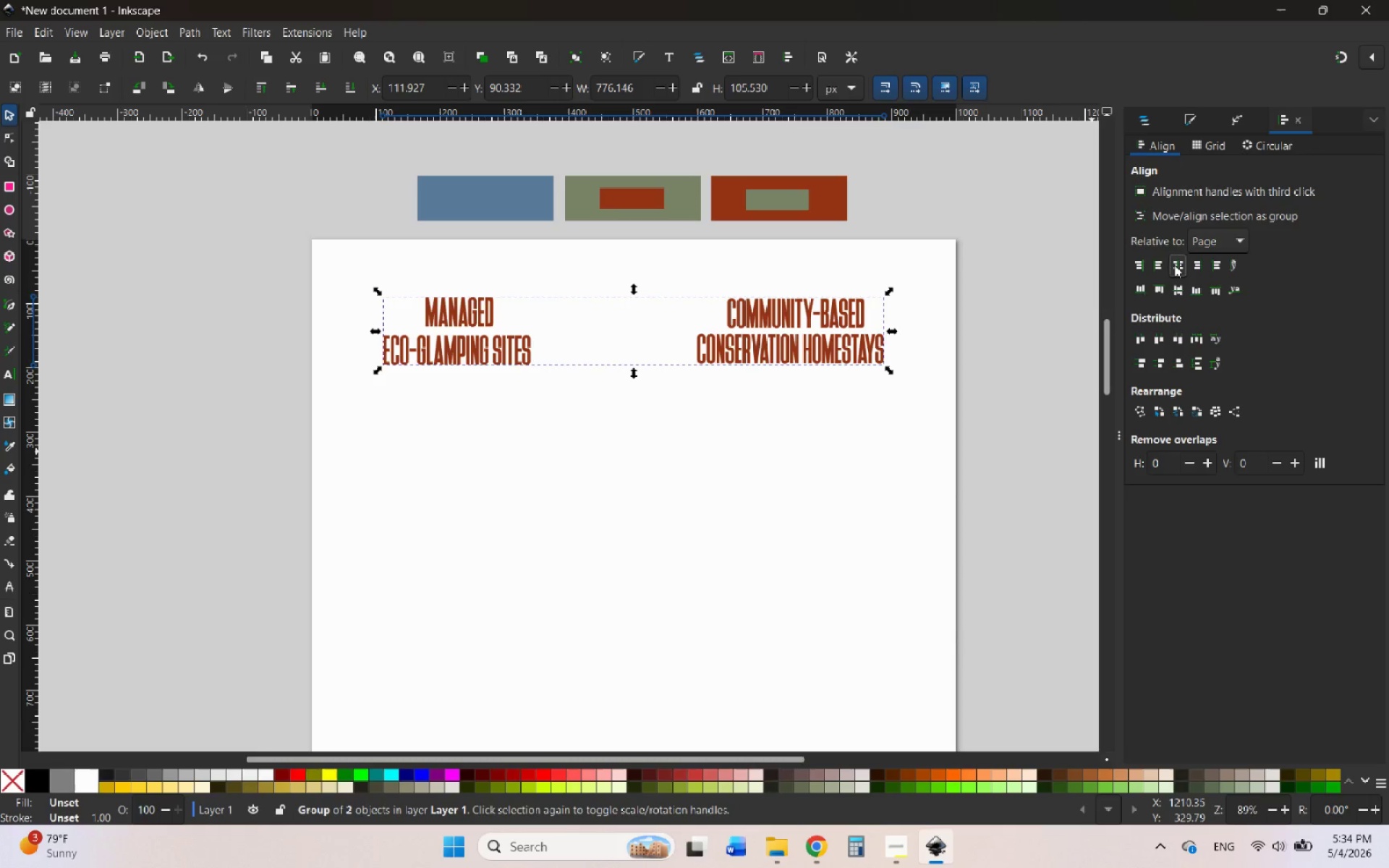 
double_click([1174, 265])
 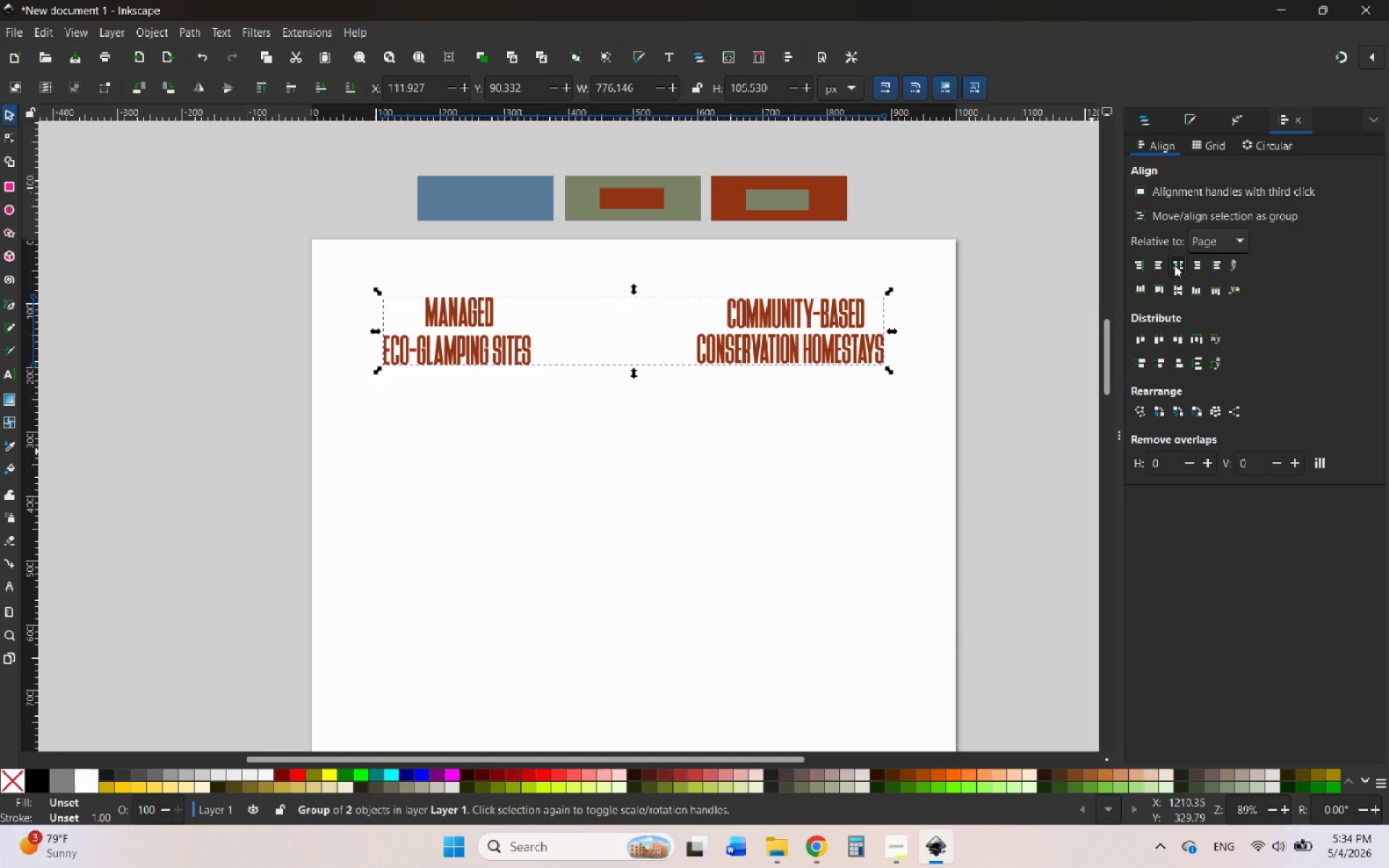 
triple_click([1174, 265])
 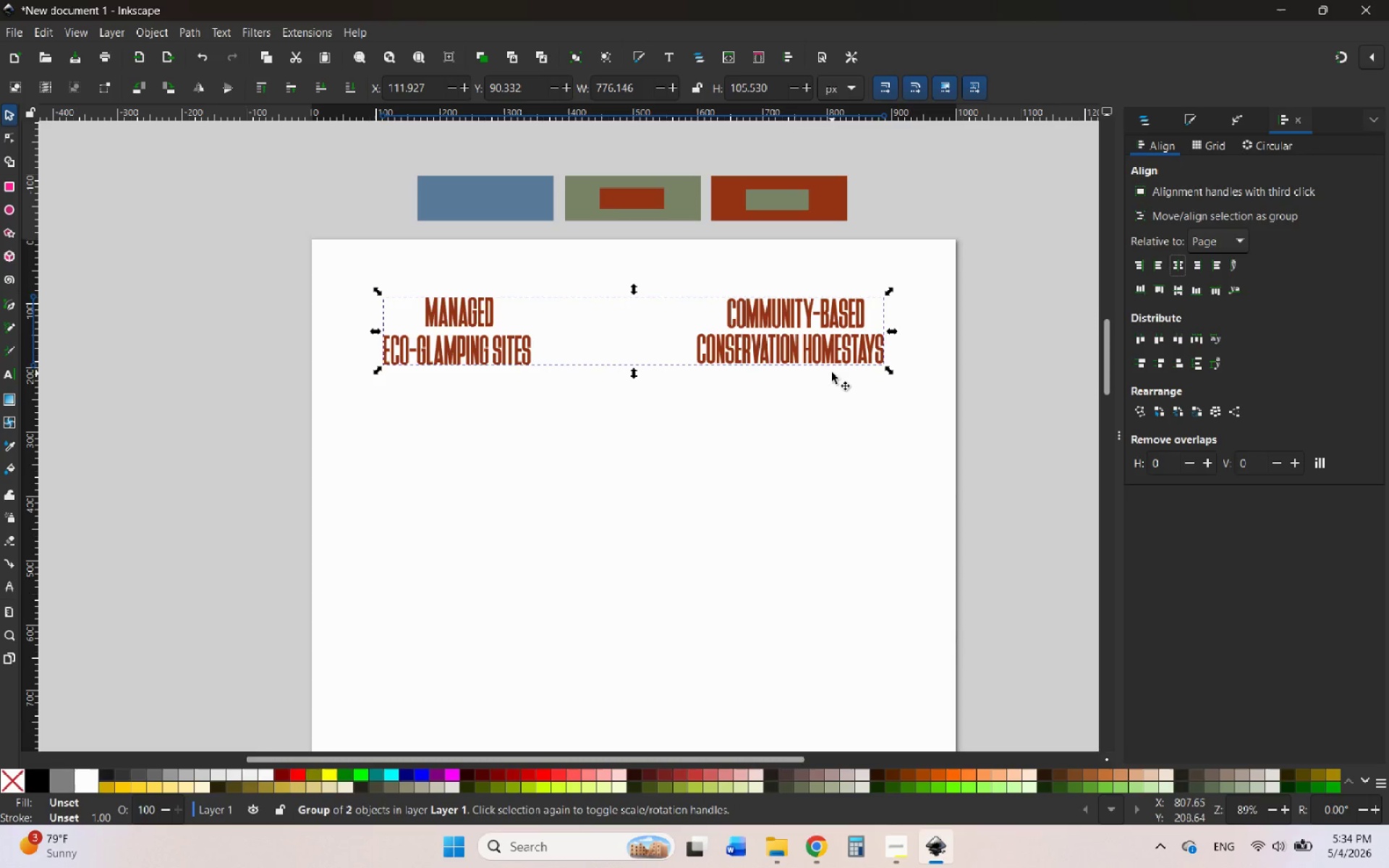 
left_click_drag(start_coordinate=[826, 355], to_coordinate=[838, 332])
 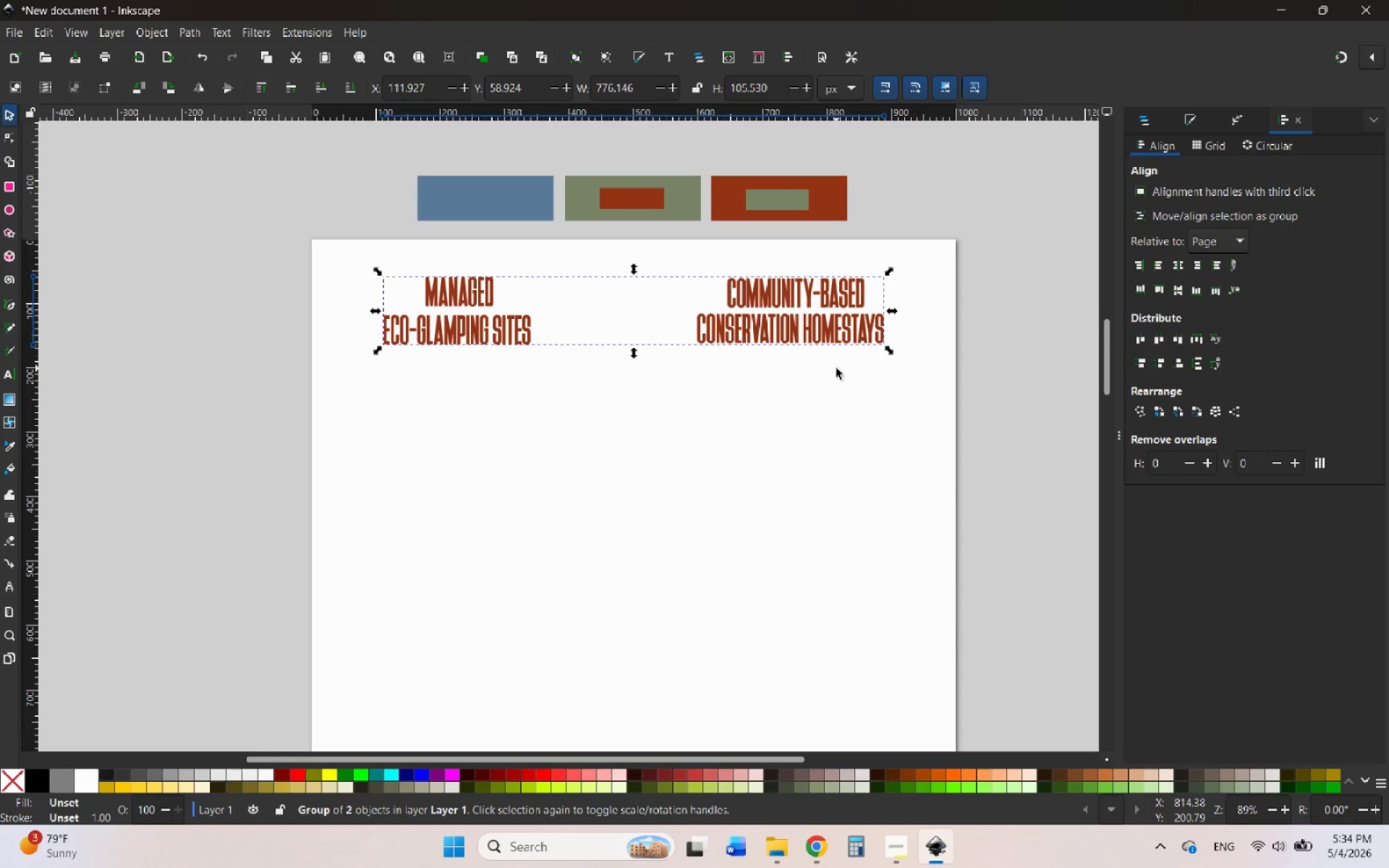 
hold_key(key=ShiftLeft, duration=1.17)
 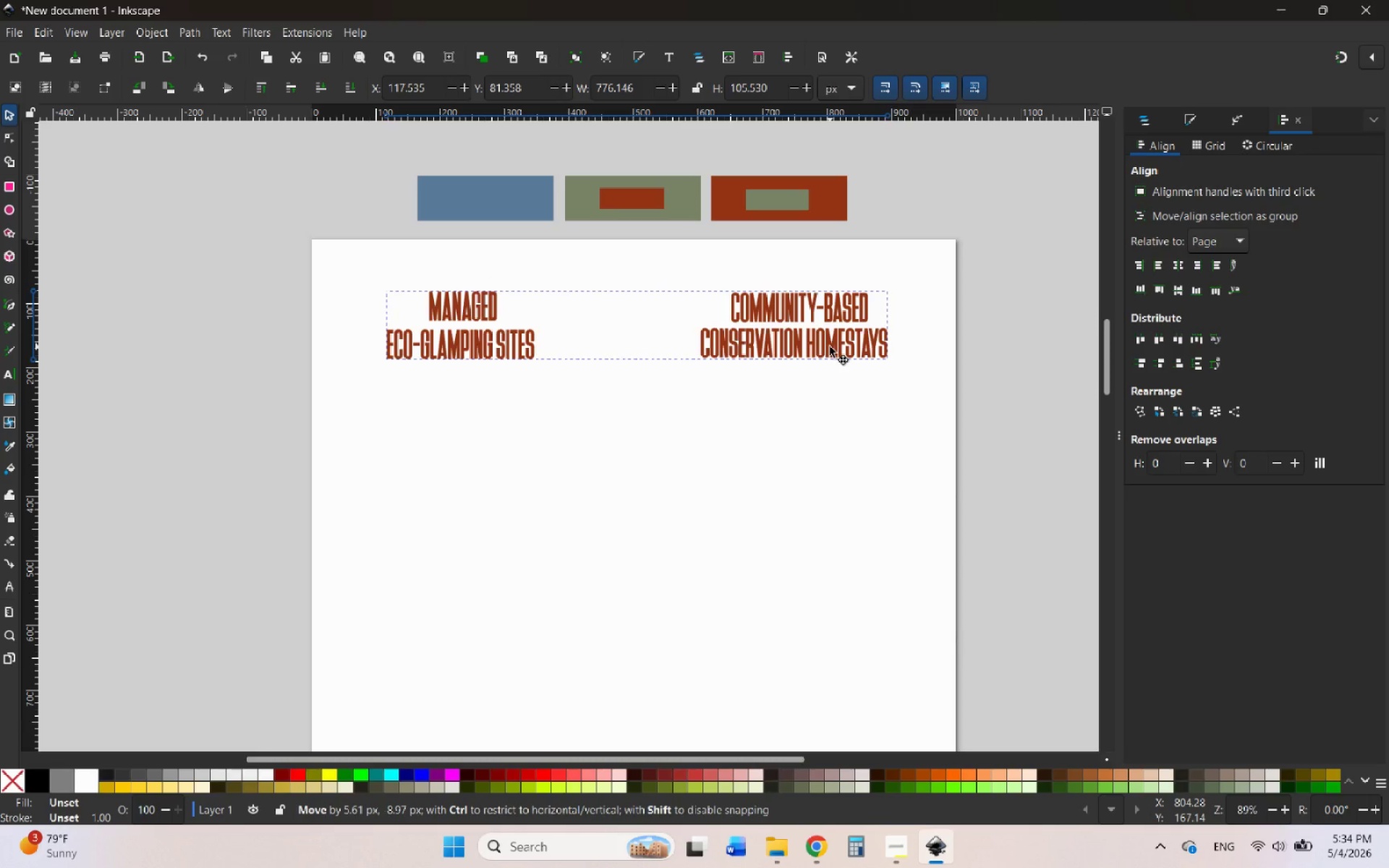 
hold_key(key=ControlLeft, duration=5.8)
 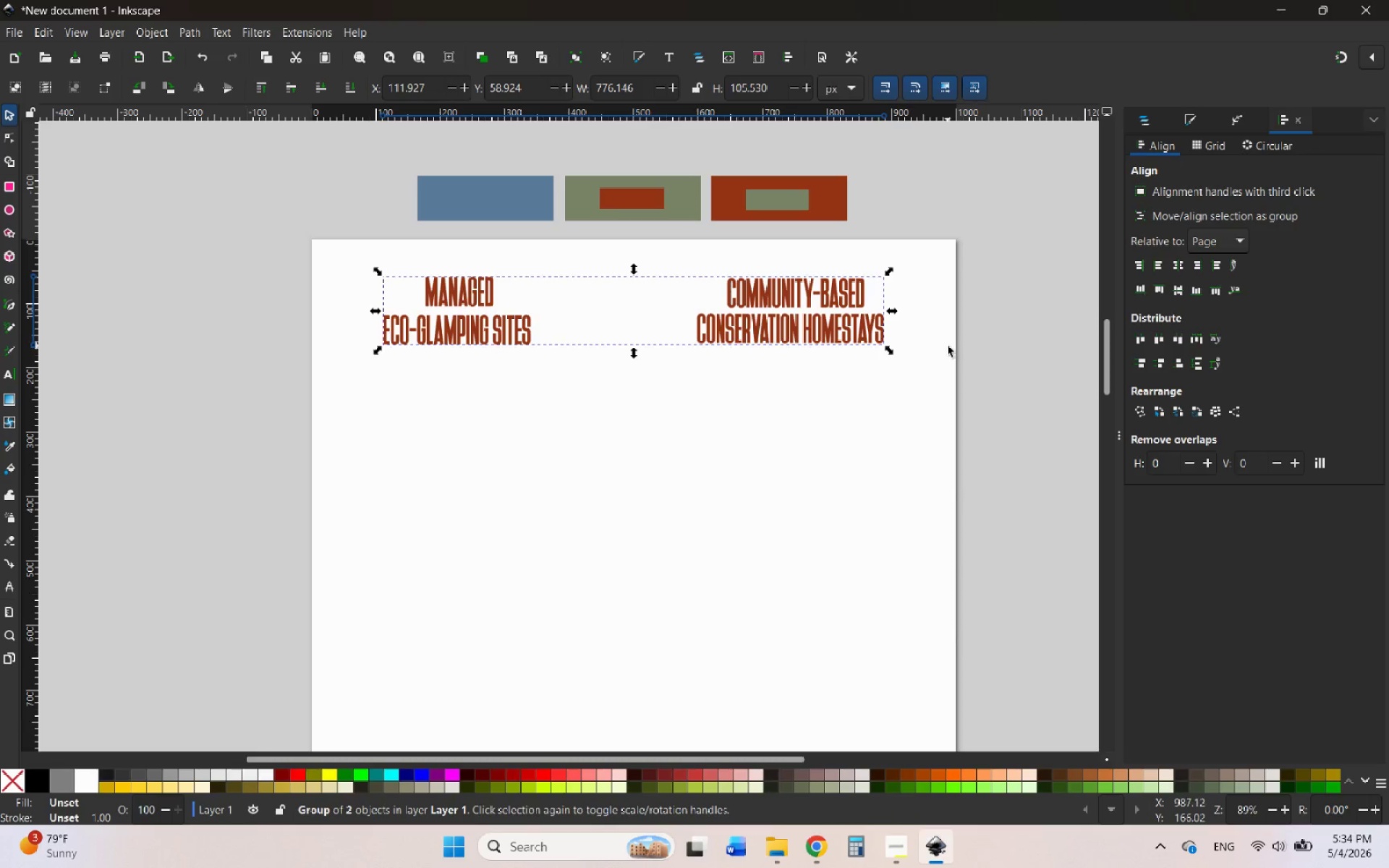 
right_click([869, 343])
 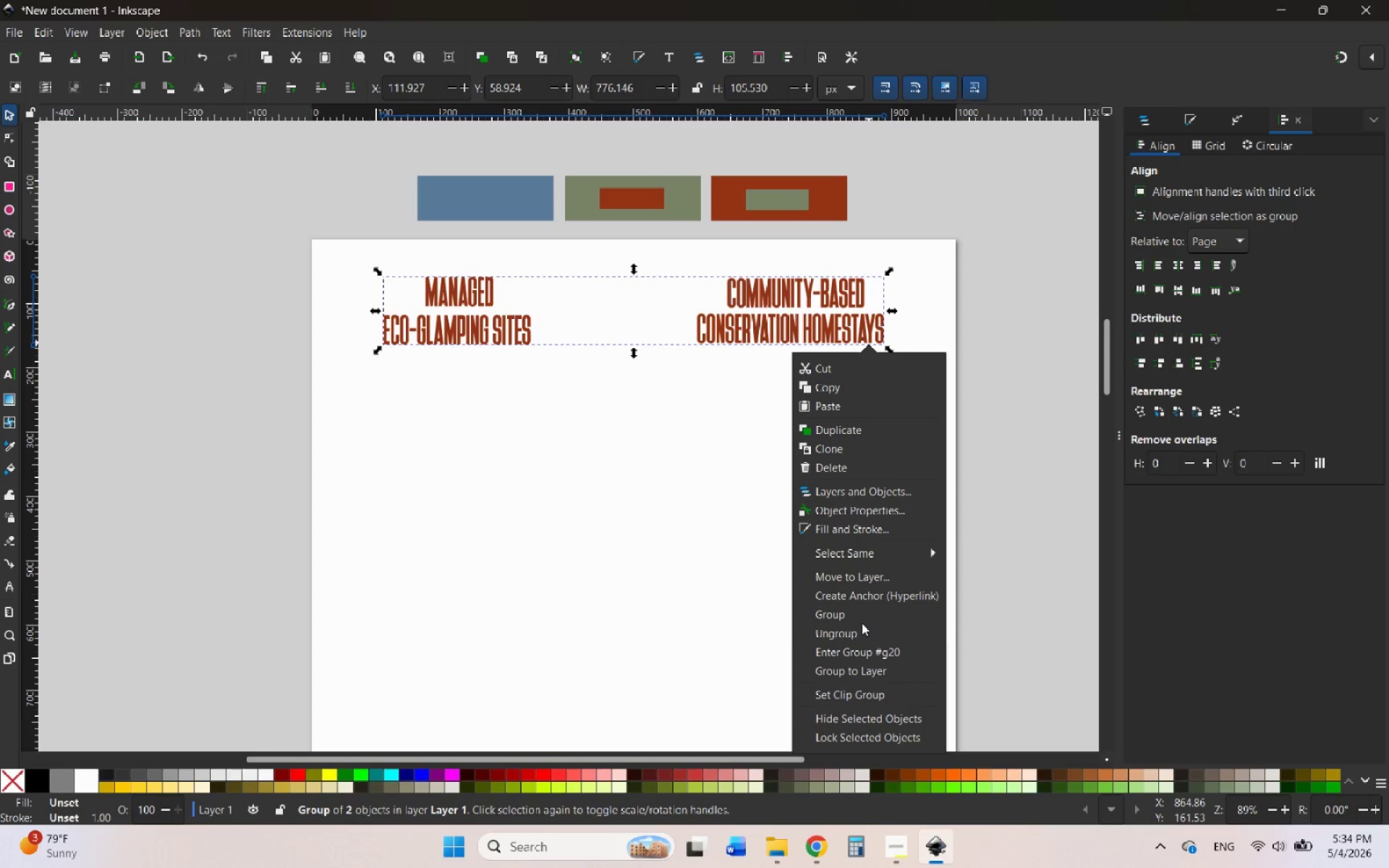 
left_click([850, 629])
 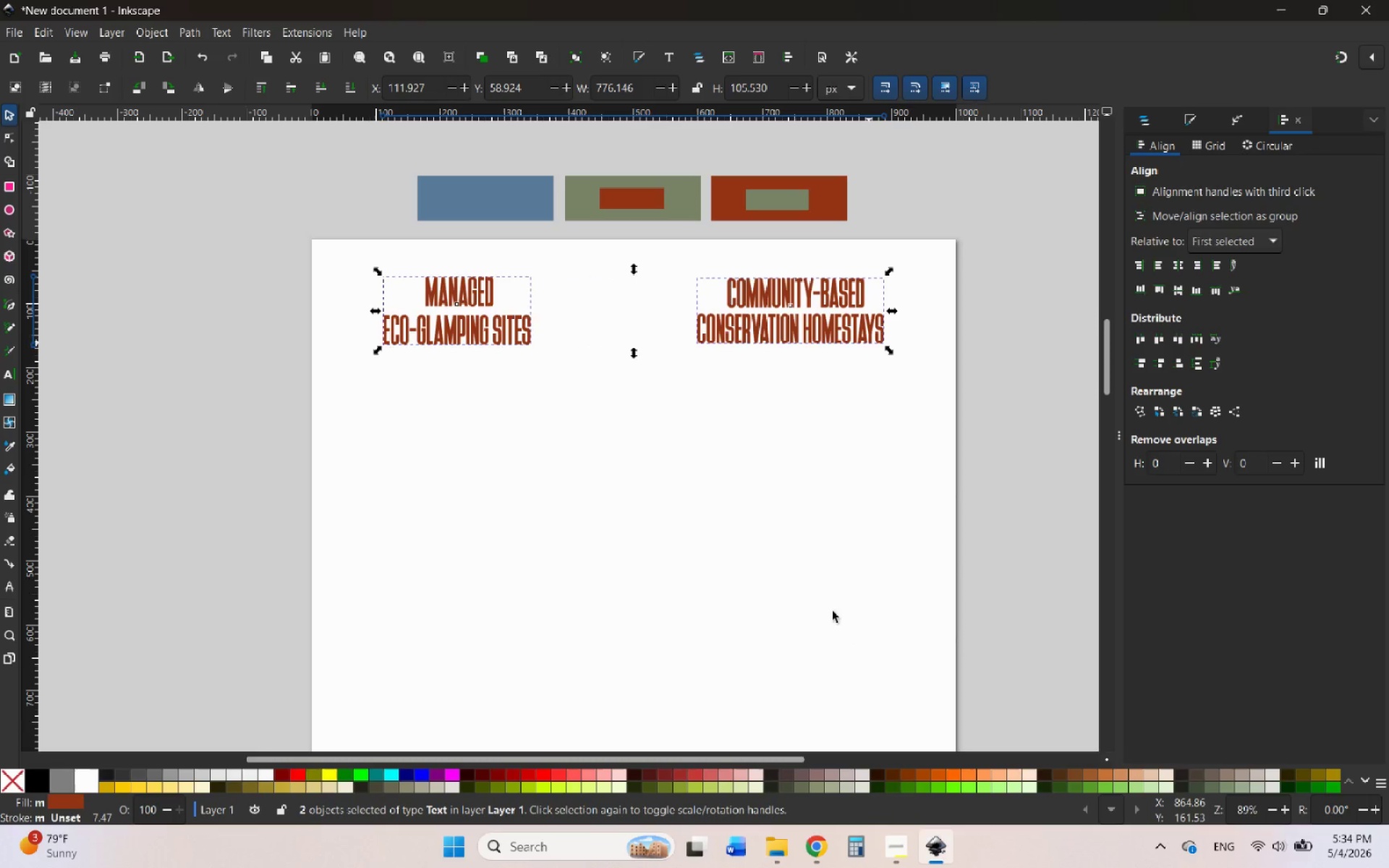 
left_click([765, 503])
 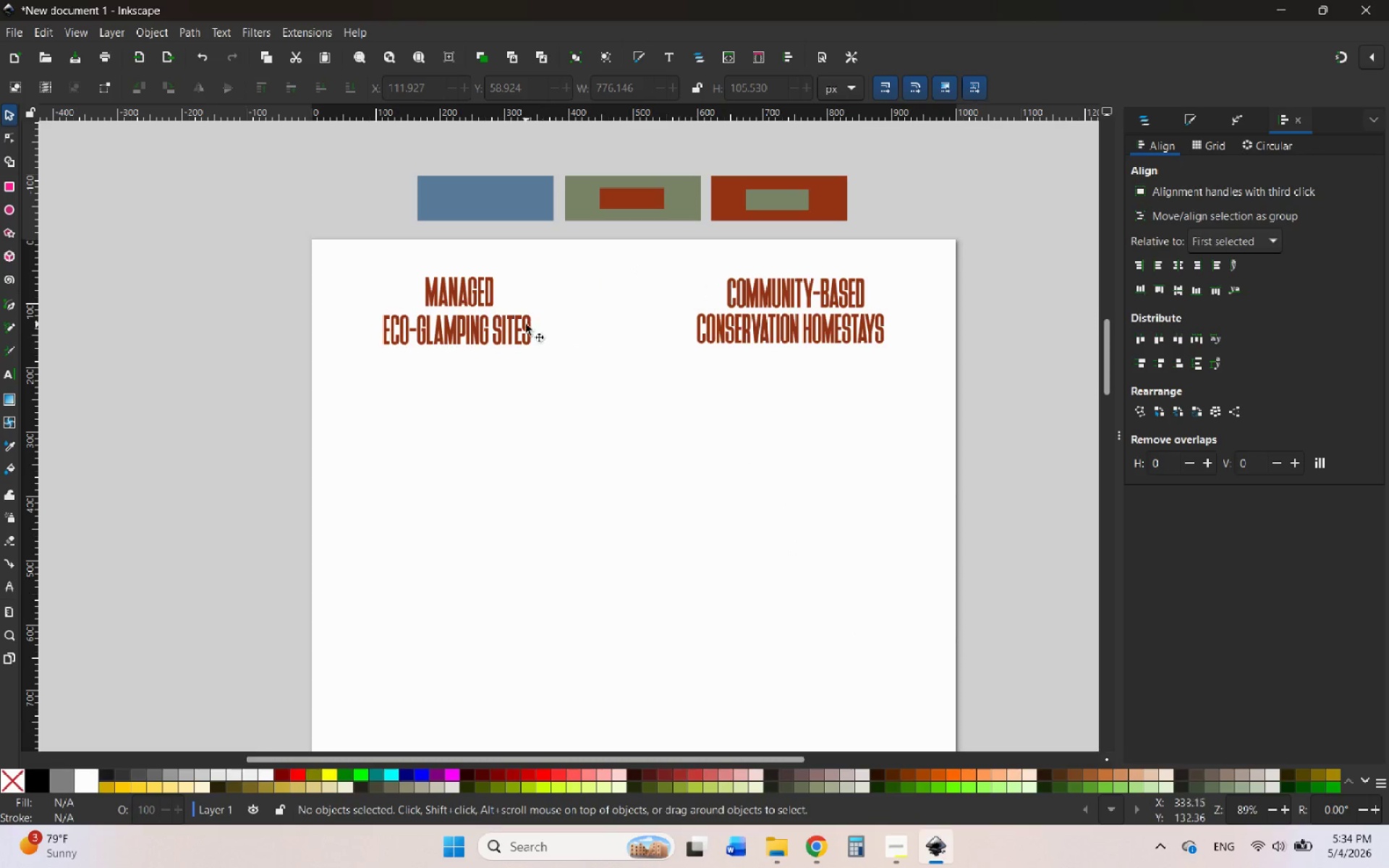 
left_click([516, 324])
 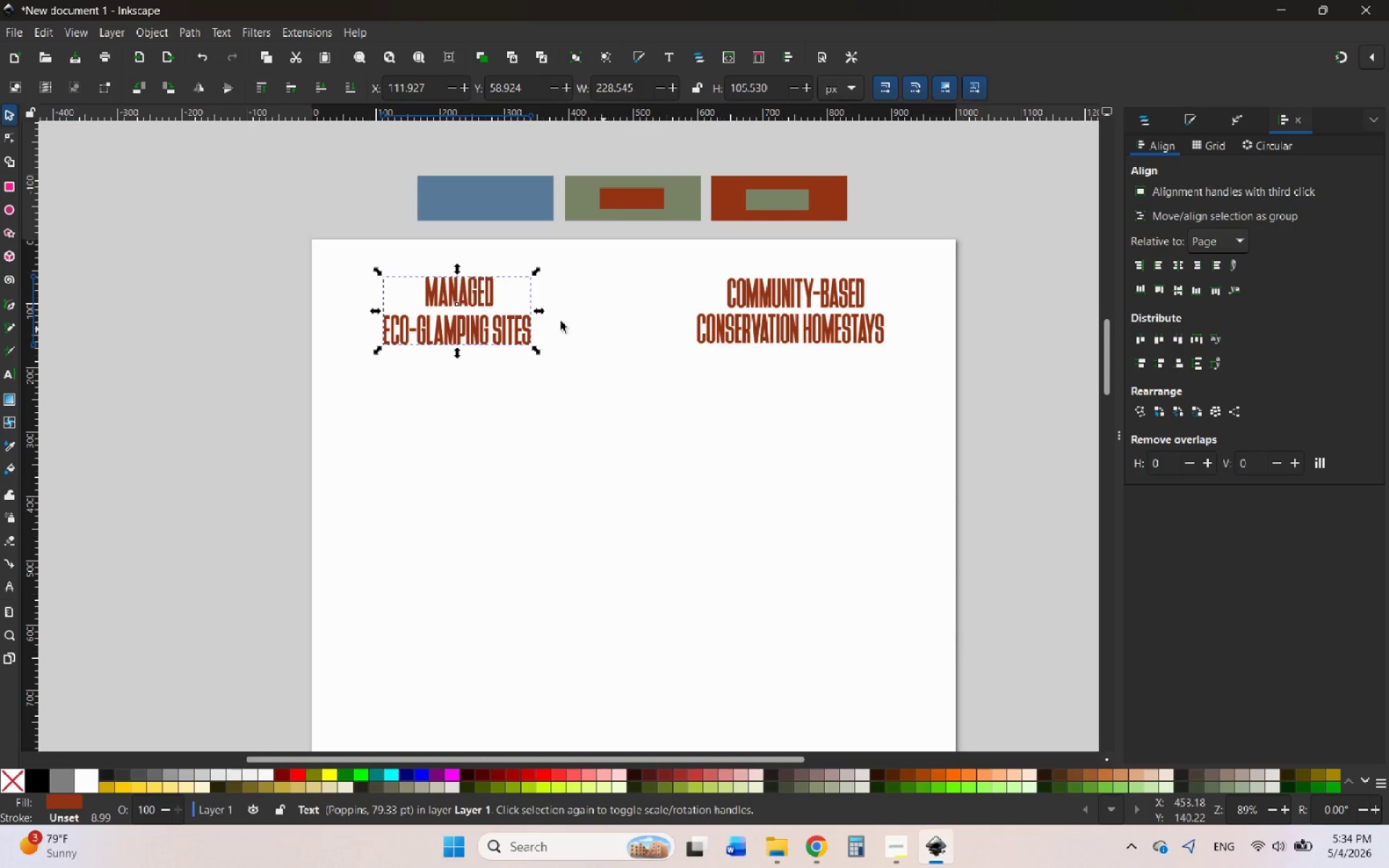 
double_click([472, 305])
 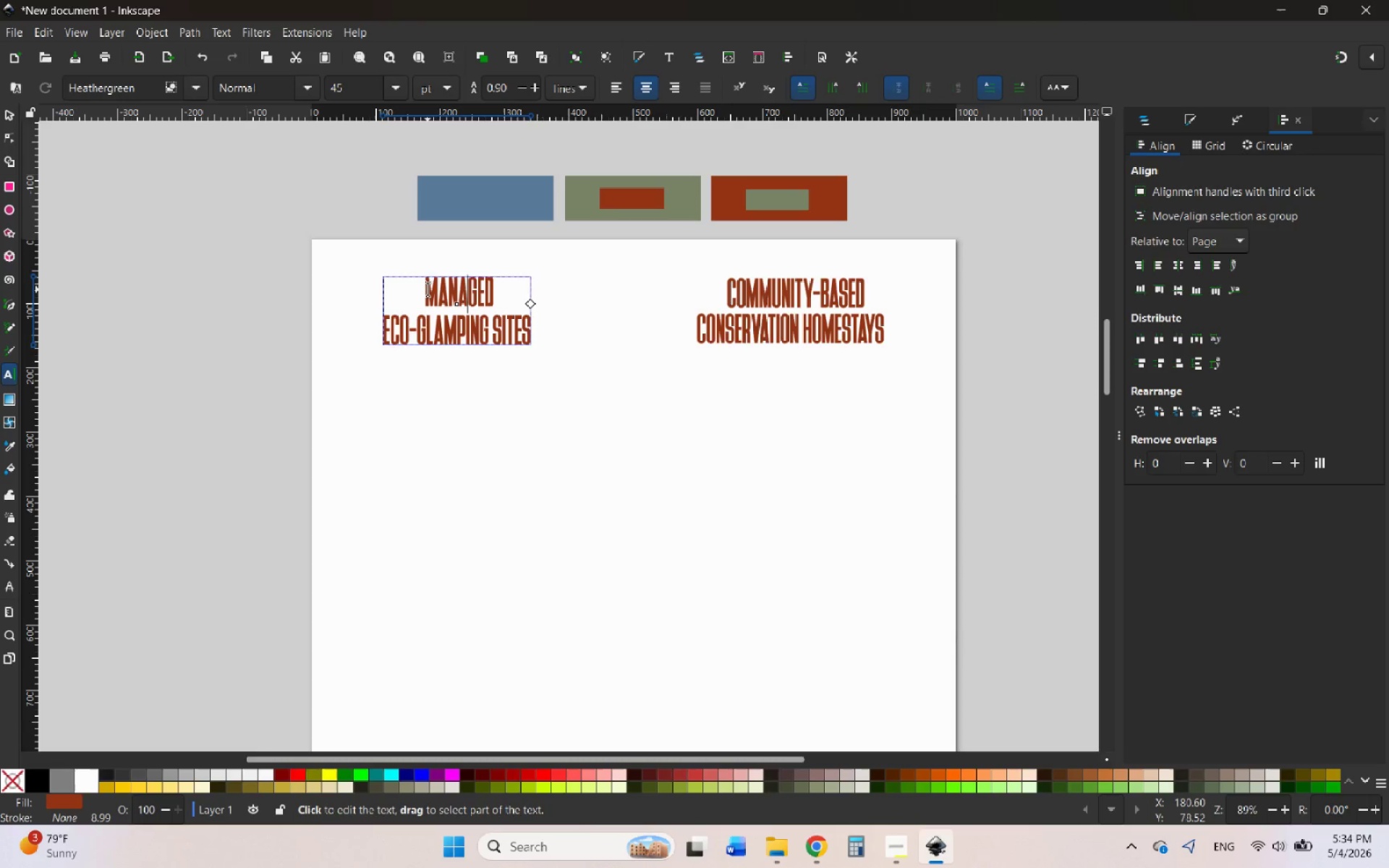 
left_click_drag(start_coordinate=[428, 289], to_coordinate=[571, 371])
 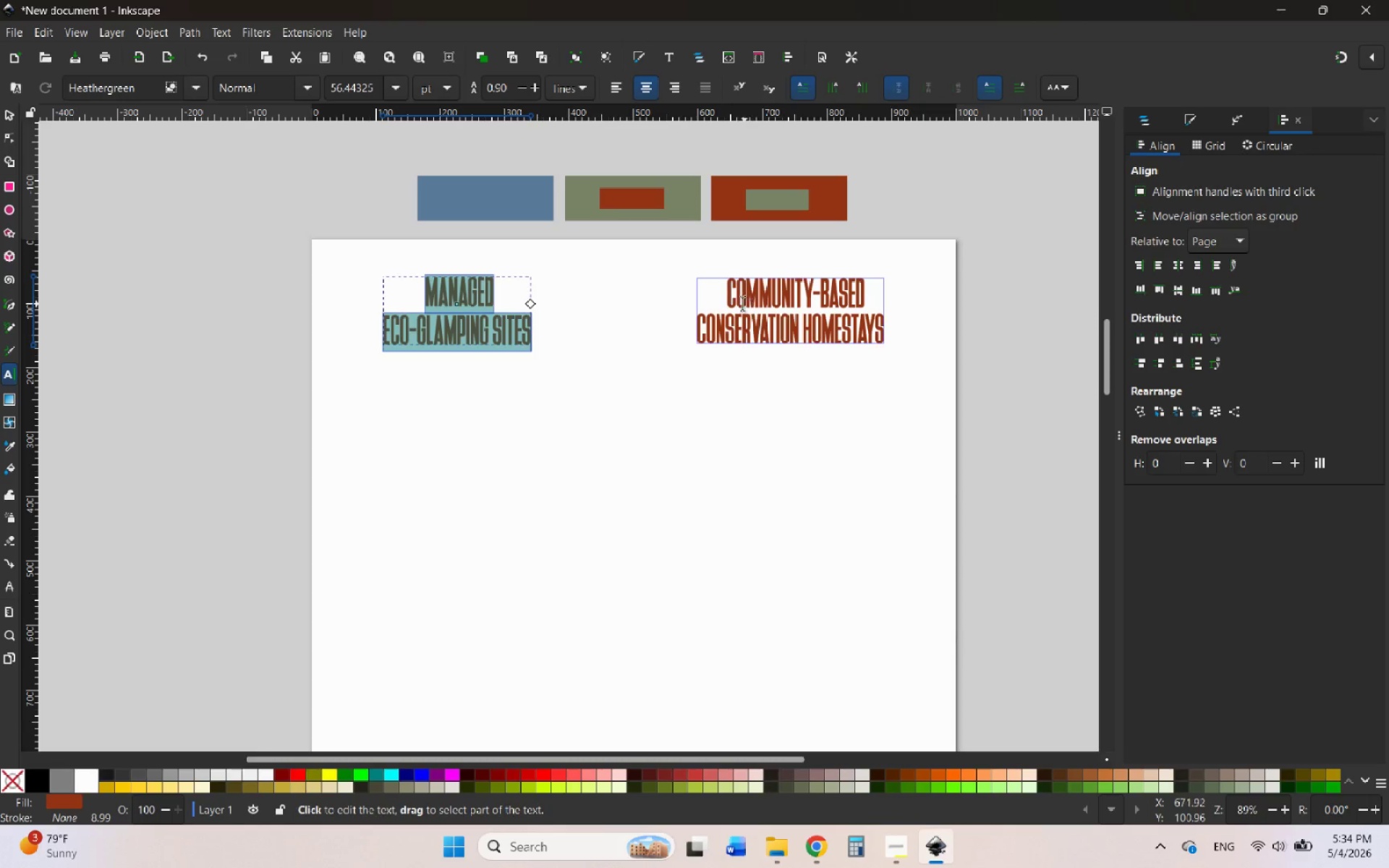 
left_click_drag(start_coordinate=[726, 296], to_coordinate=[933, 359])
 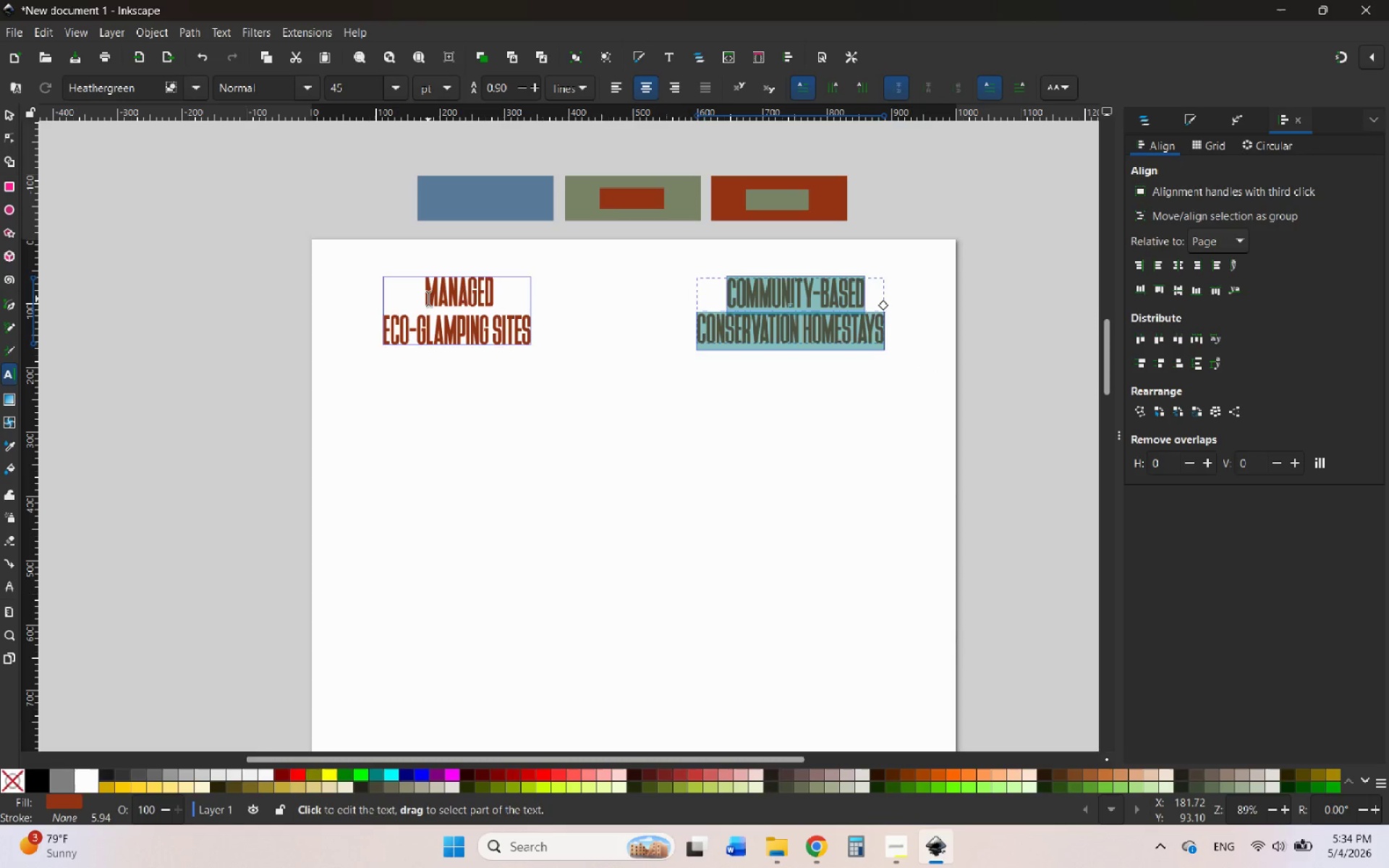 
left_click_drag(start_coordinate=[428, 289], to_coordinate=[582, 366])
 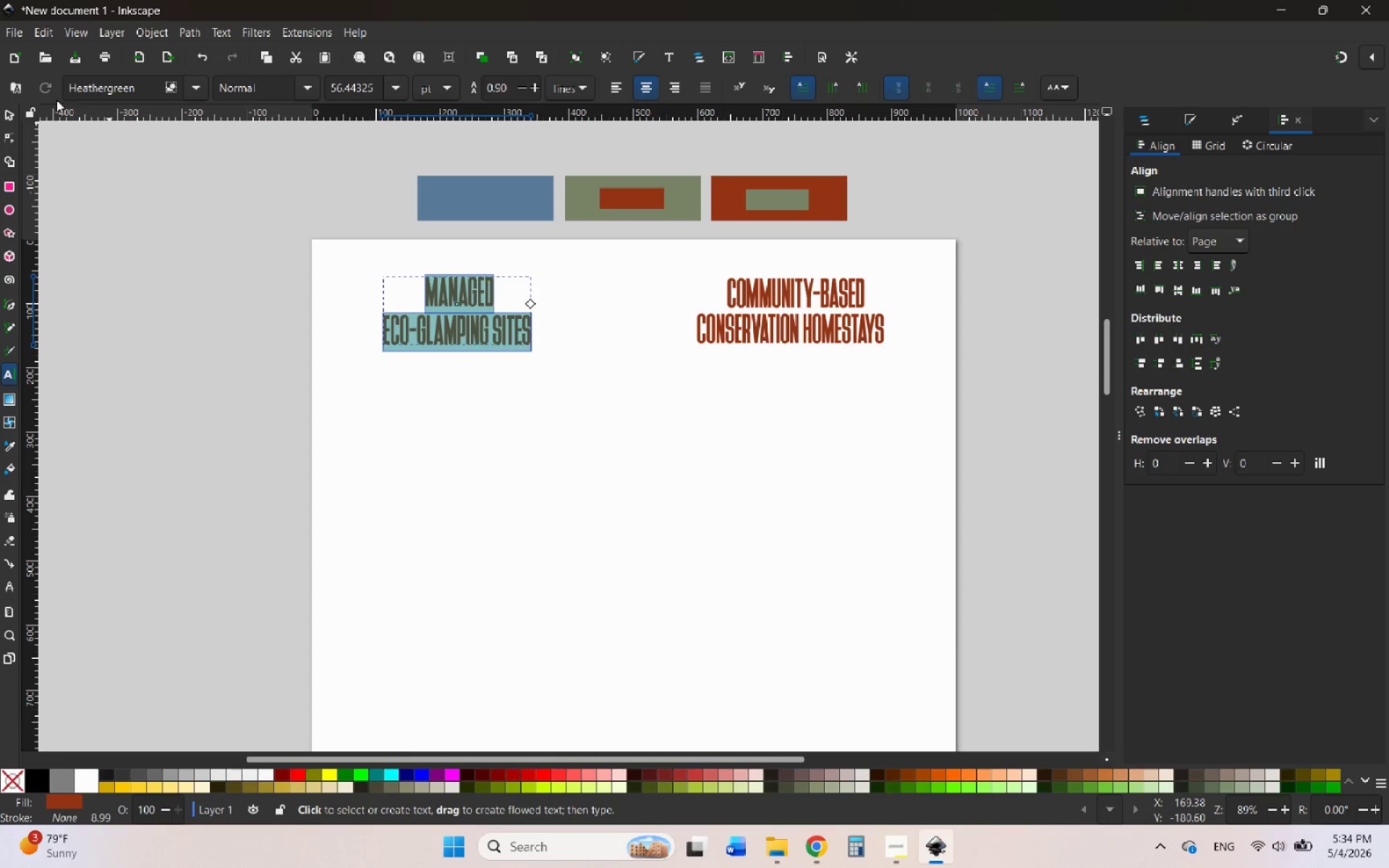 
left_click([9, 109])
 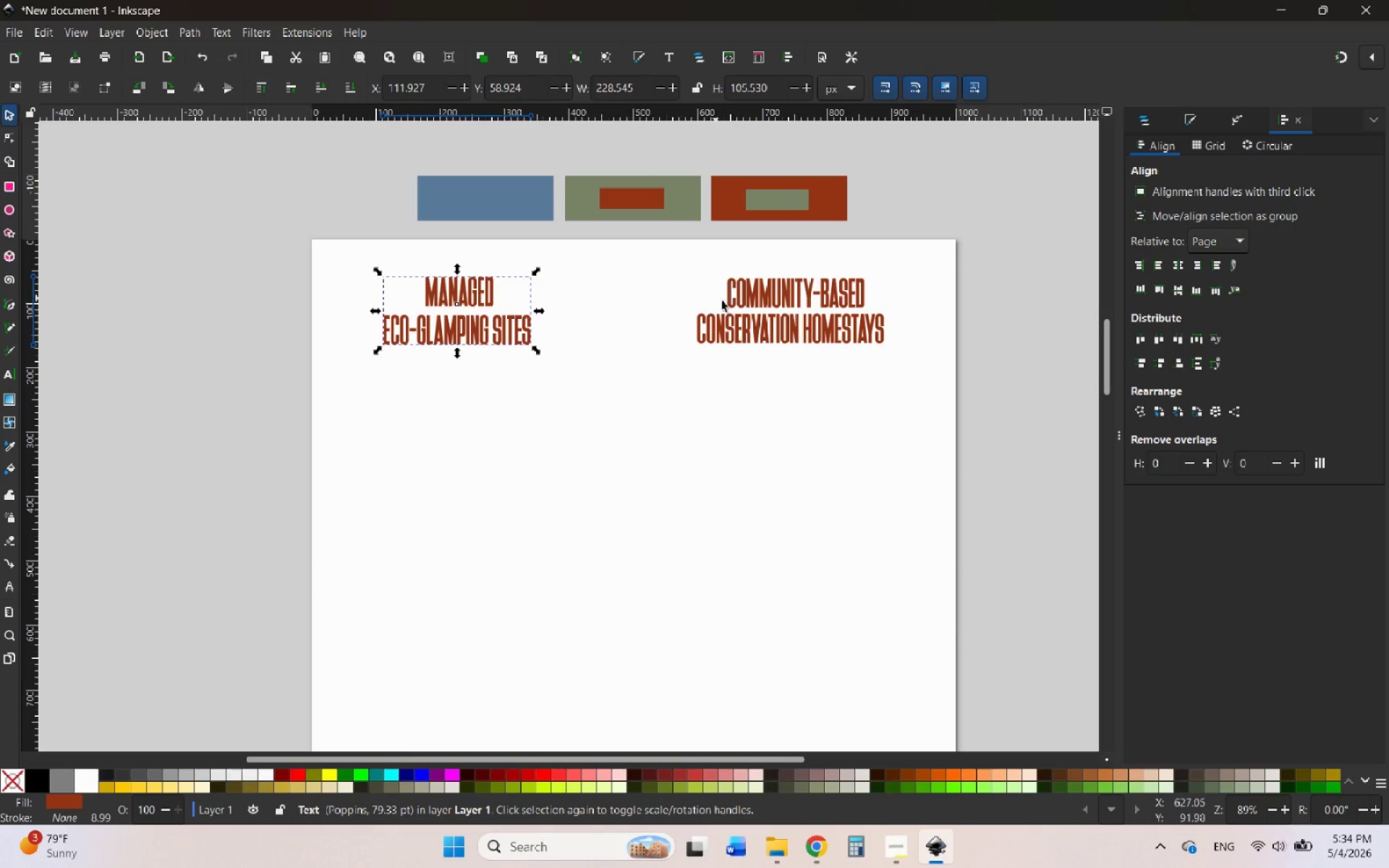 
left_click([749, 310])
 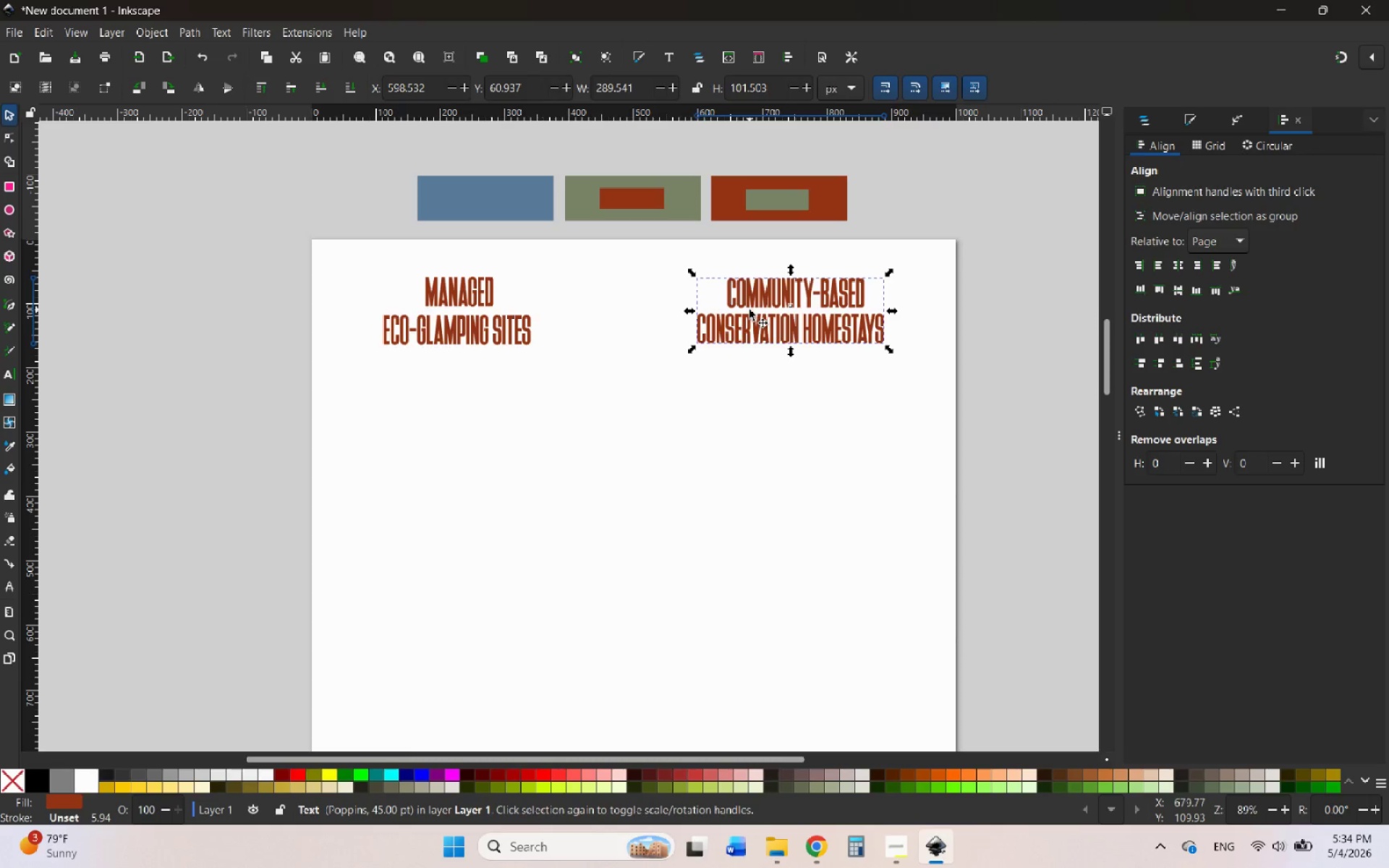 
right_click([749, 310])
 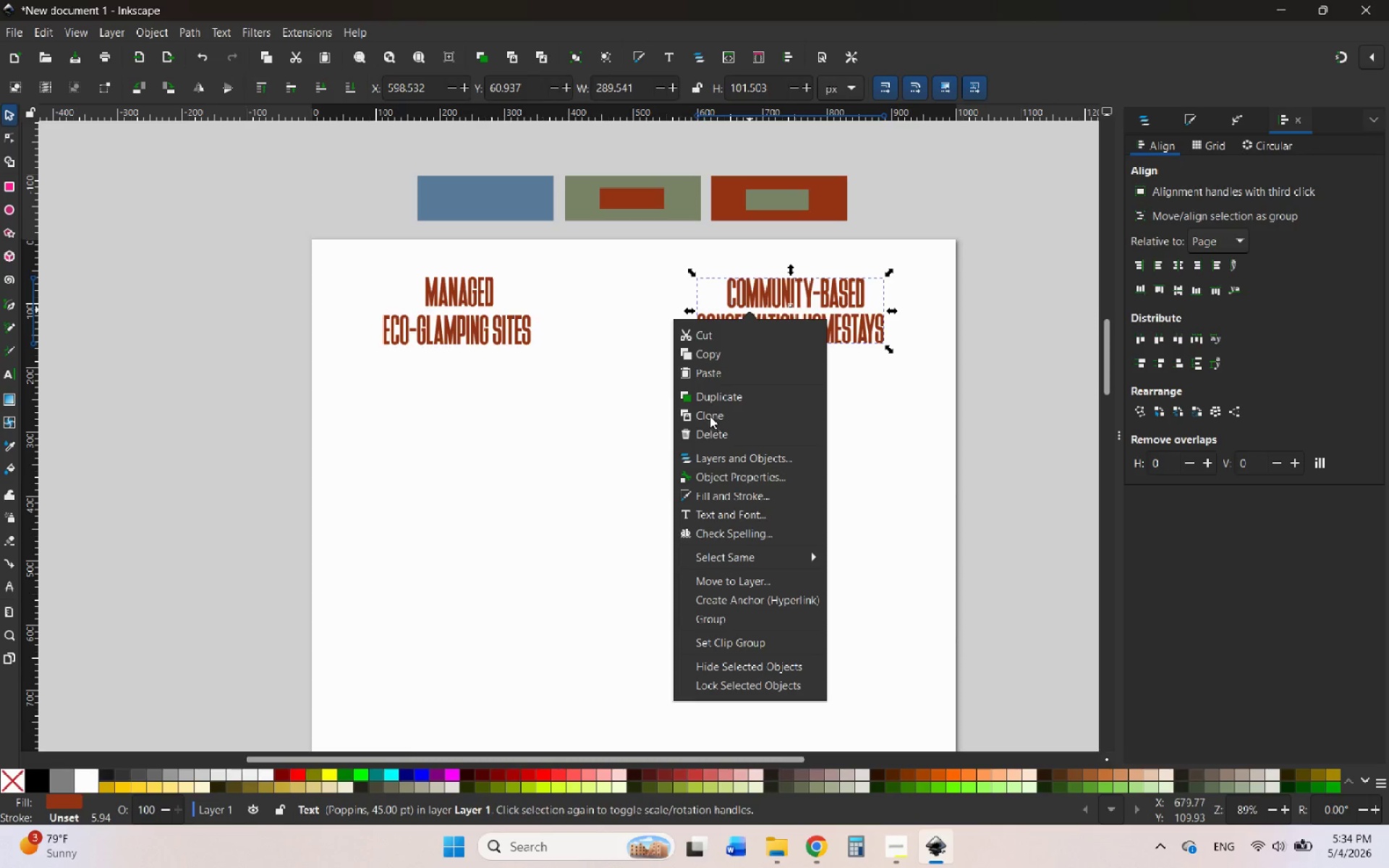 
left_click([736, 399])
 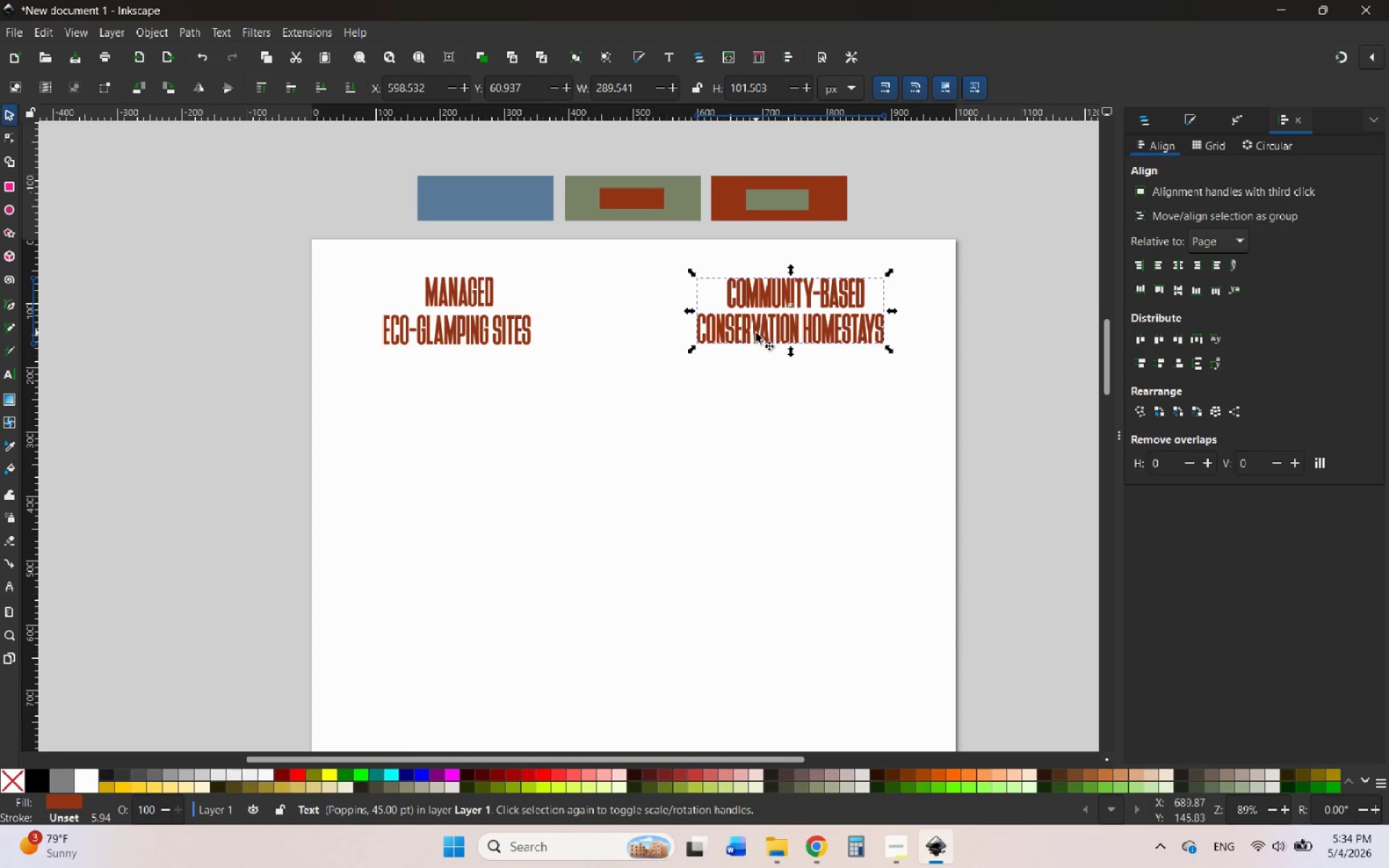 
left_click_drag(start_coordinate=[756, 333], to_coordinate=[644, 449])
 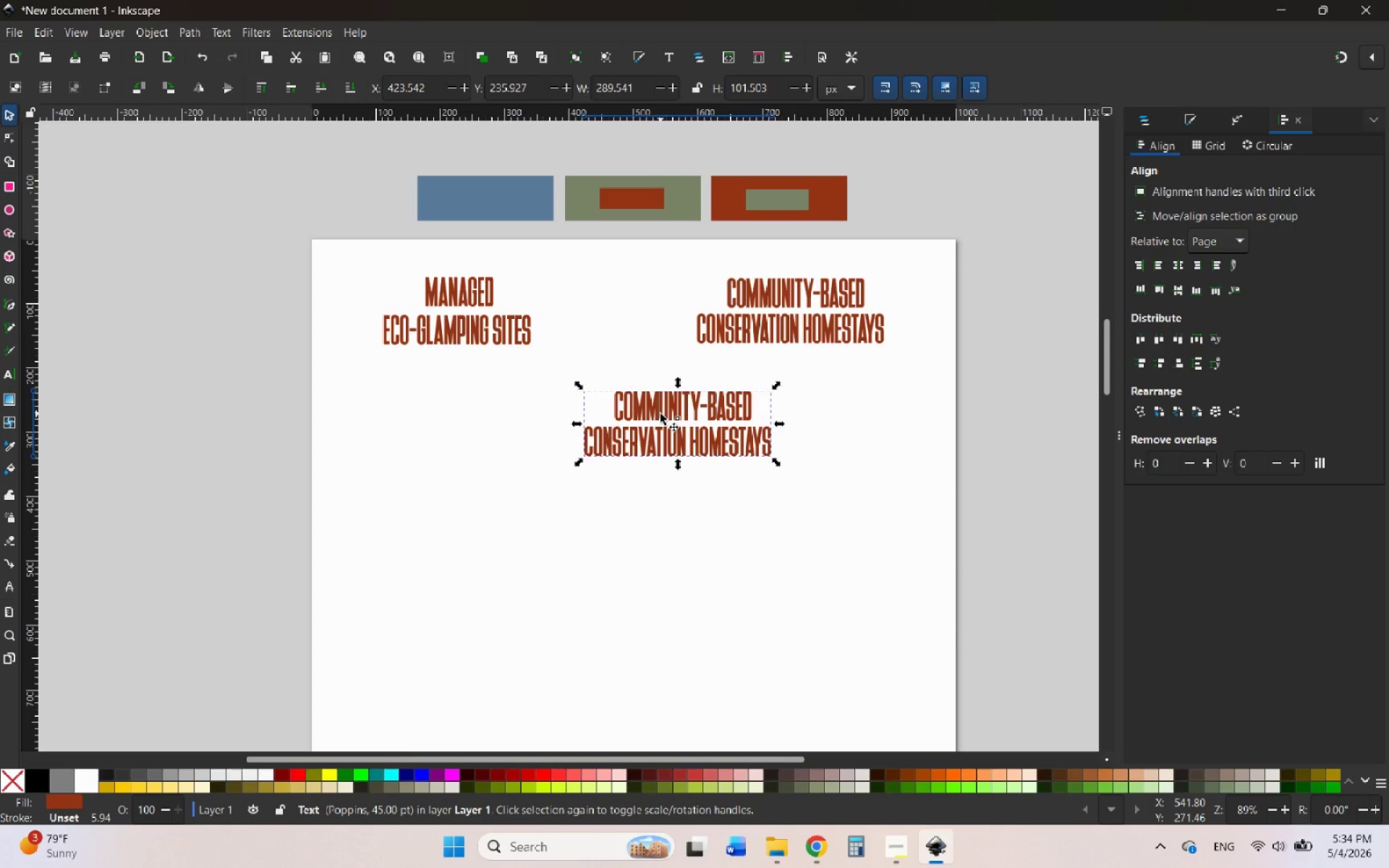 
double_click([660, 414])
 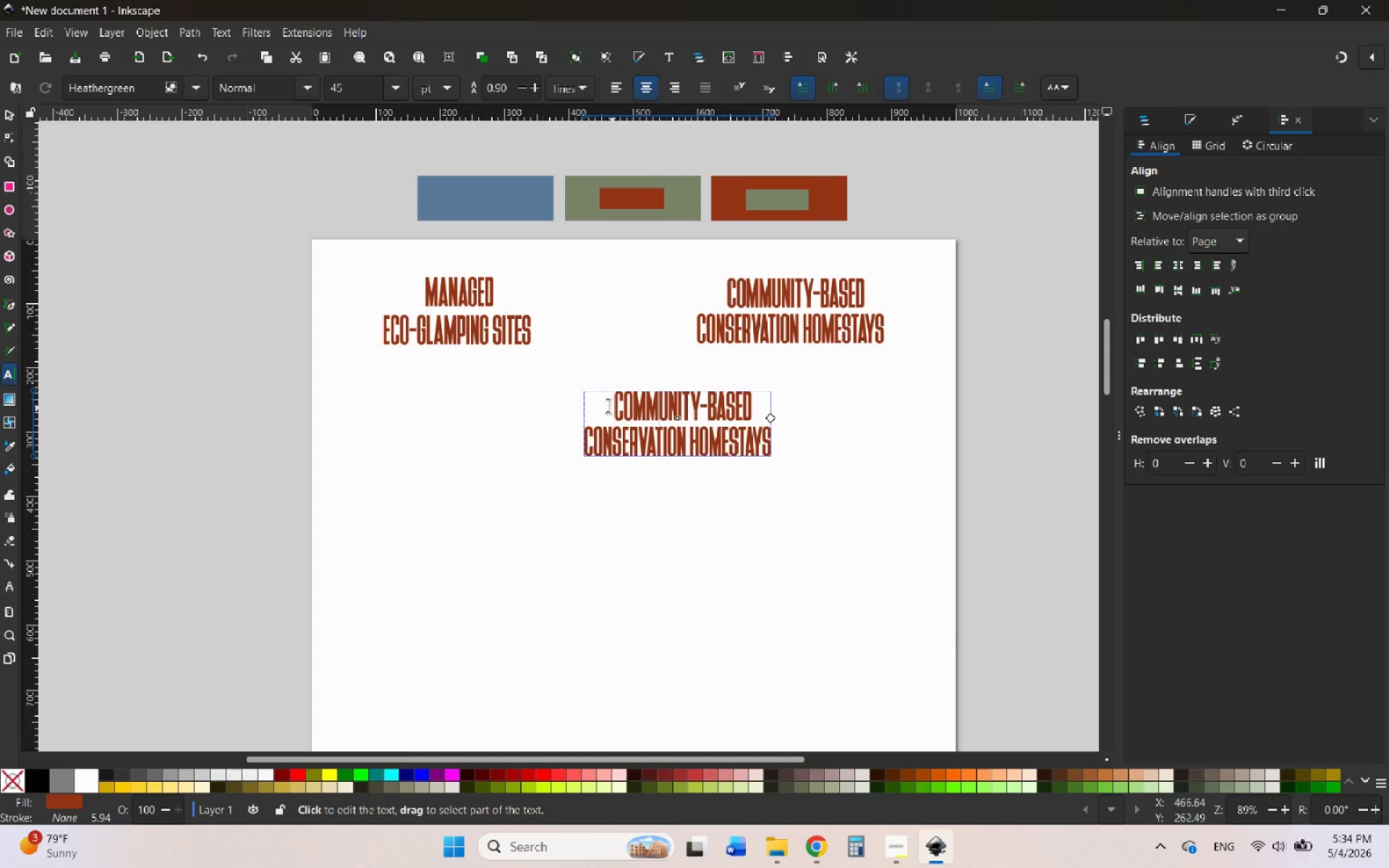 
left_click_drag(start_coordinate=[608, 406], to_coordinate=[715, 404])
 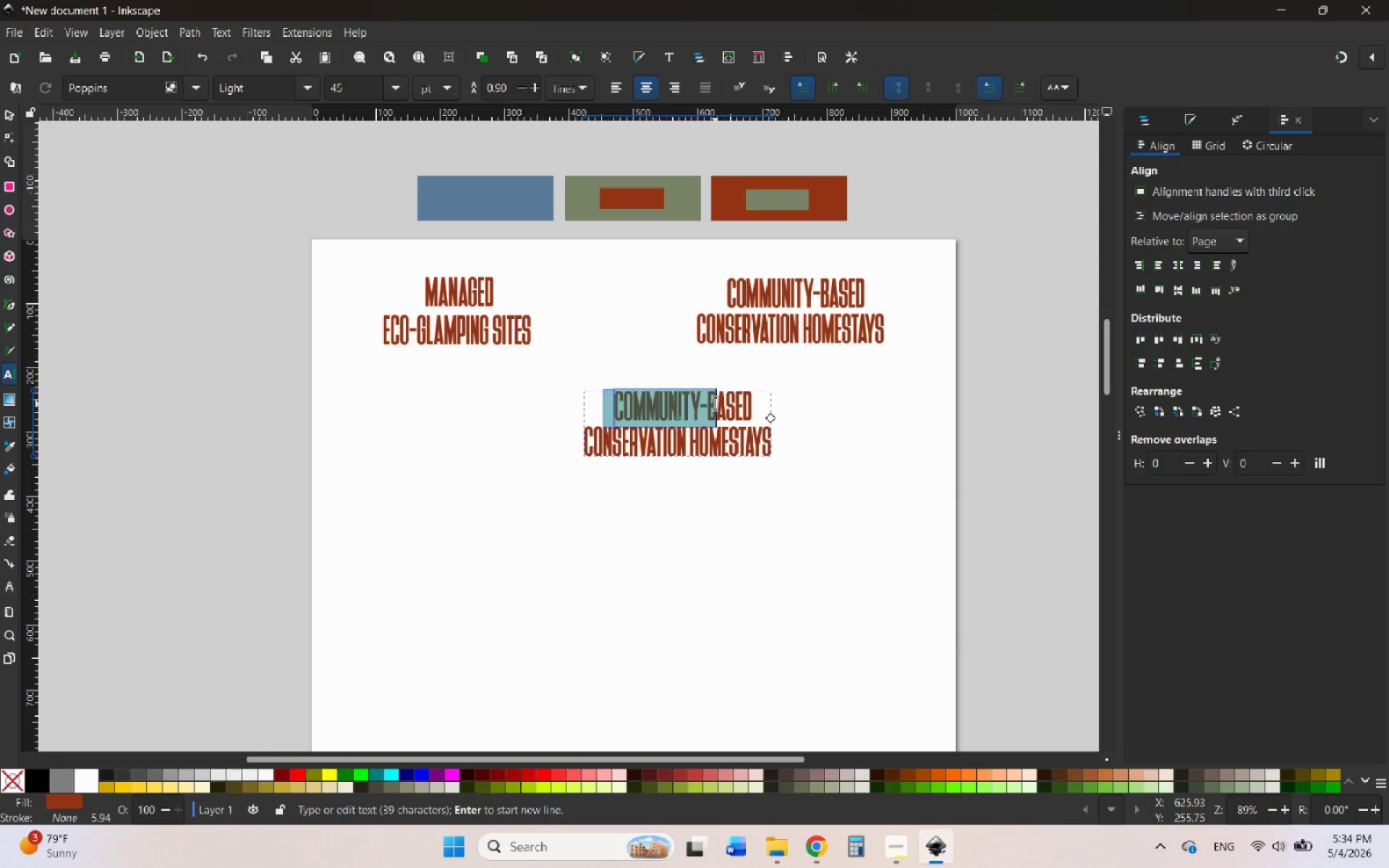 
left_click([715, 404])
 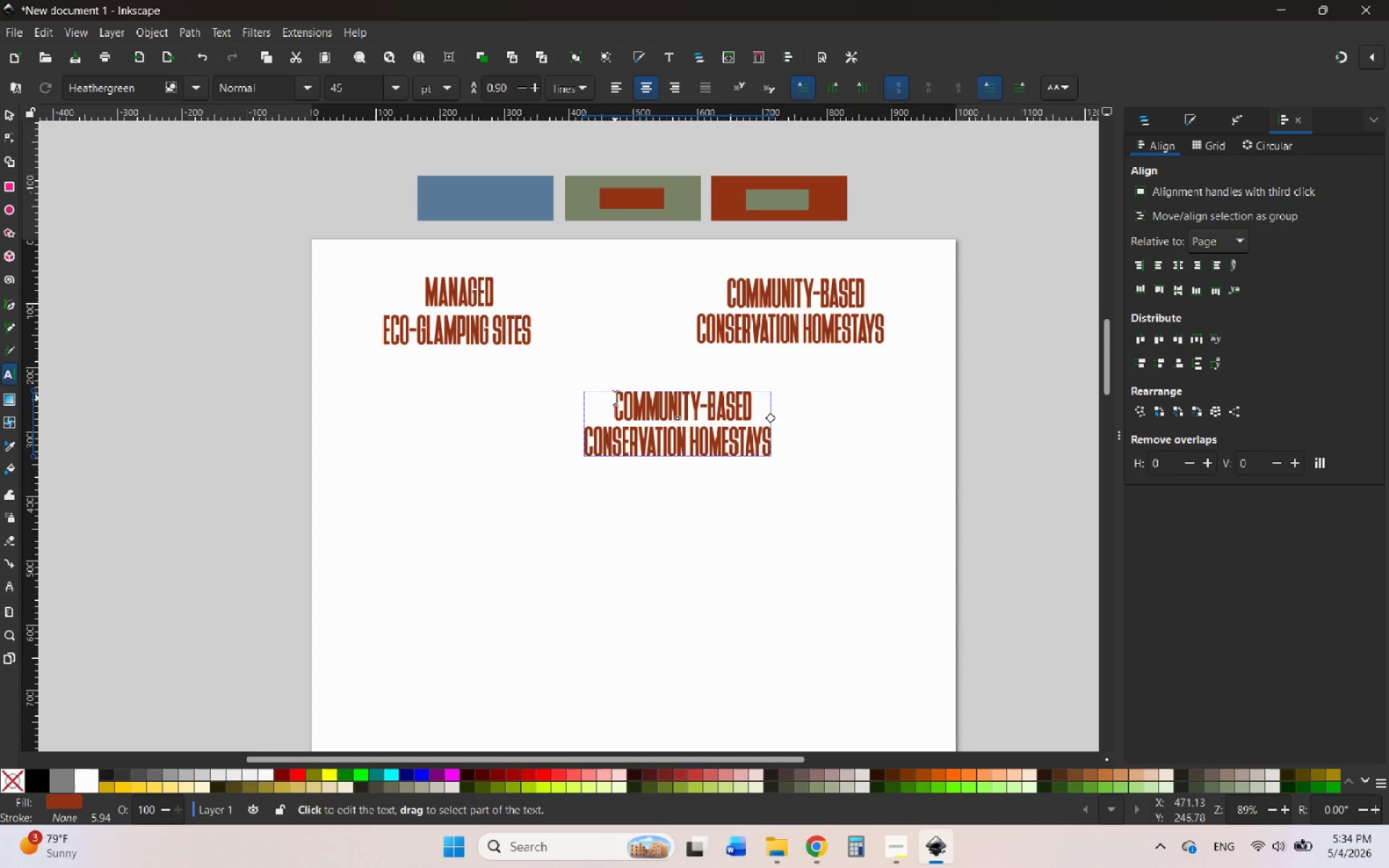 
left_click_drag(start_coordinate=[614, 398], to_coordinate=[750, 407])
 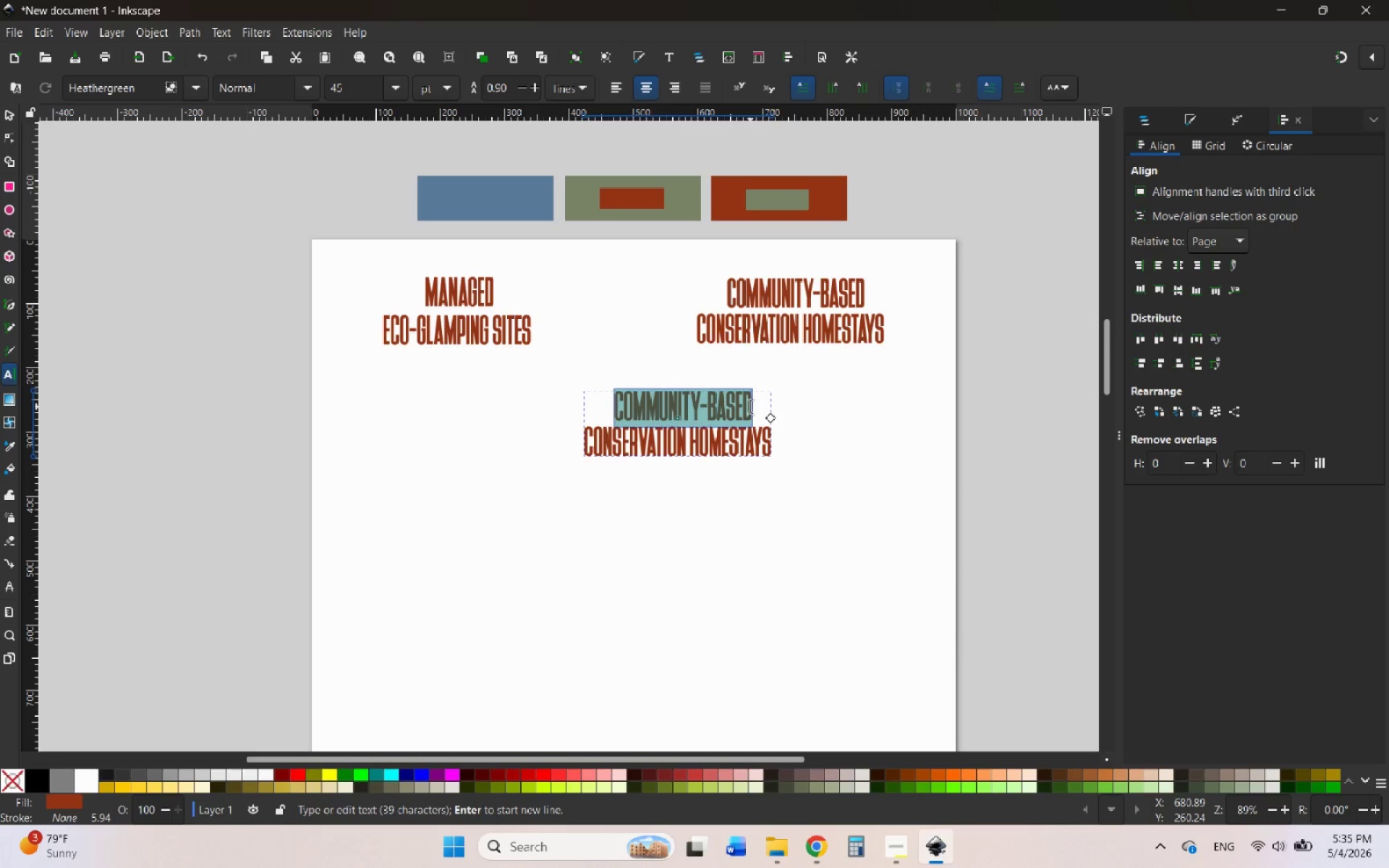 
type(ma)
key(Backspace)
key(Backspace)
 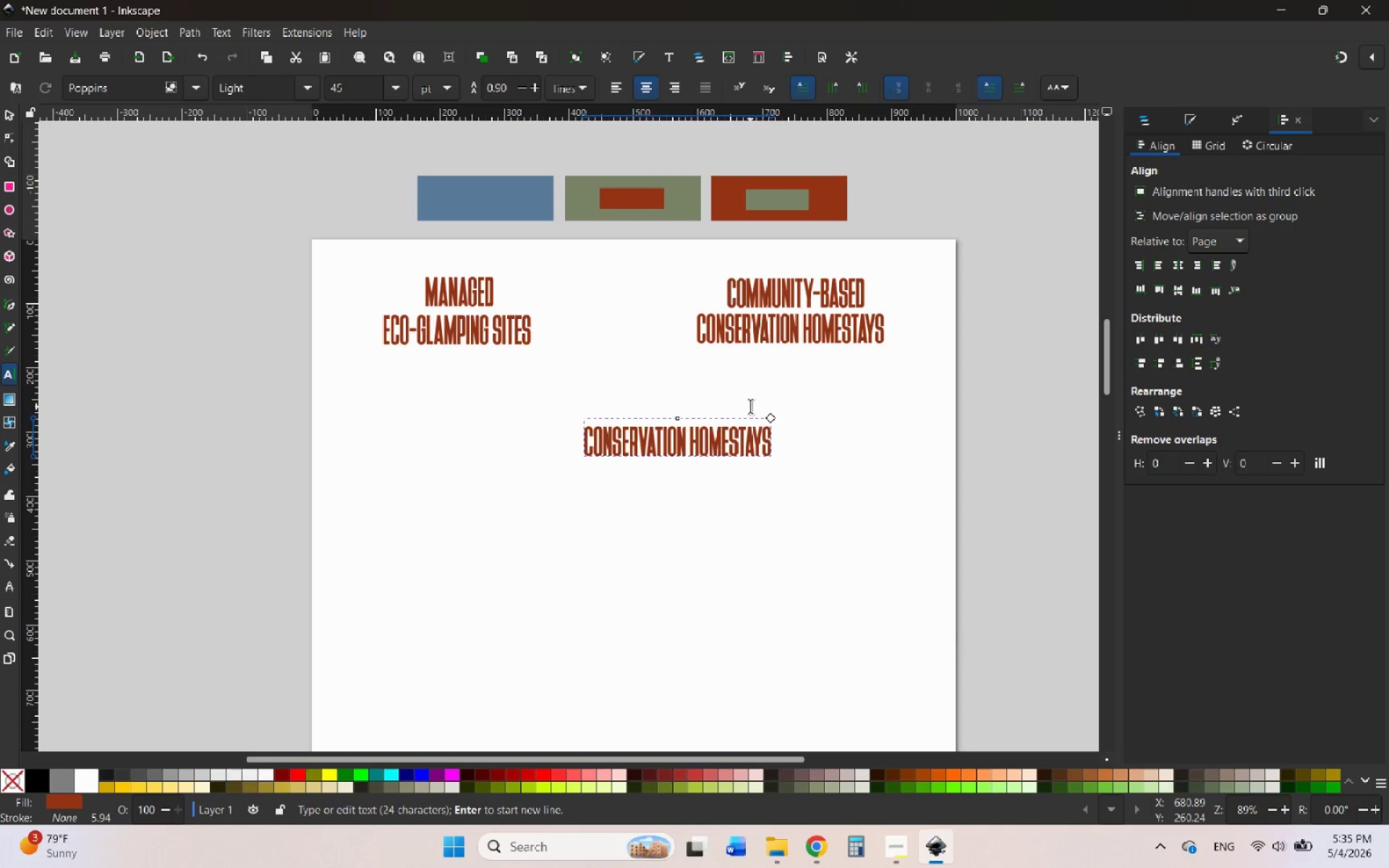 
key(Control+ControlLeft)
 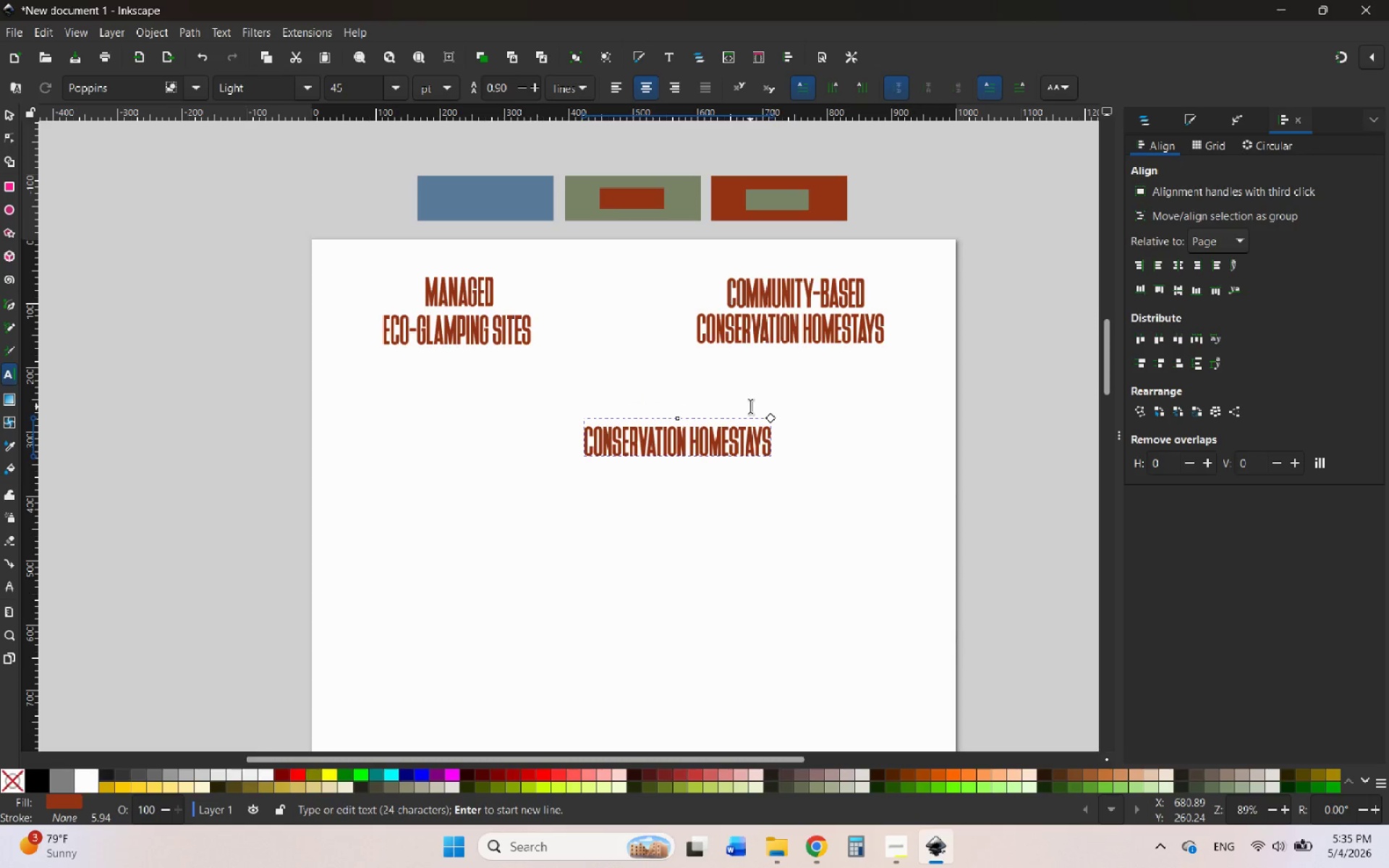 
key(Control+Z)
 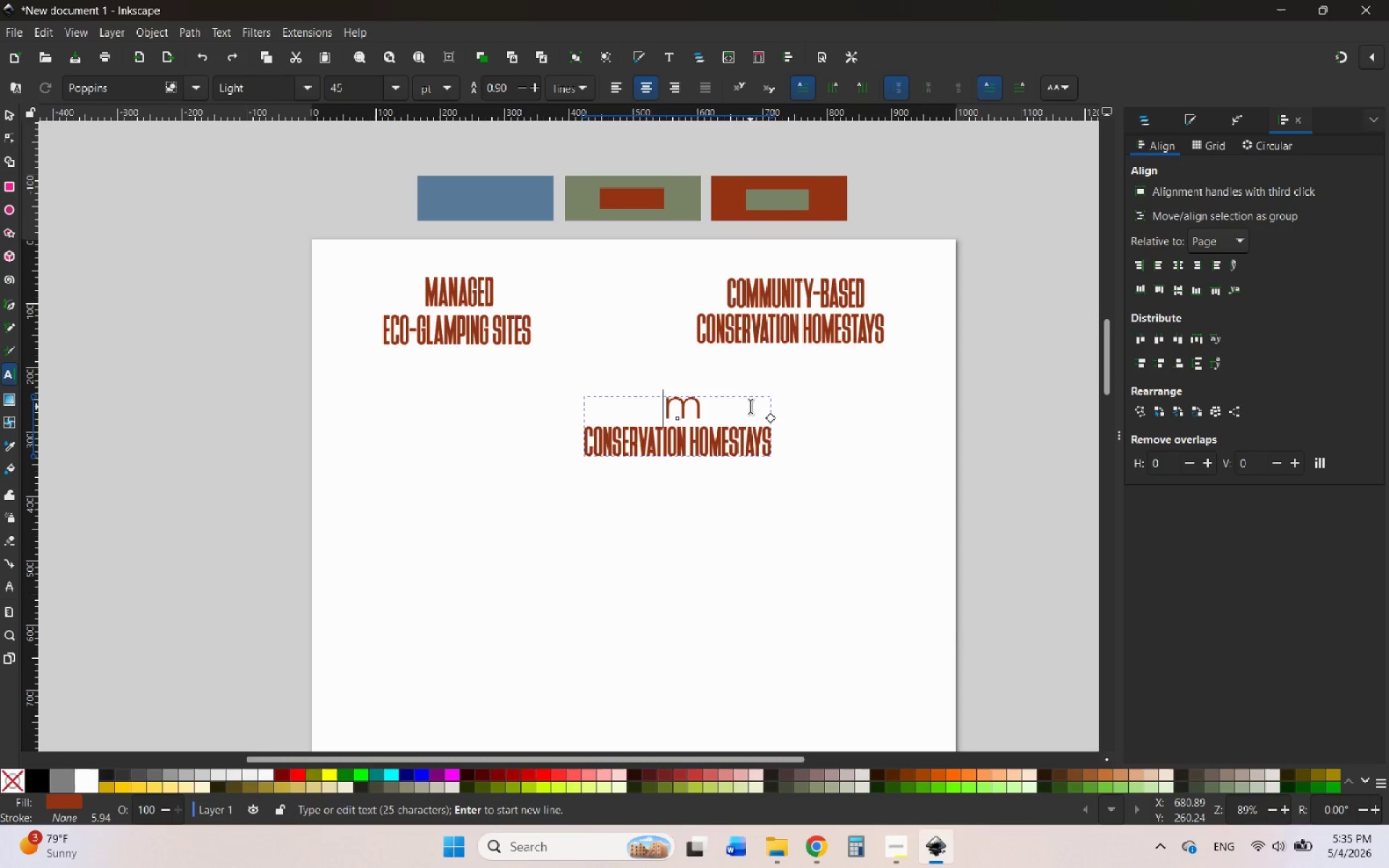 
key(Control+Z)
 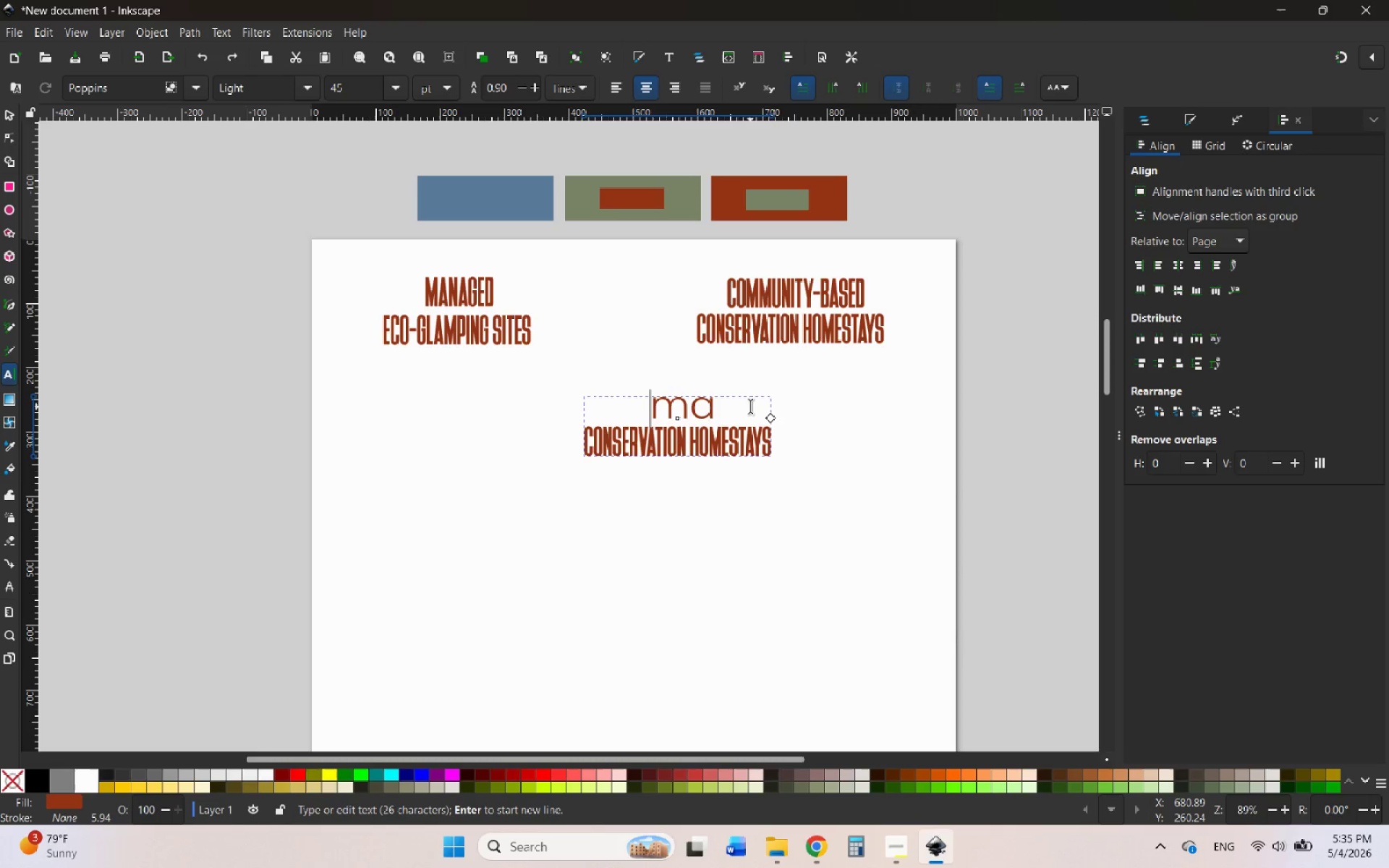 
key(Control+Z)
 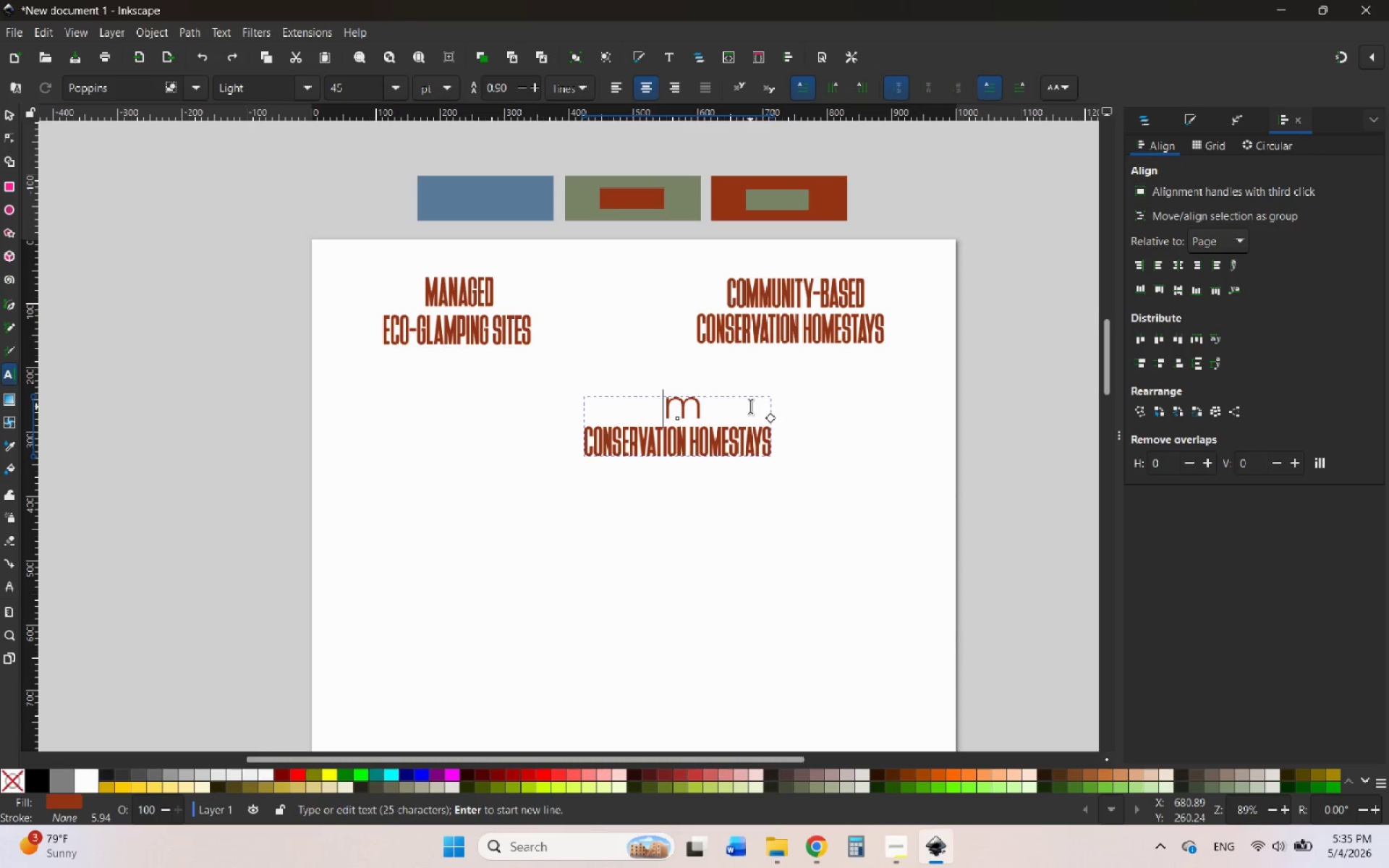 
key(Control+Z)
 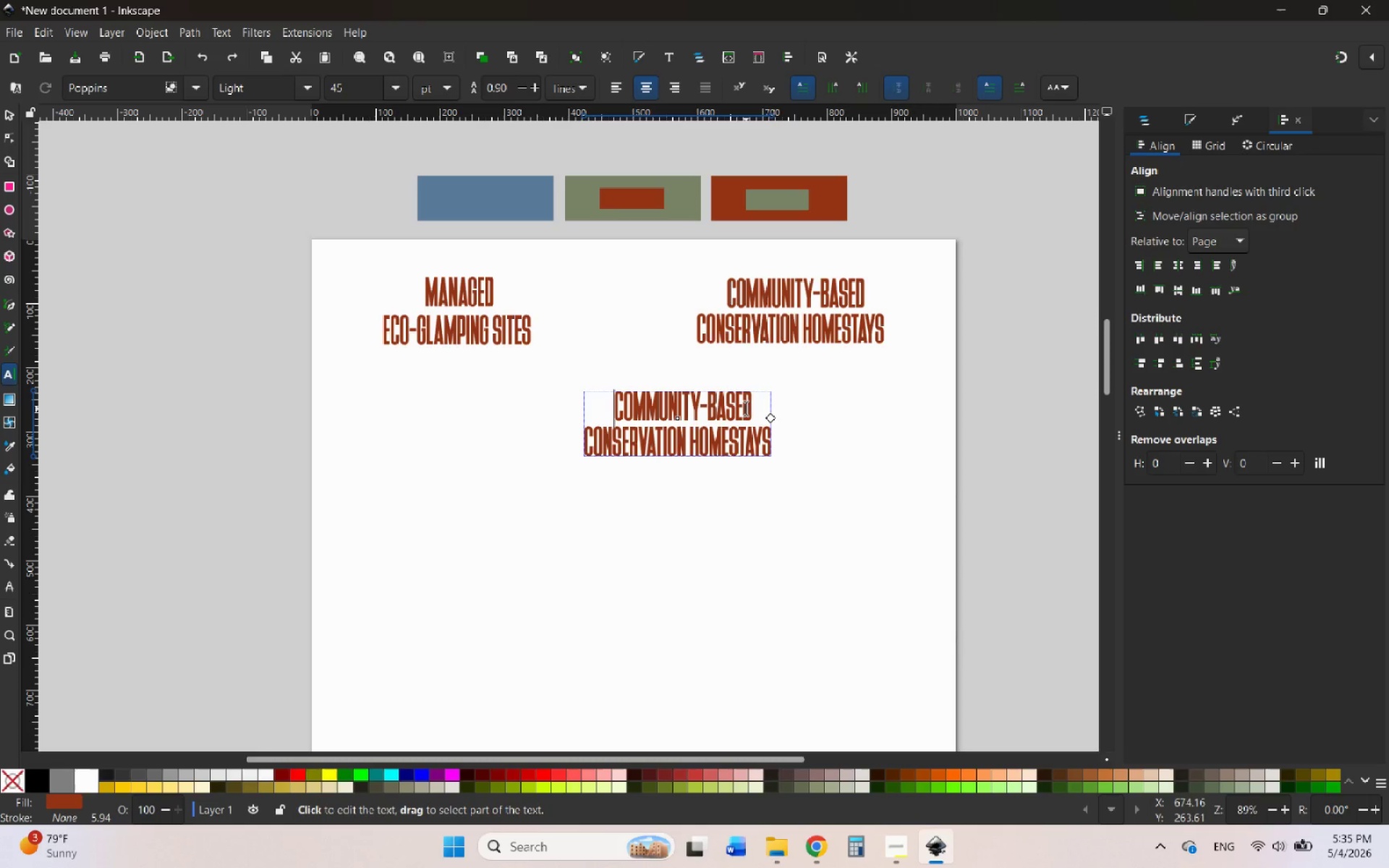 
left_click([749, 407])
 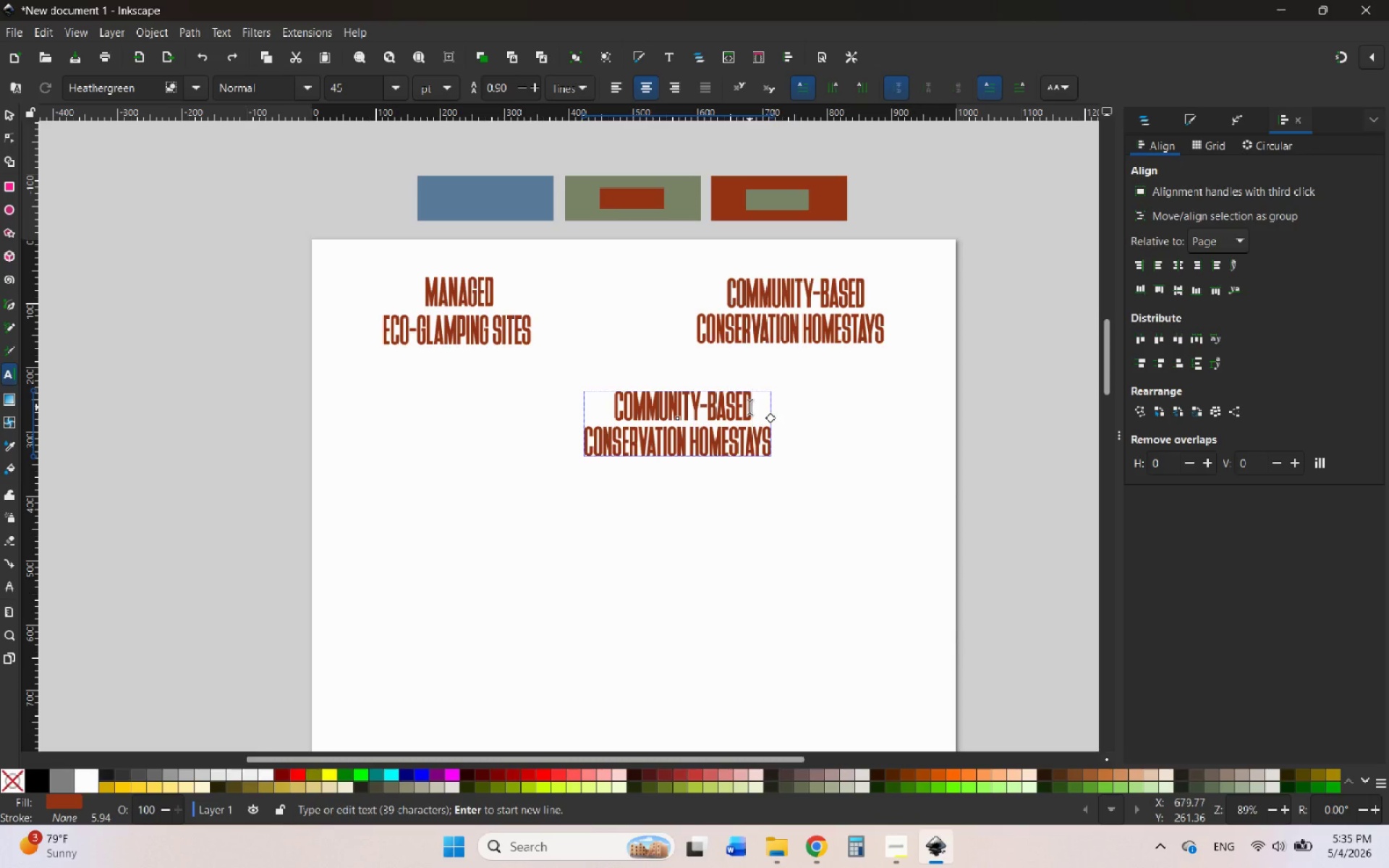 
type(m)
key(Backspace)
type(Managed)
 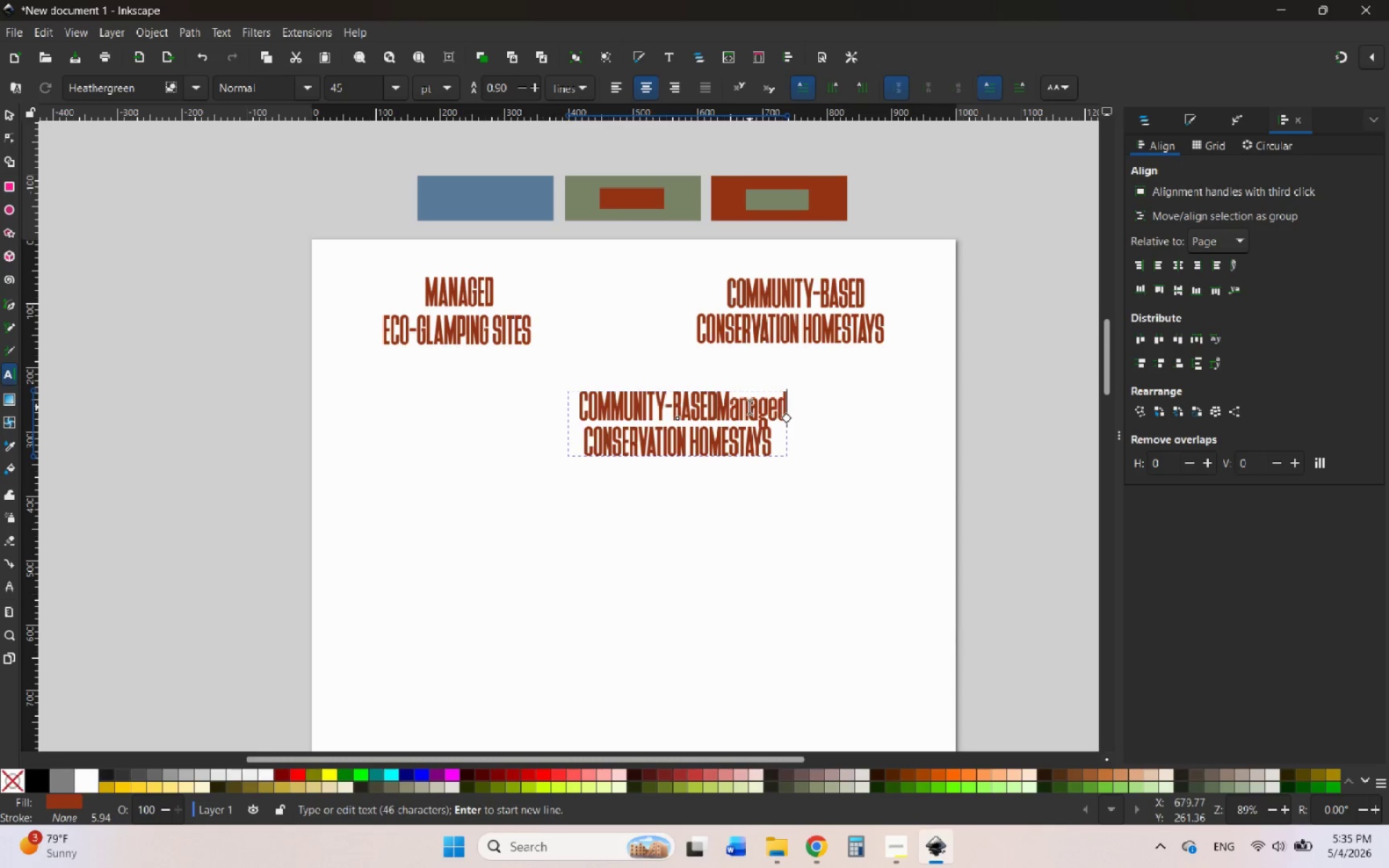 
left_click_drag(start_coordinate=[730, 409], to_coordinate=[581, 407])
 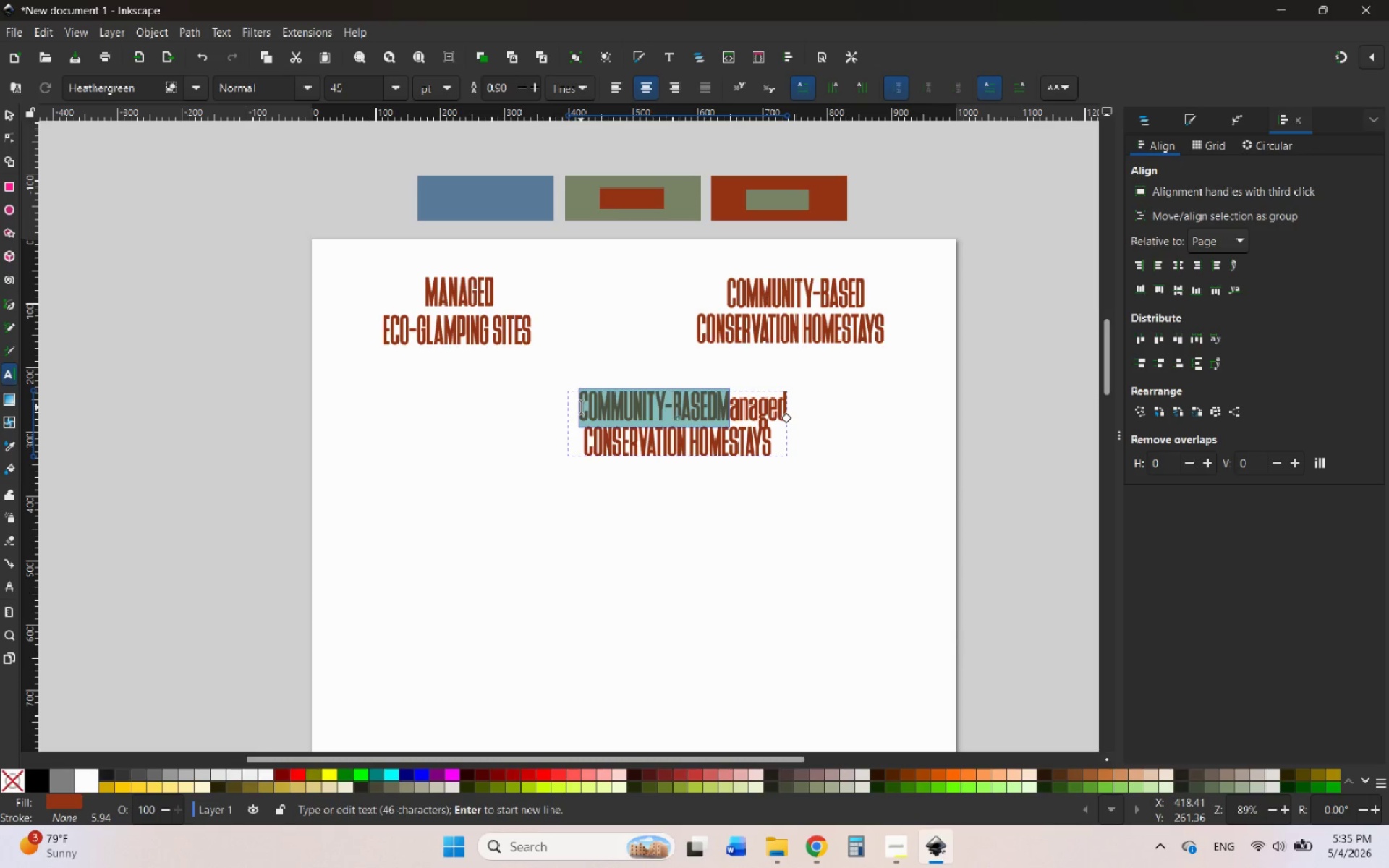 
key(Backspace)
 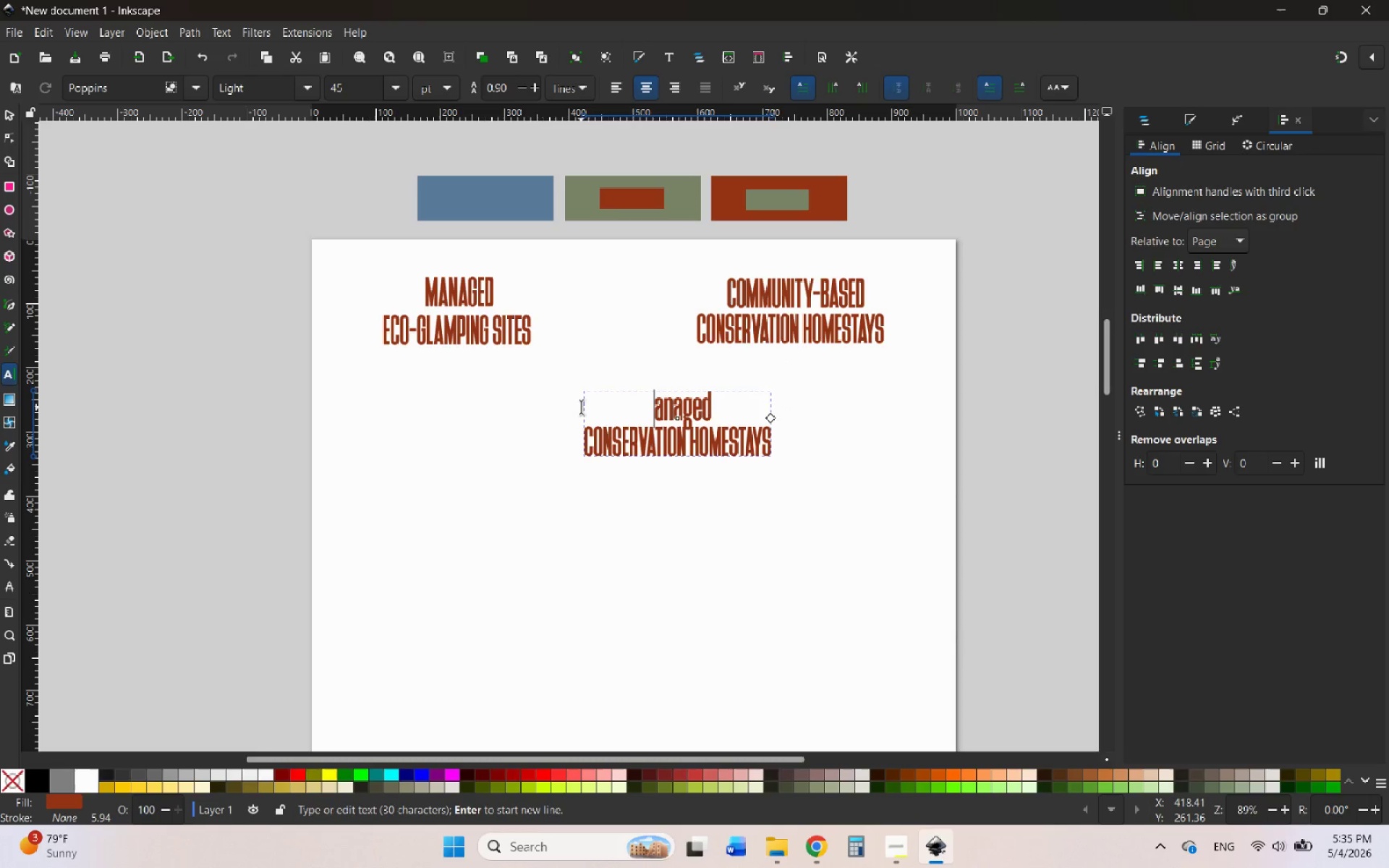 
key(Backspace)
 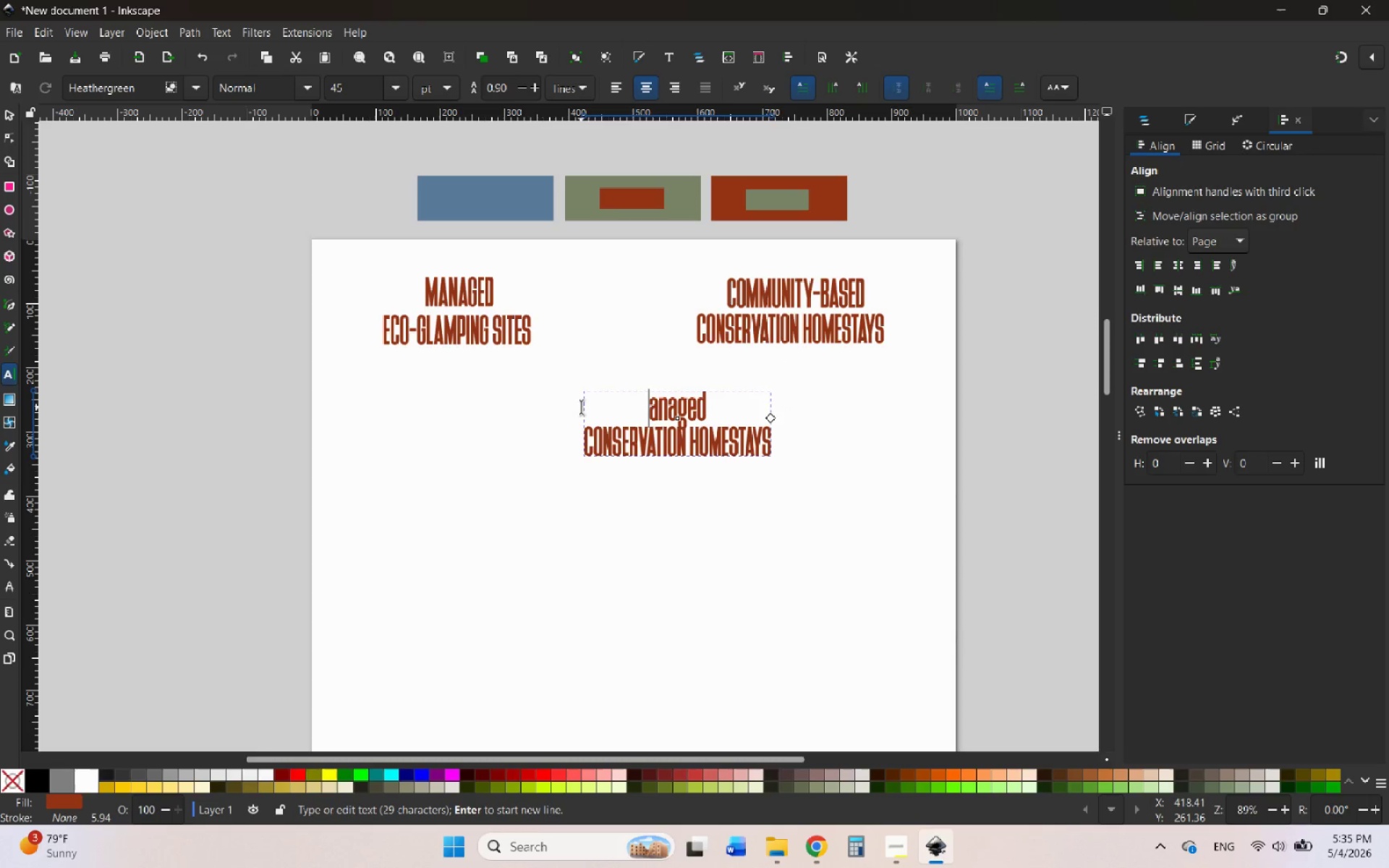 
key(Backspace)
 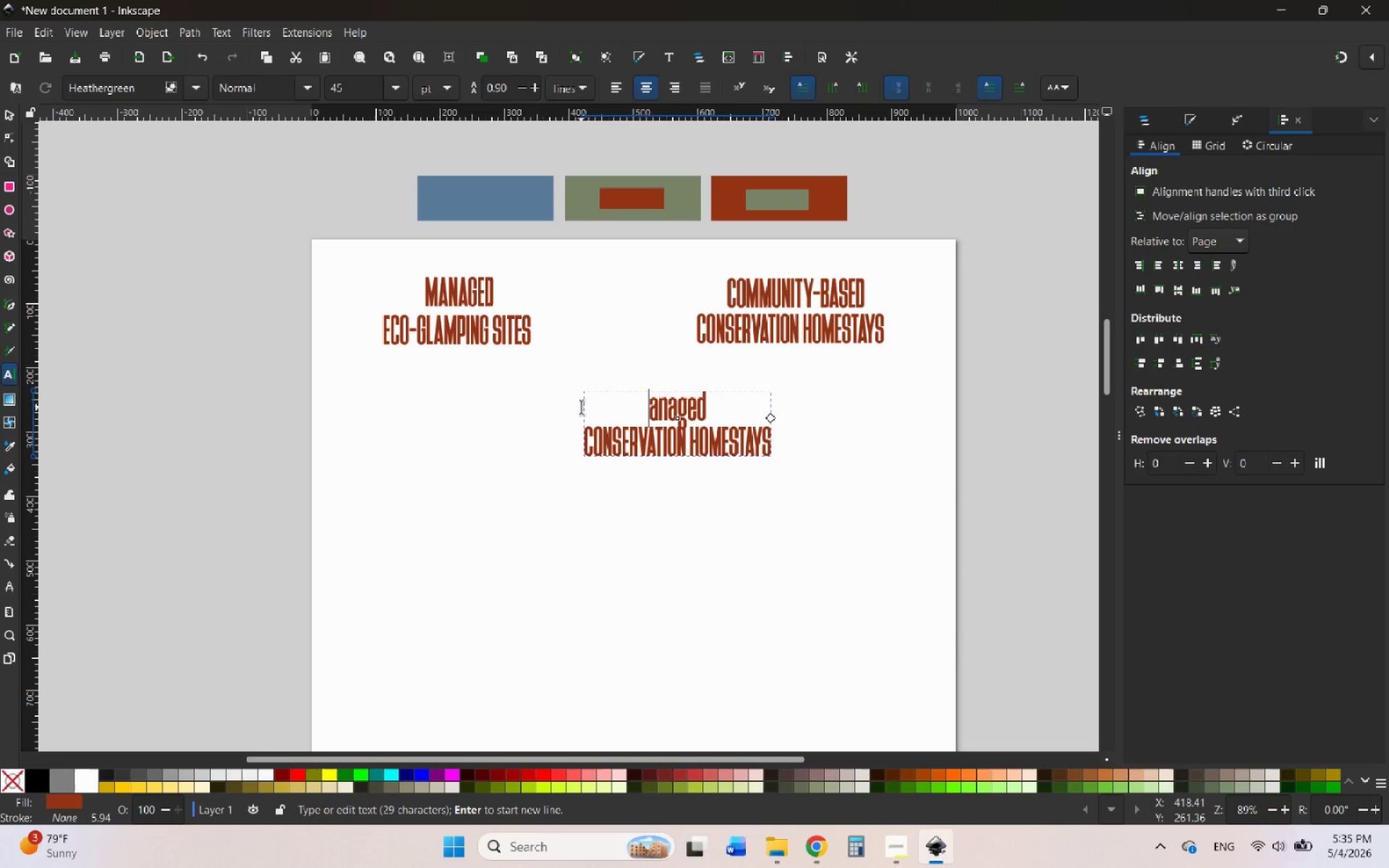 
key(Backspace)
 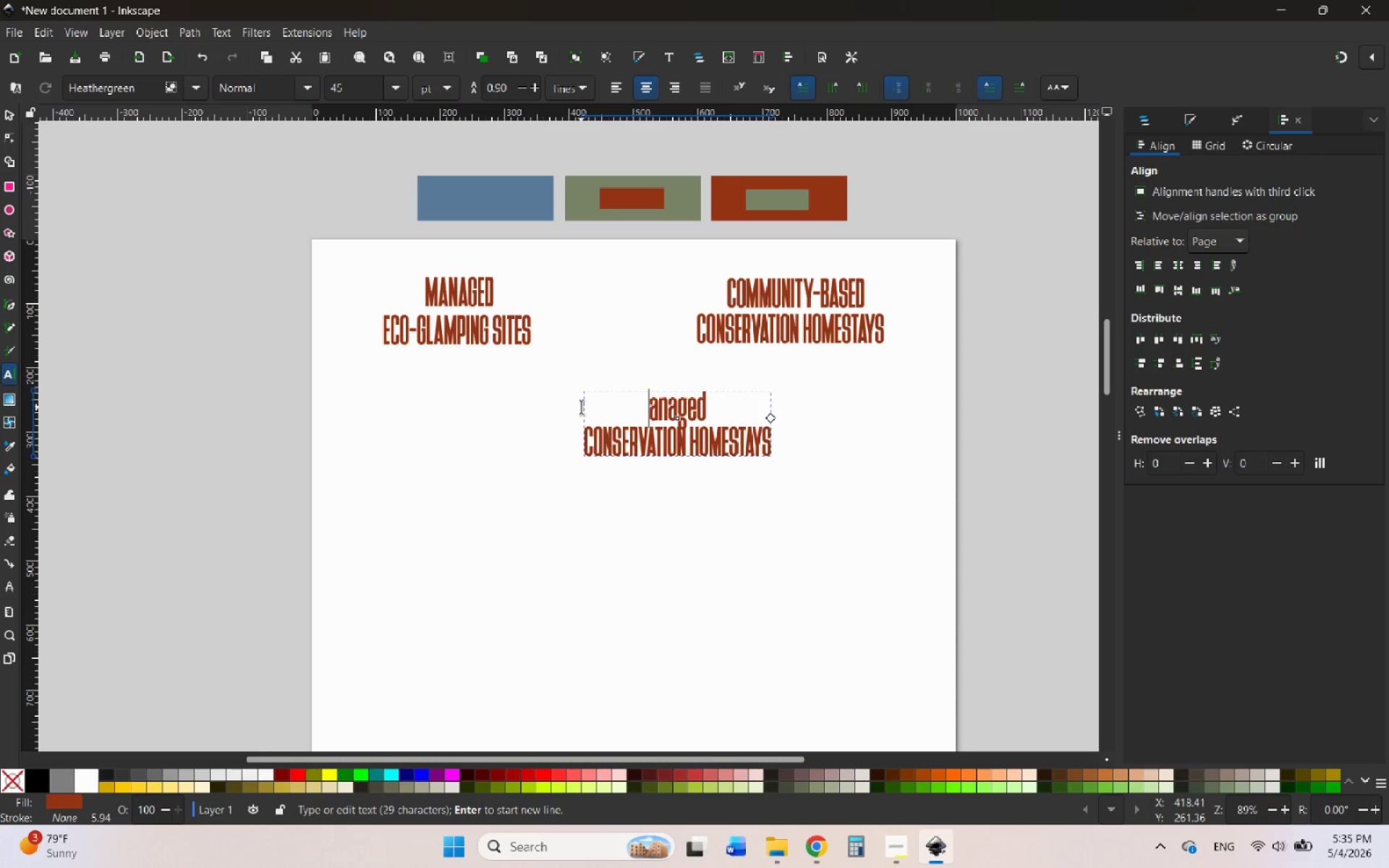 
key(Shift+M)
 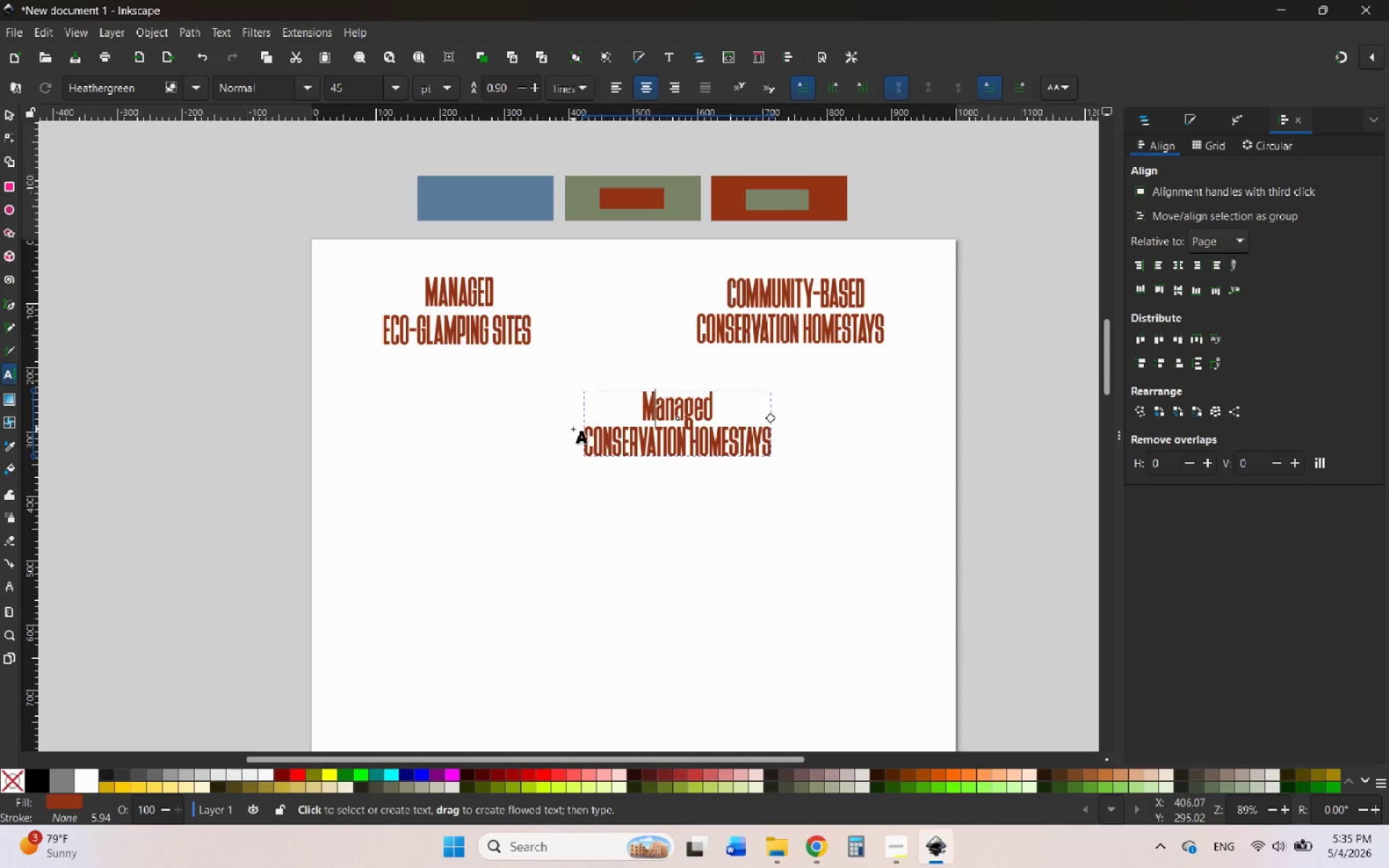 
left_click_drag(start_coordinate=[586, 443], to_coordinate=[841, 460])
 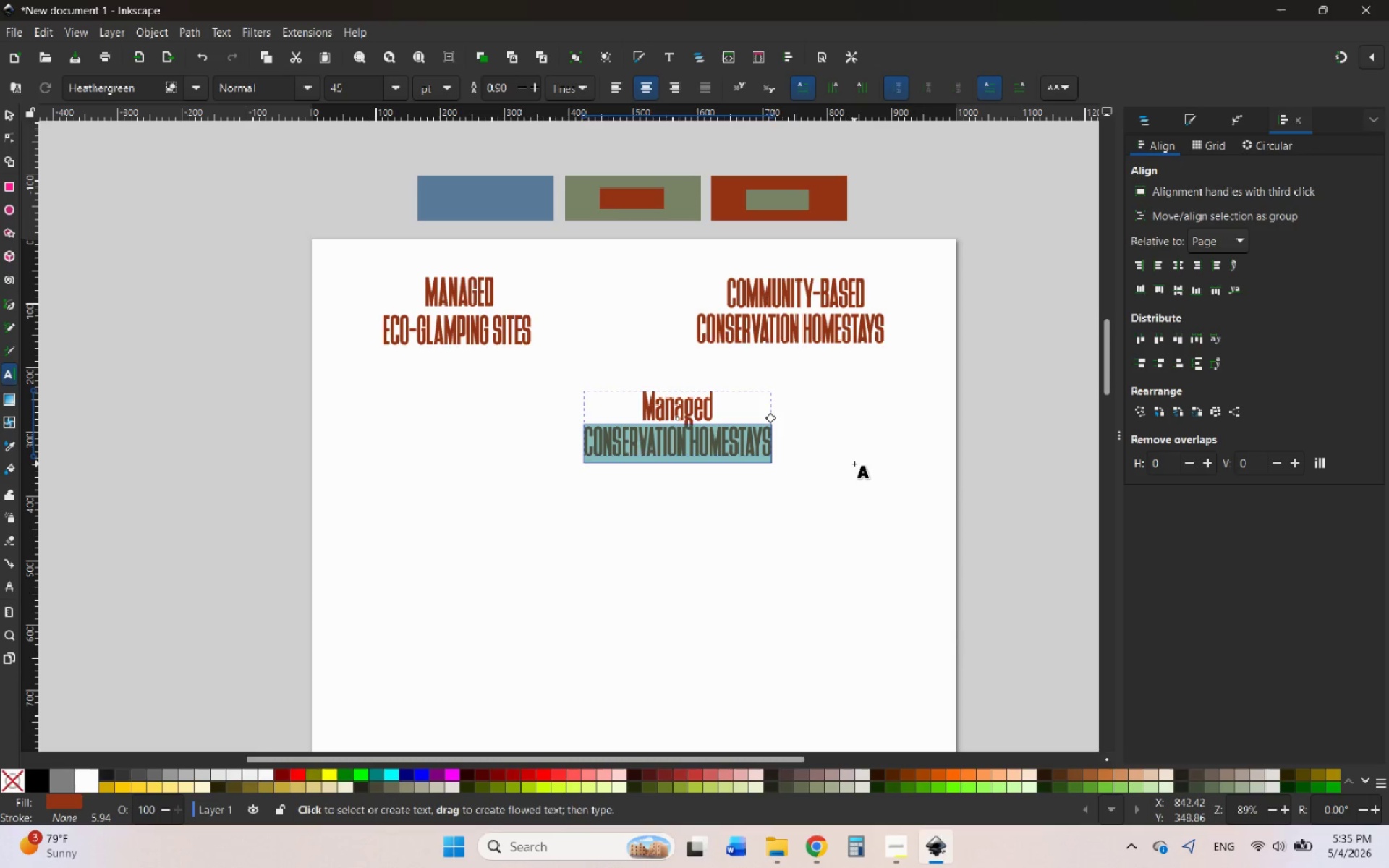 
key(Backspace)
type(Eco-Glamping Sites)
 